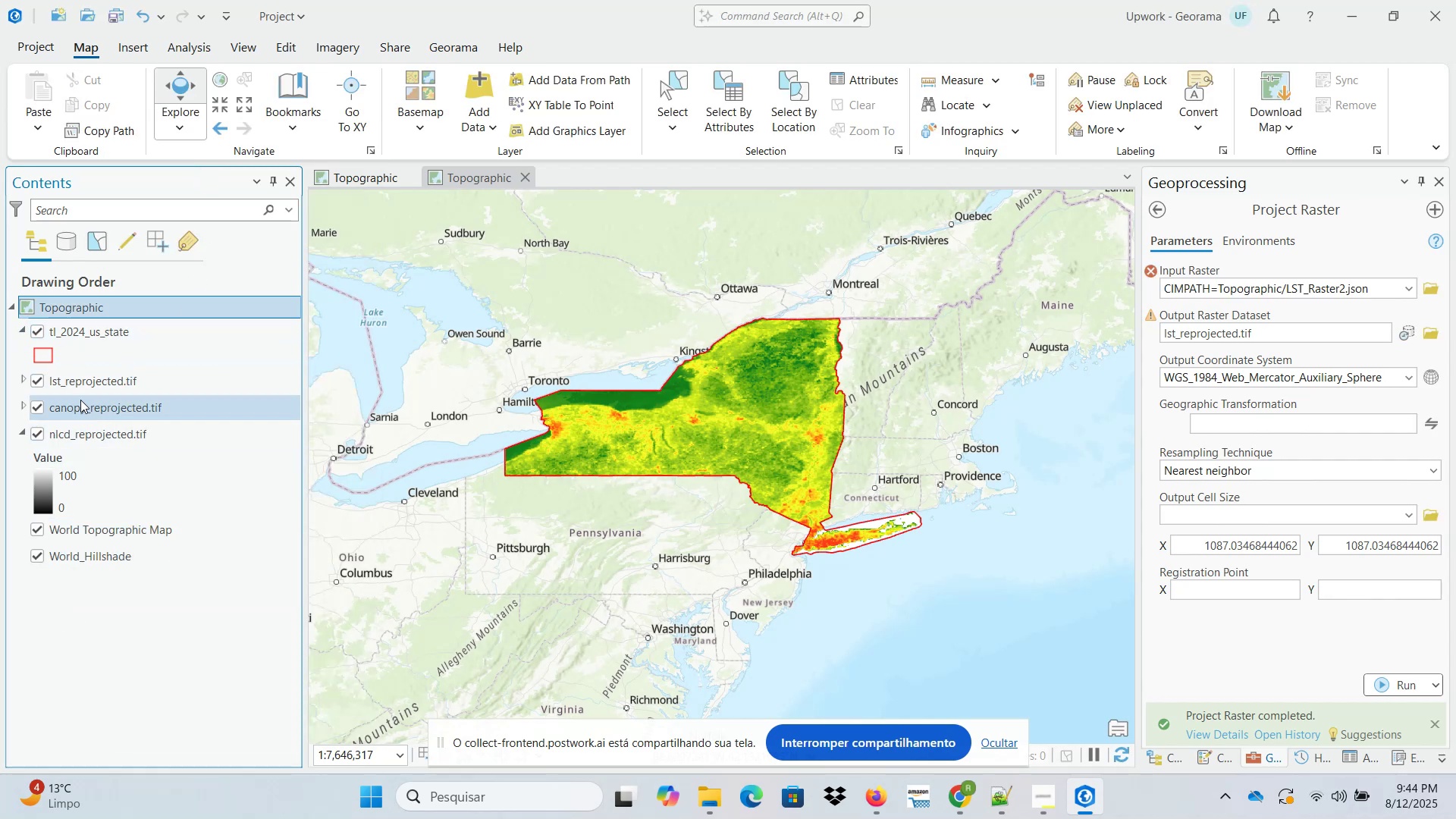 
left_click([38, 384])
 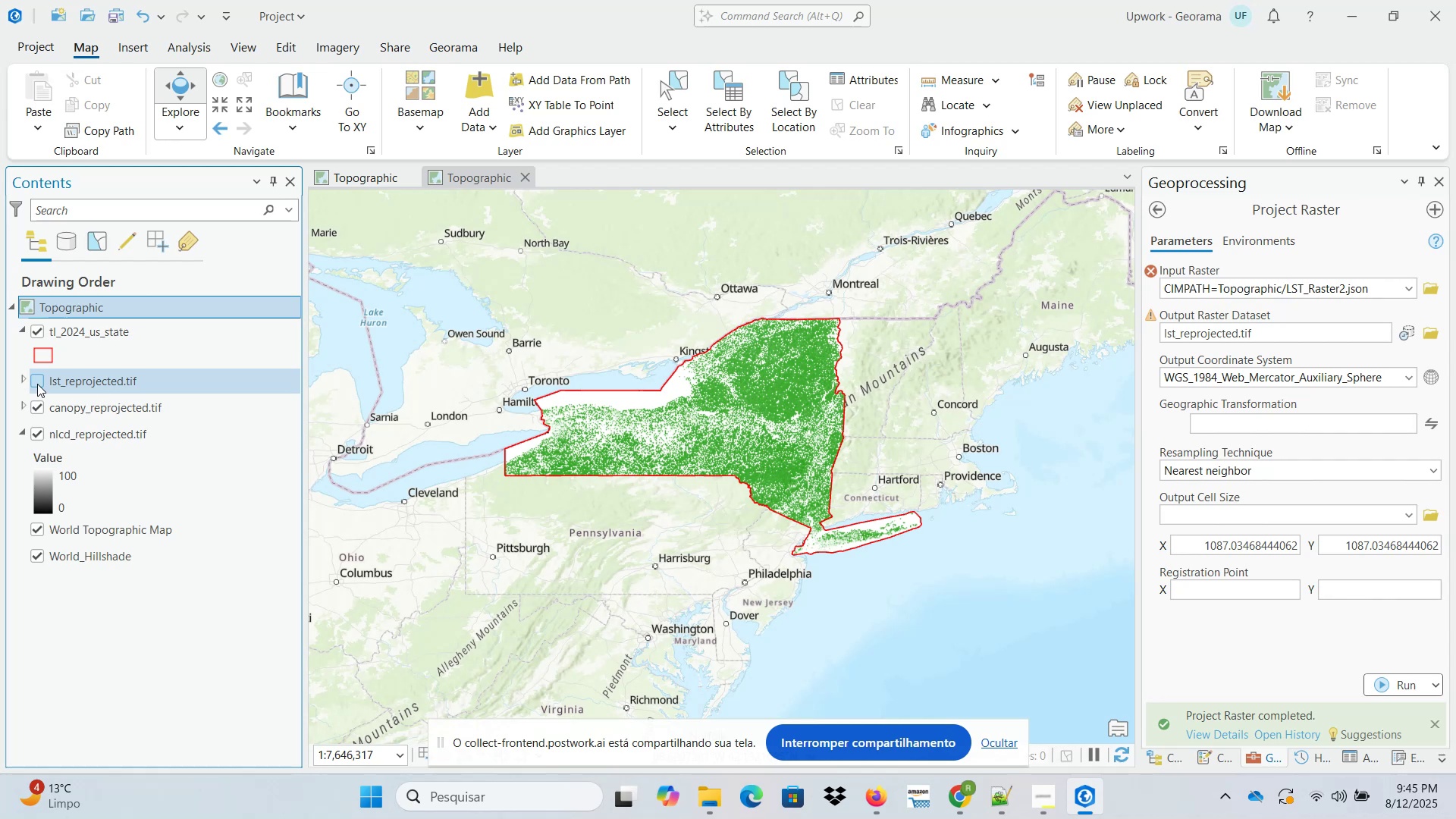 
left_click([37, 384])
 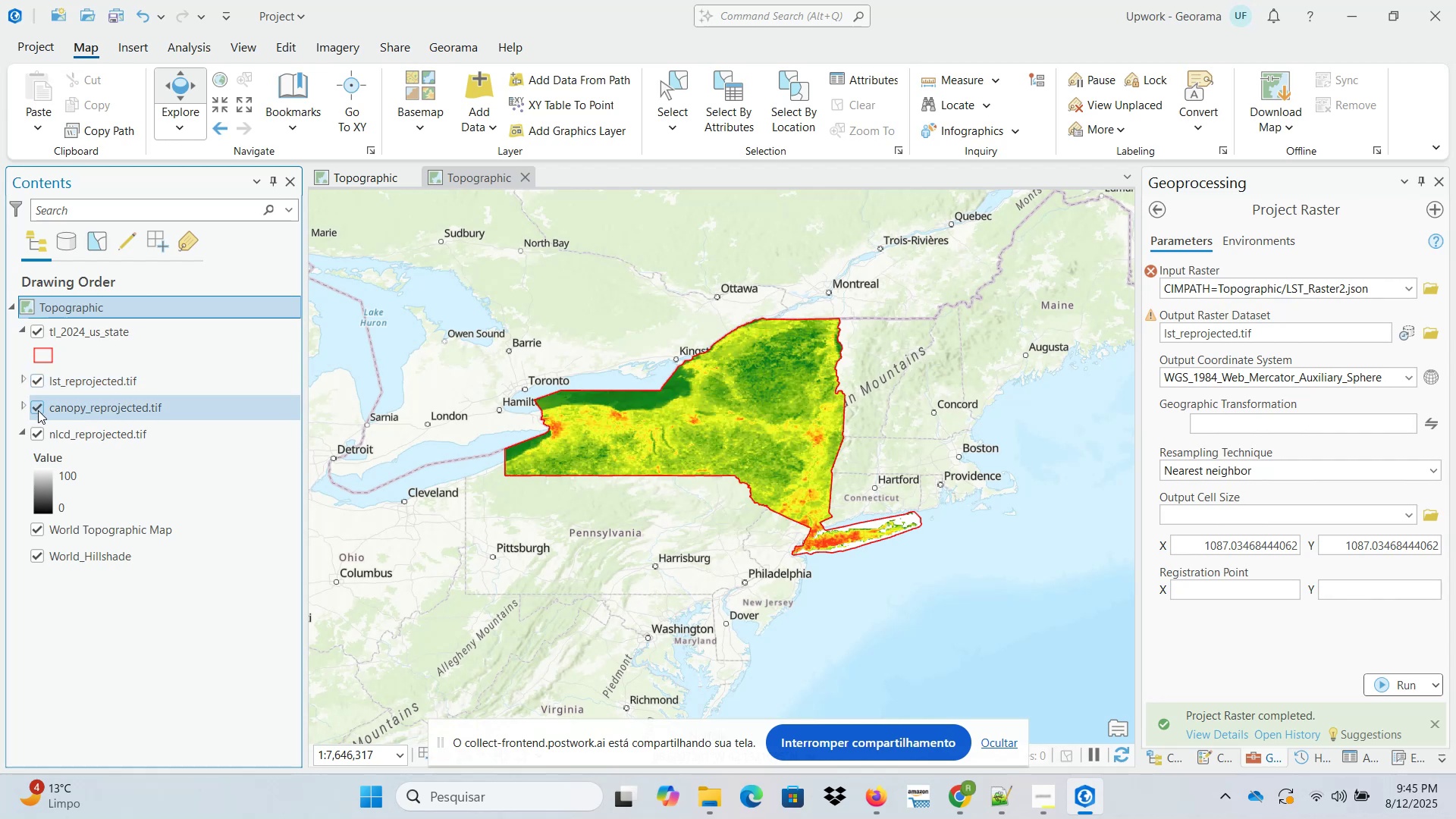 
left_click([37, 406])
 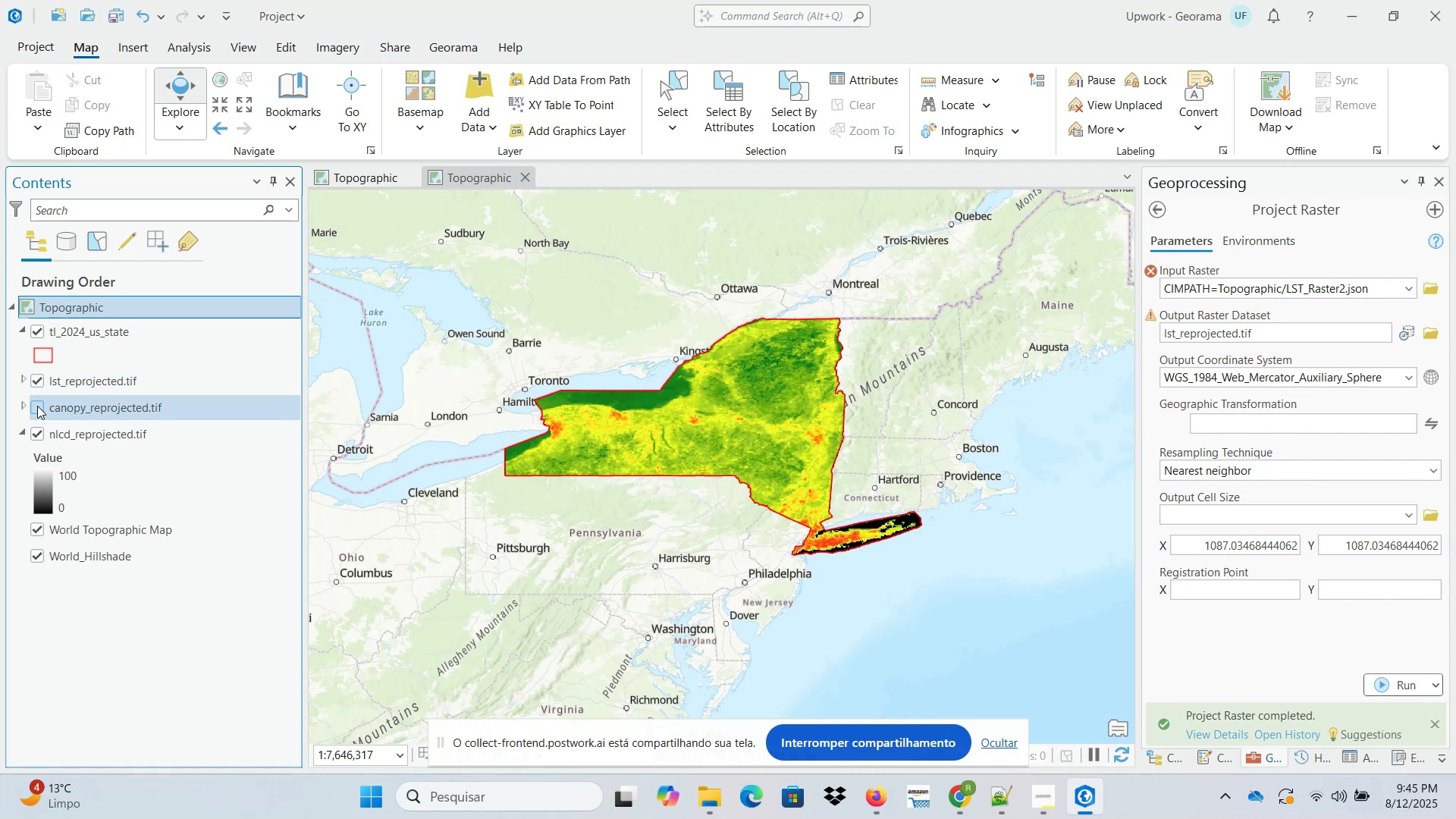 
left_click([37, 406])
 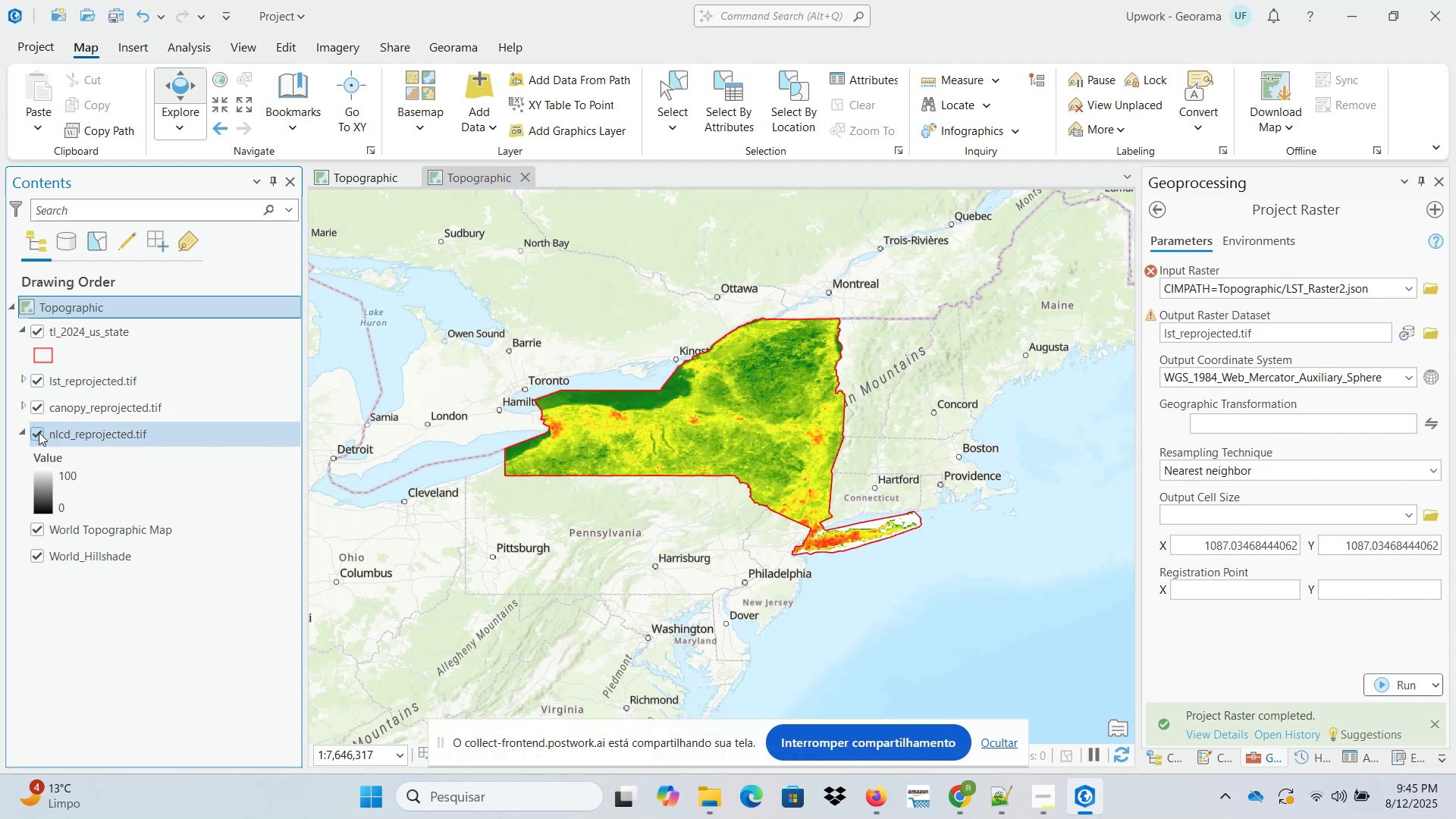 
mouse_move([60, 437])
 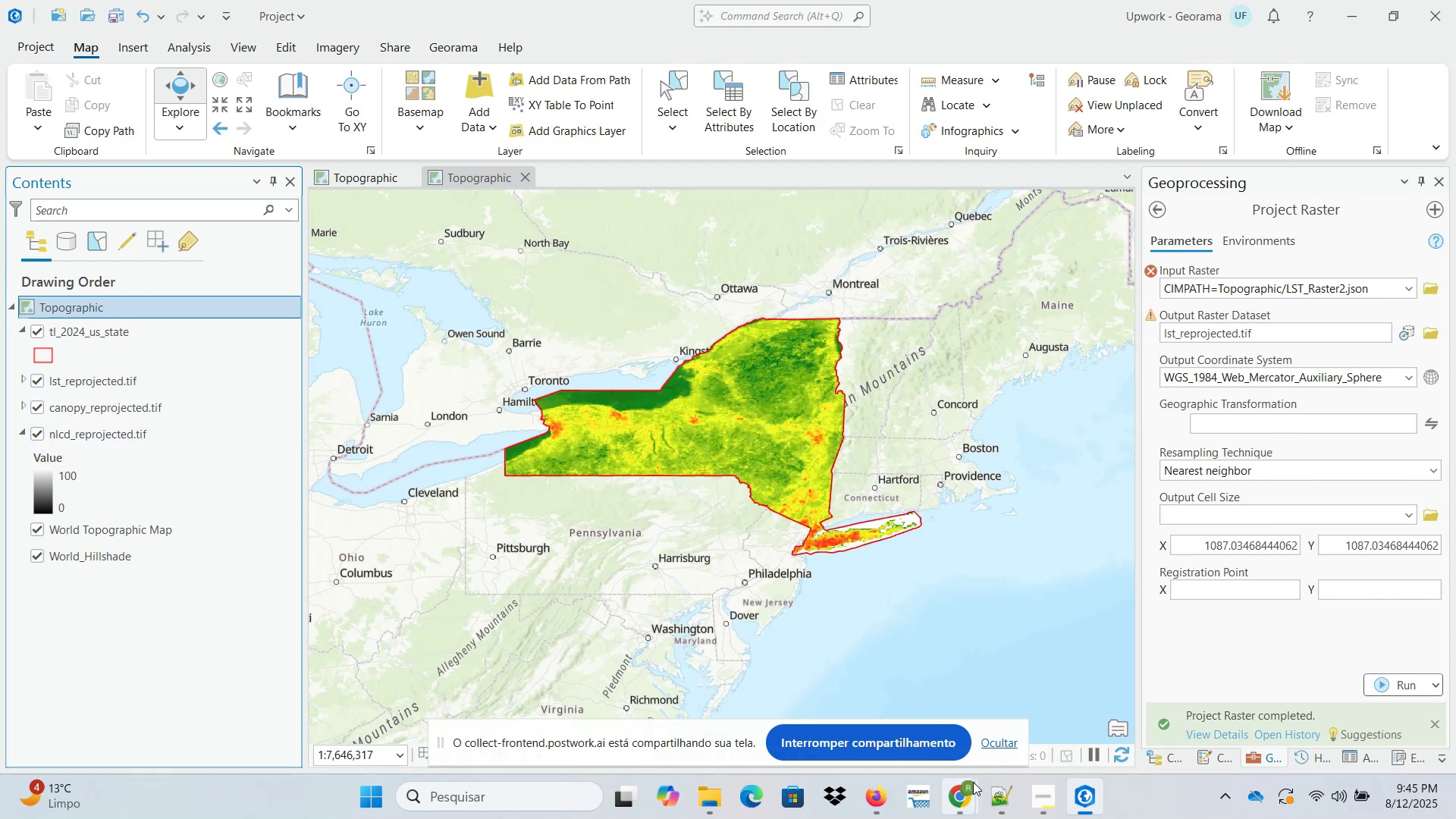 
left_click([962, 804])
 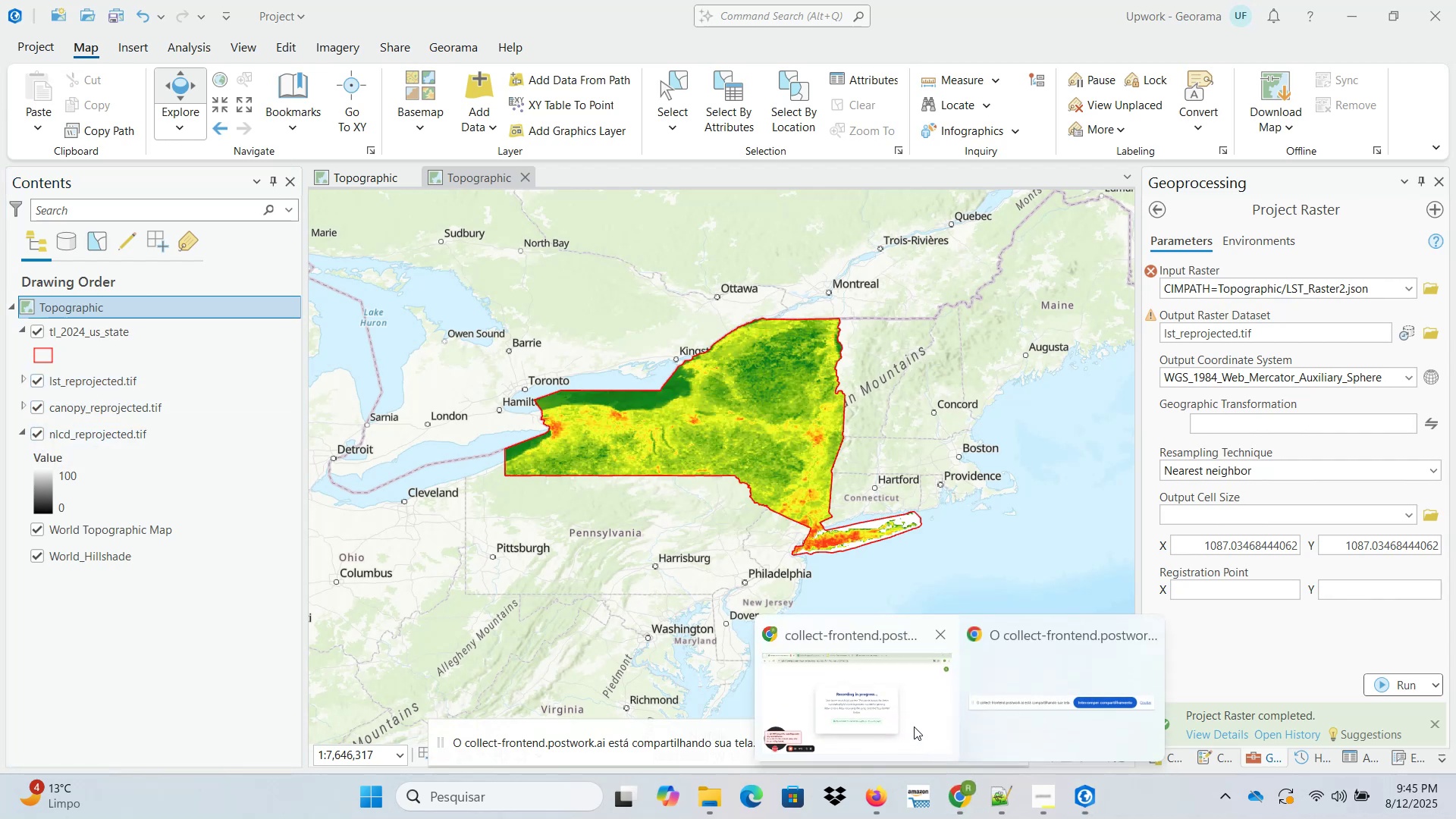 
left_click([883, 692])
 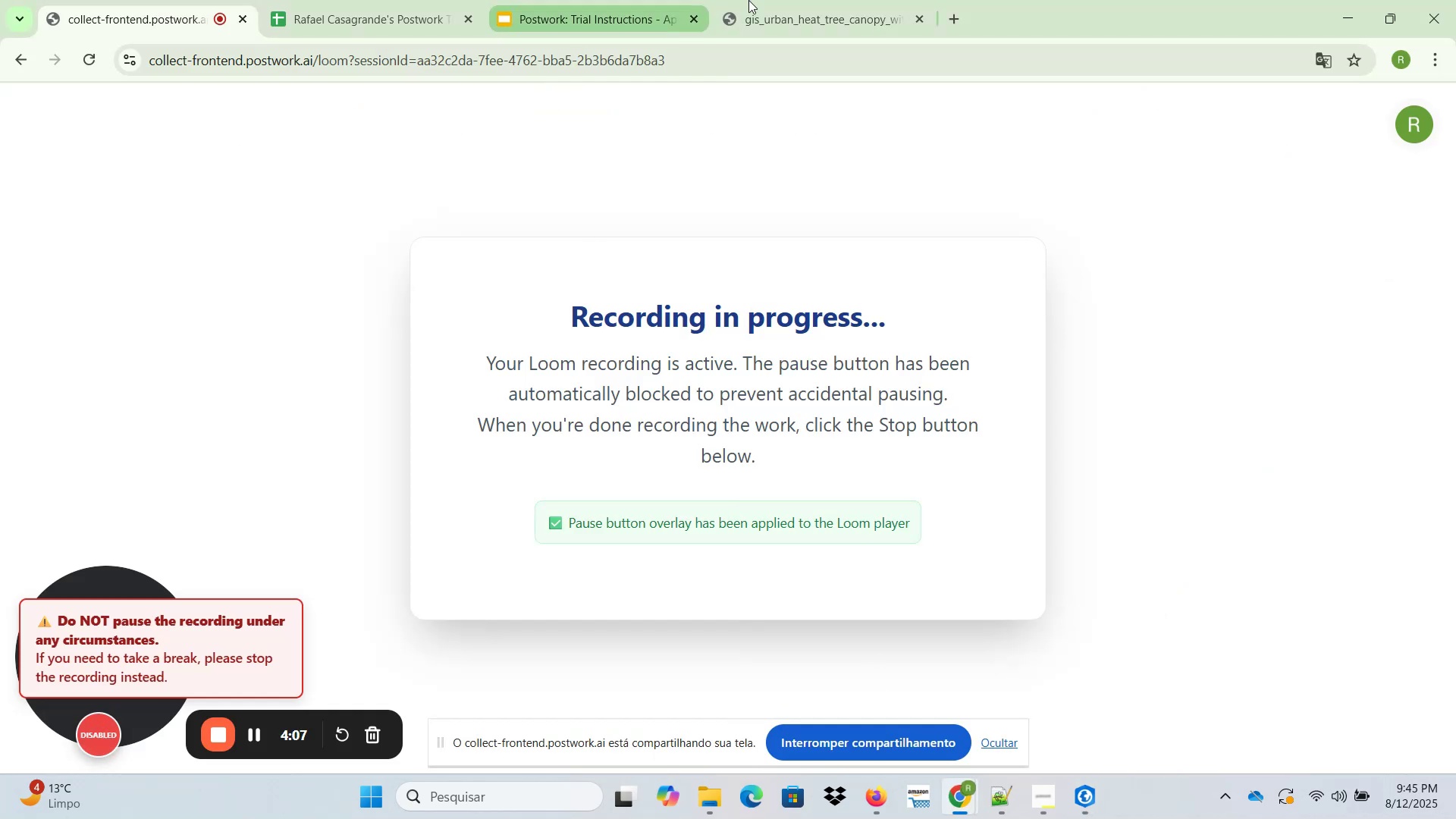 
left_click([832, 0])
 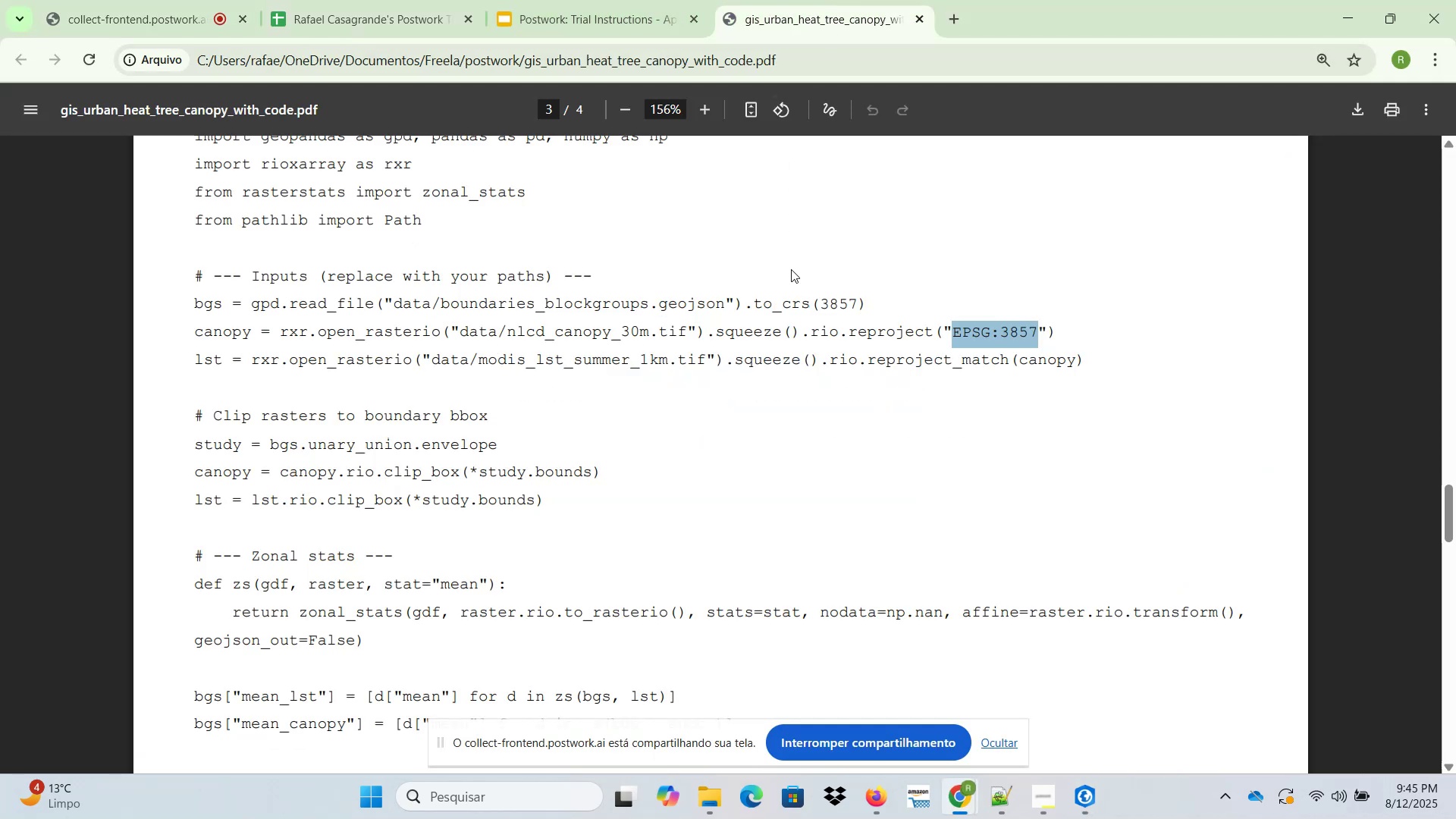 
scroll: coordinate [778, 453], scroll_direction: up, amount: 30.0
 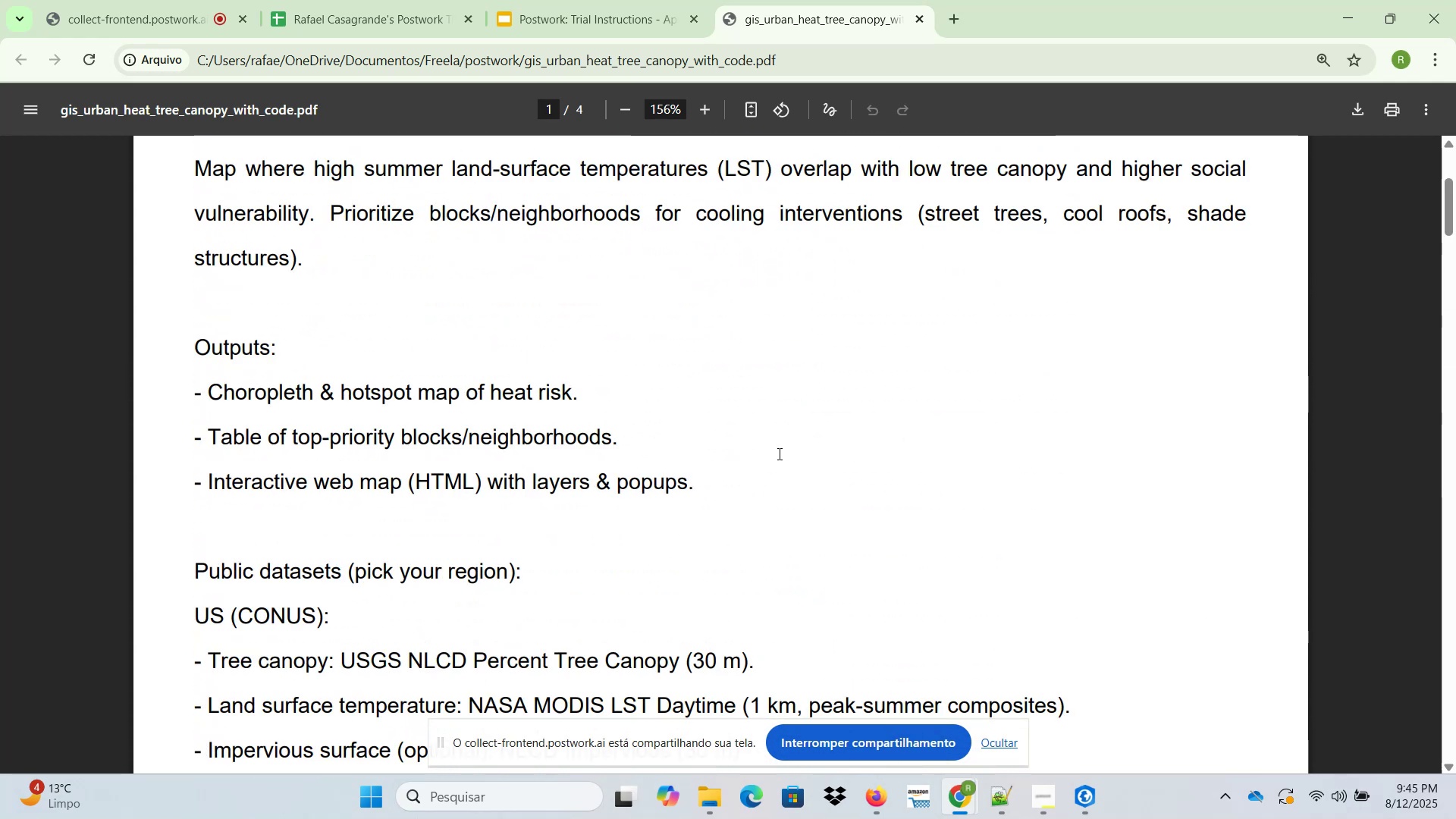 
scroll: coordinate [776, 450], scroll_direction: down, amount: 6.0
 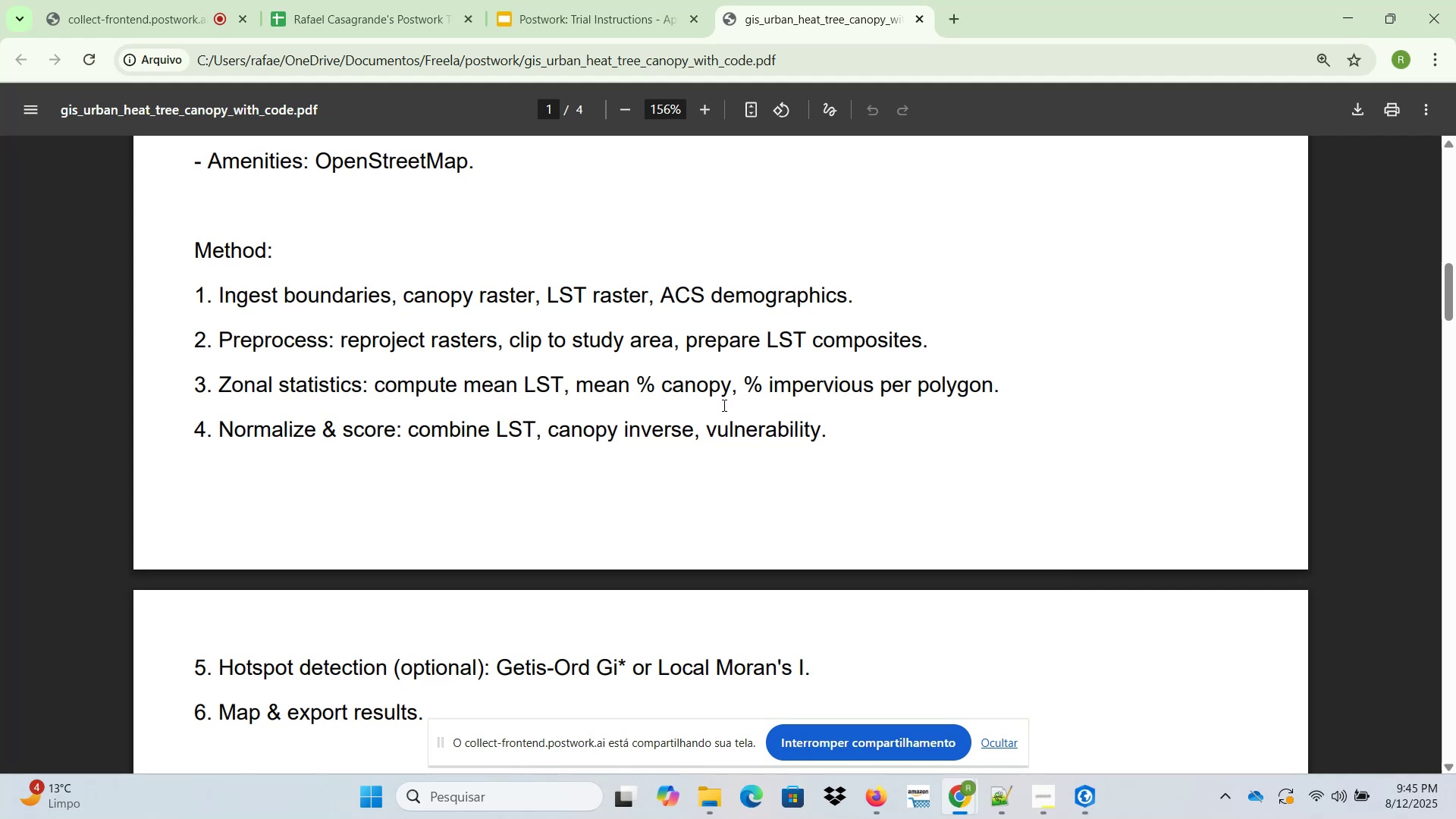 
wait(33.33)
 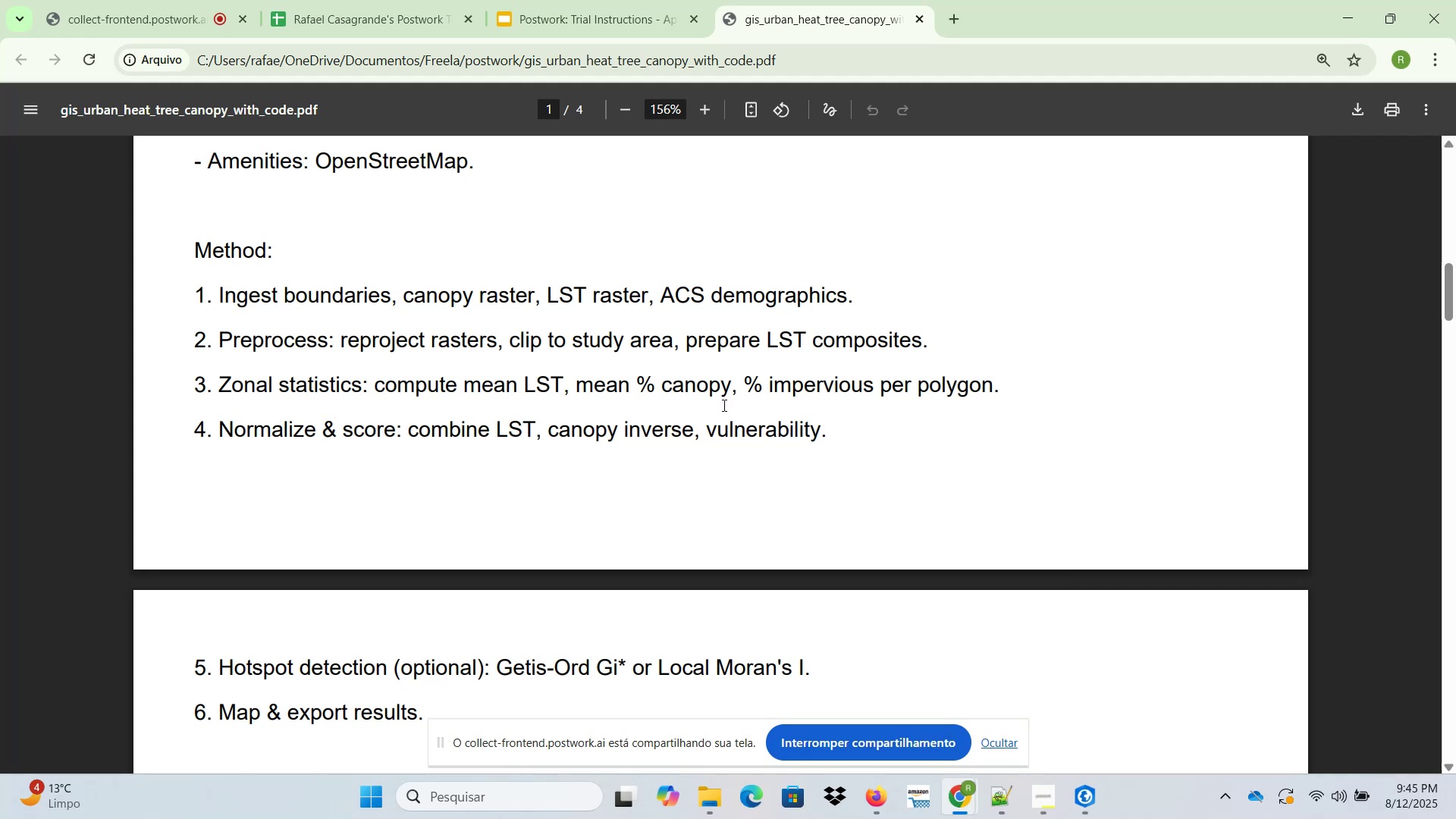 
left_click([1345, 11])
 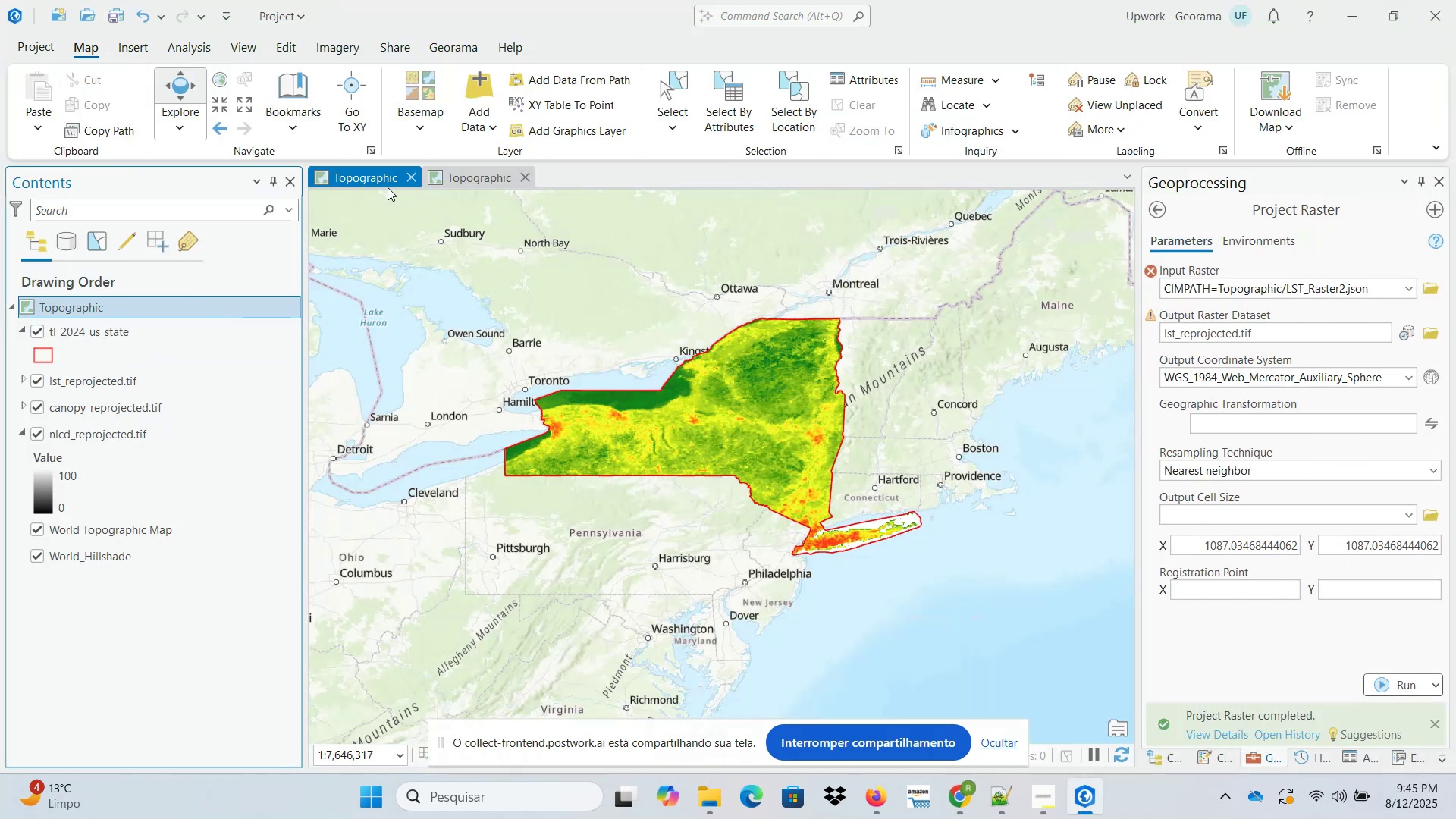 
left_click([197, 44])
 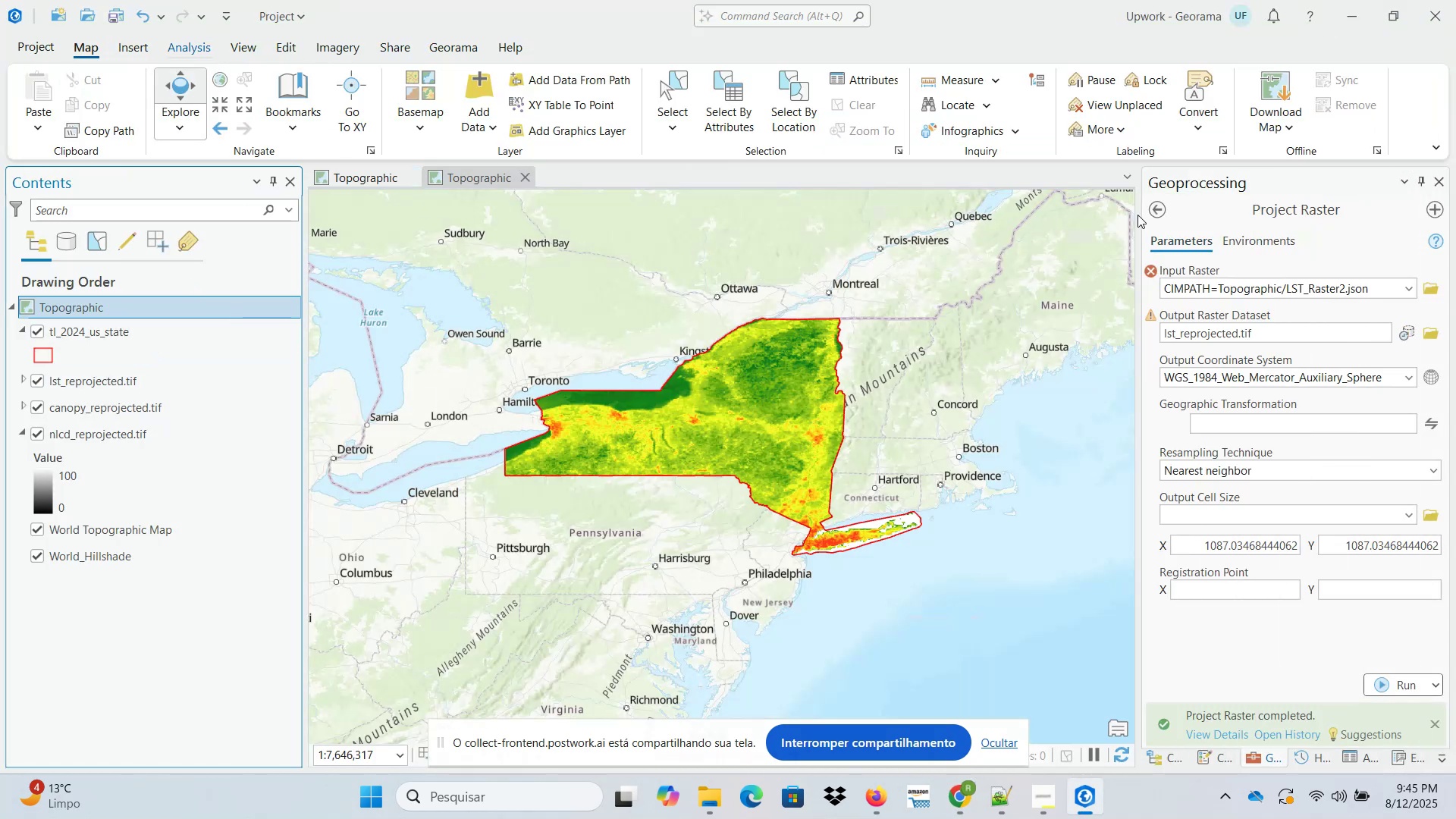 
left_click([1154, 210])
 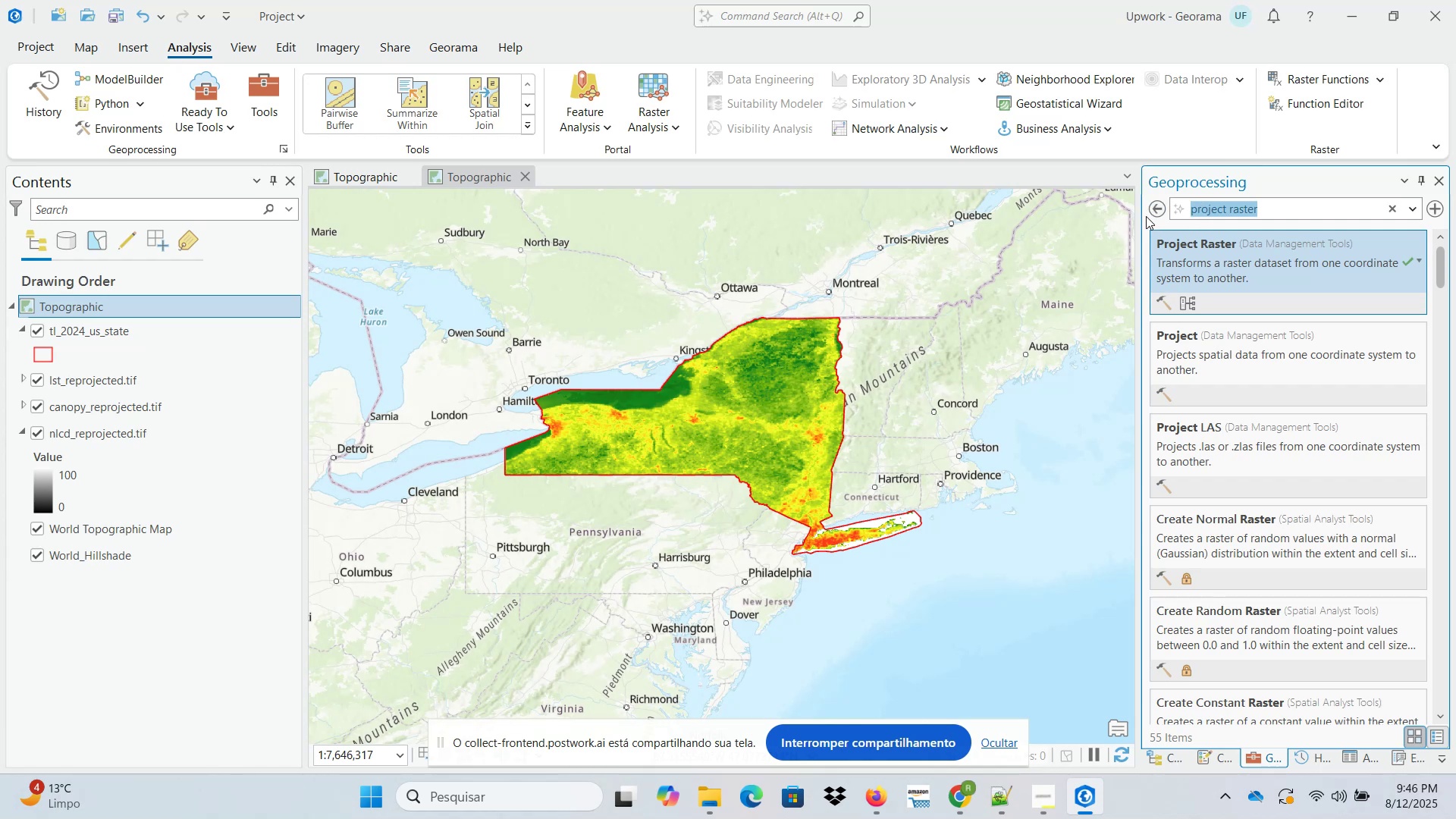 
type(zonal)
 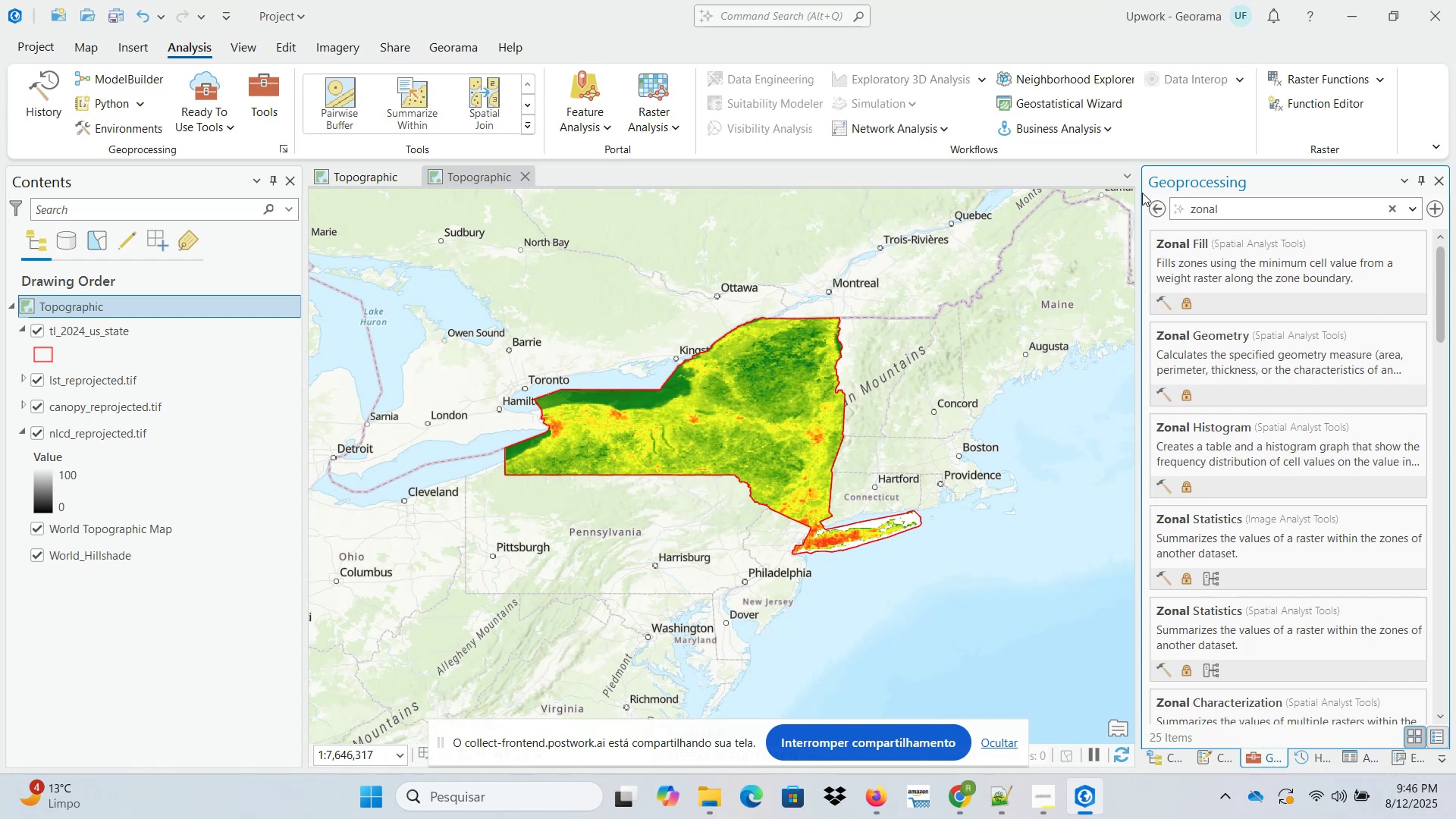 
wait(37.46)
 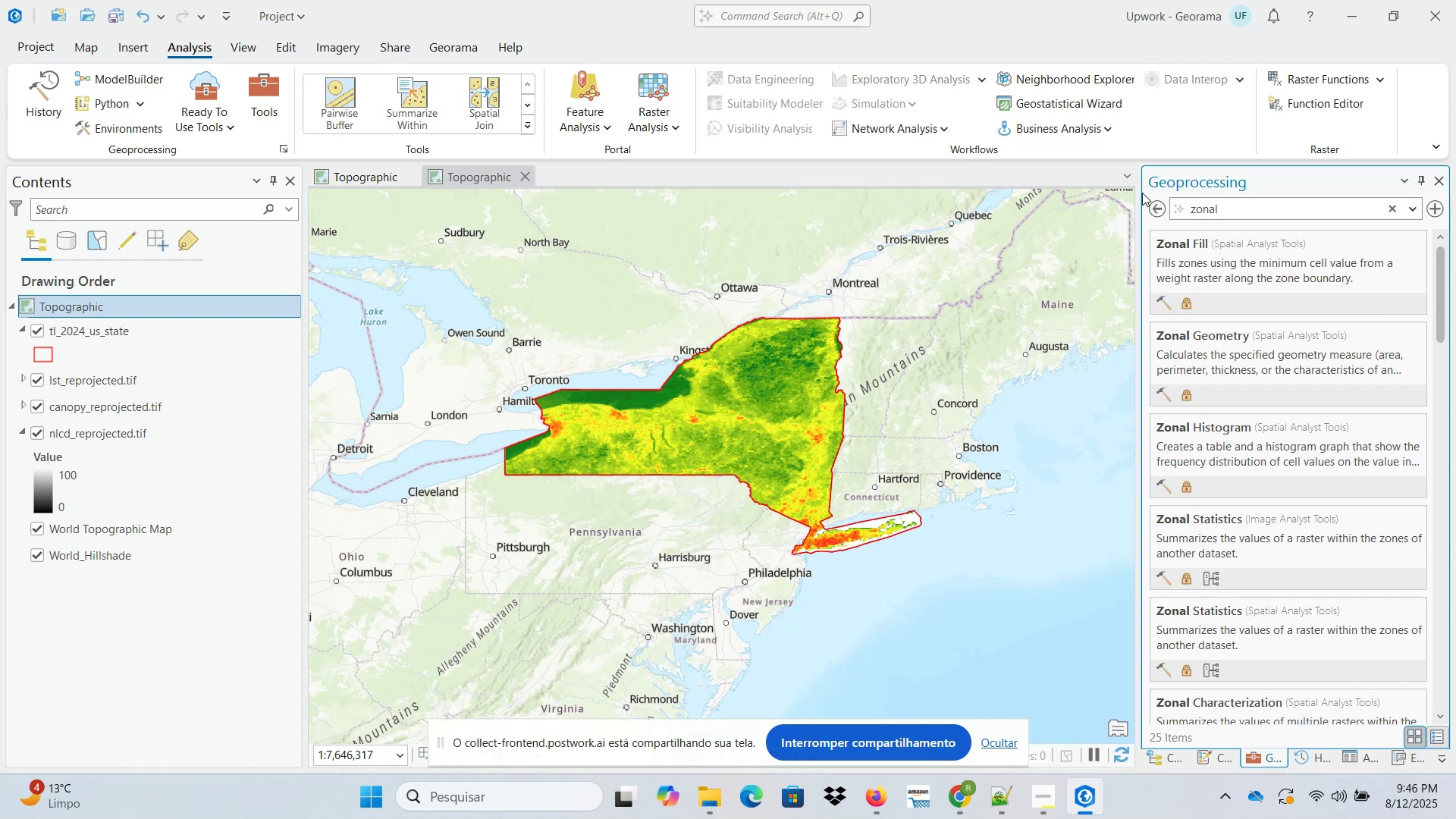 
left_click([973, 795])
 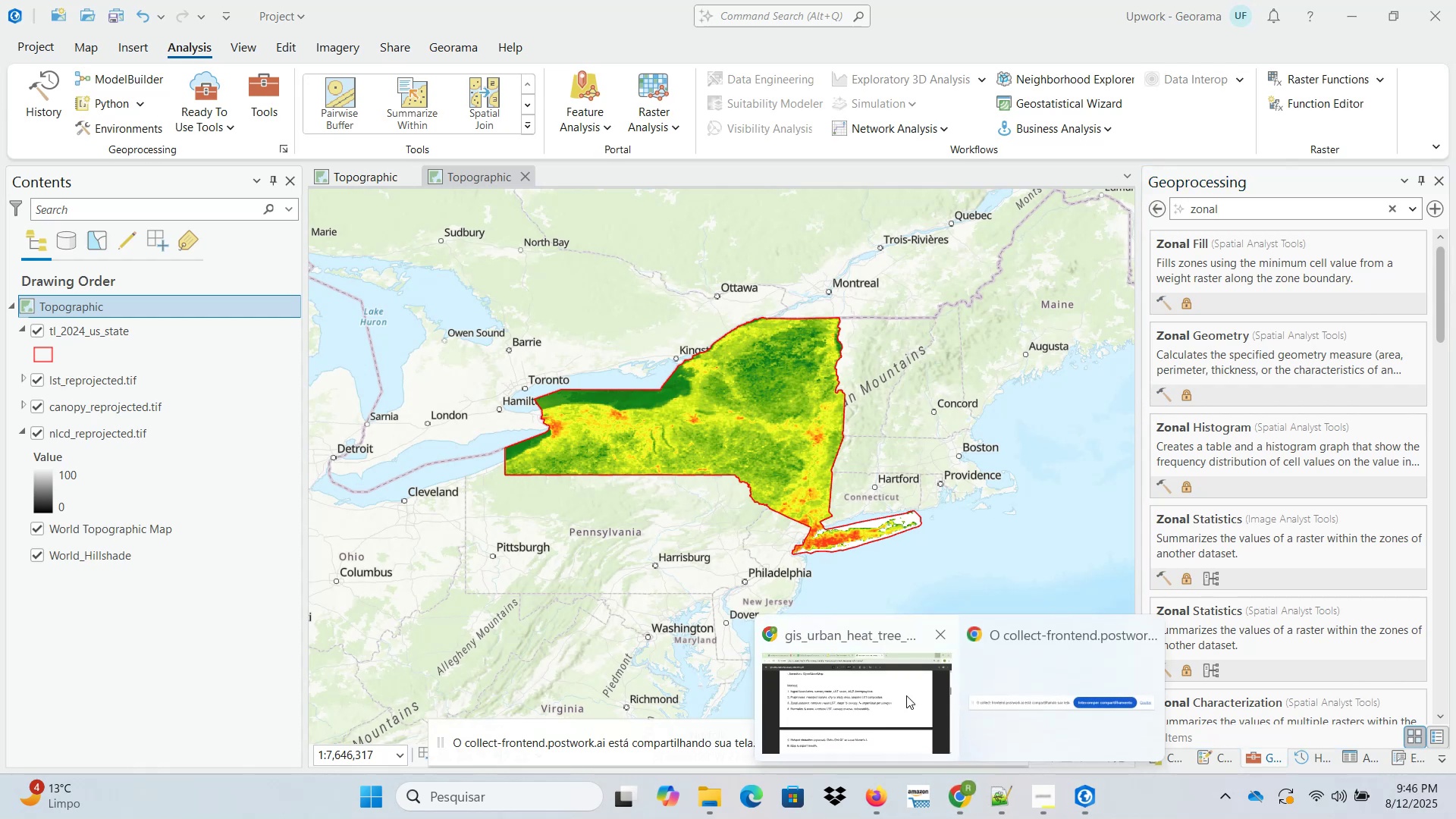 
left_click([898, 685])
 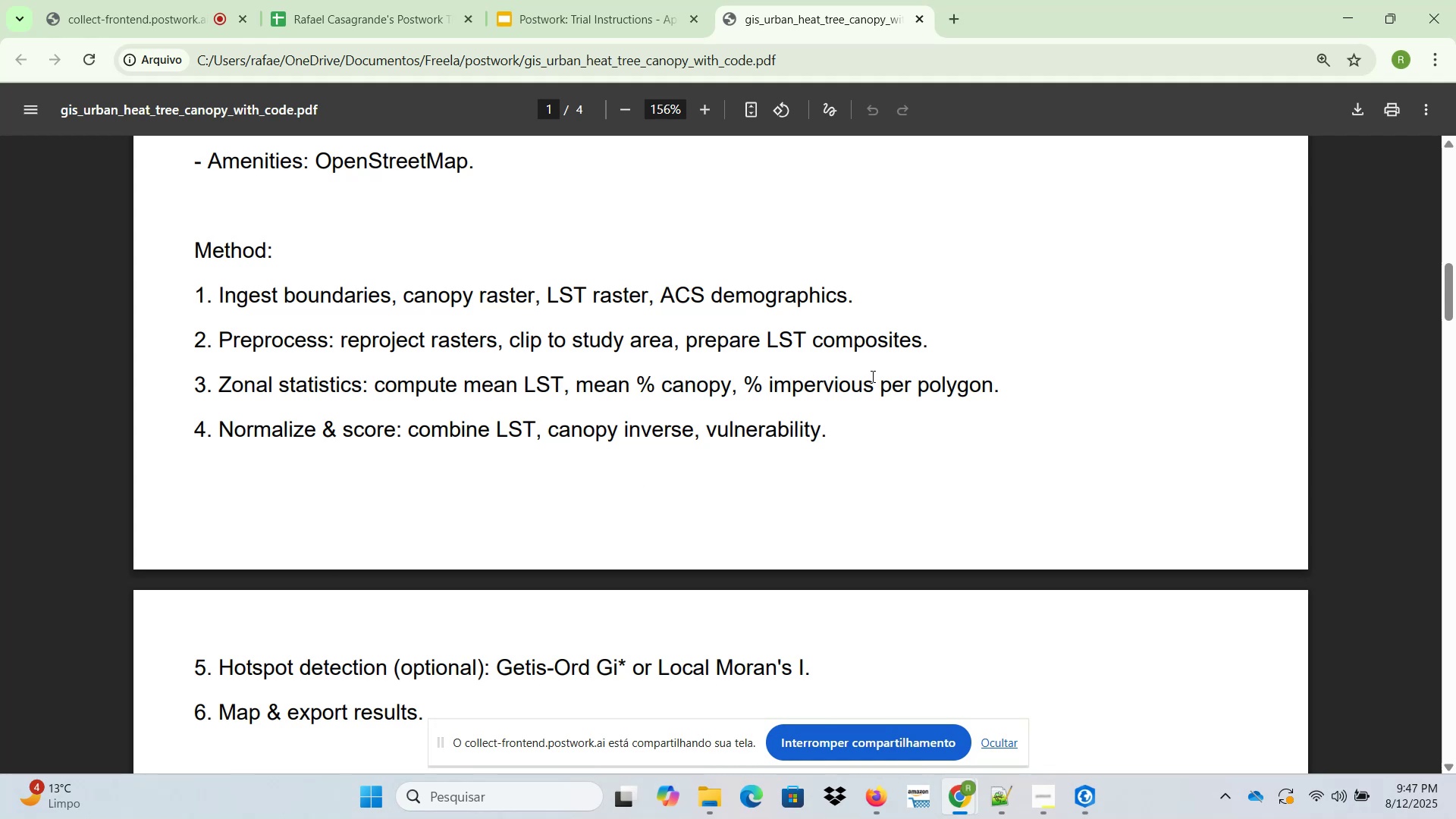 
wait(32.65)
 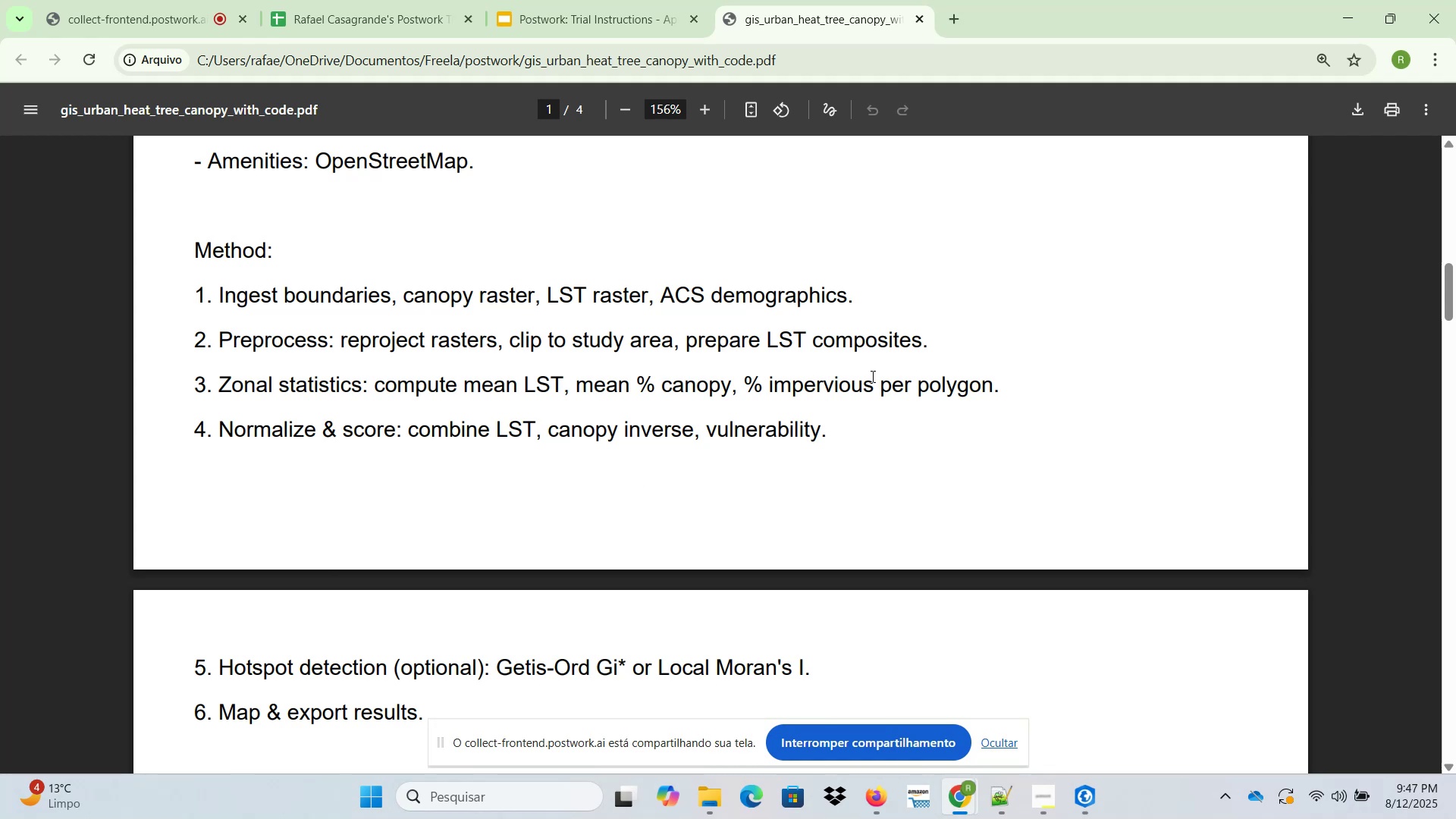 
left_click([1343, 18])
 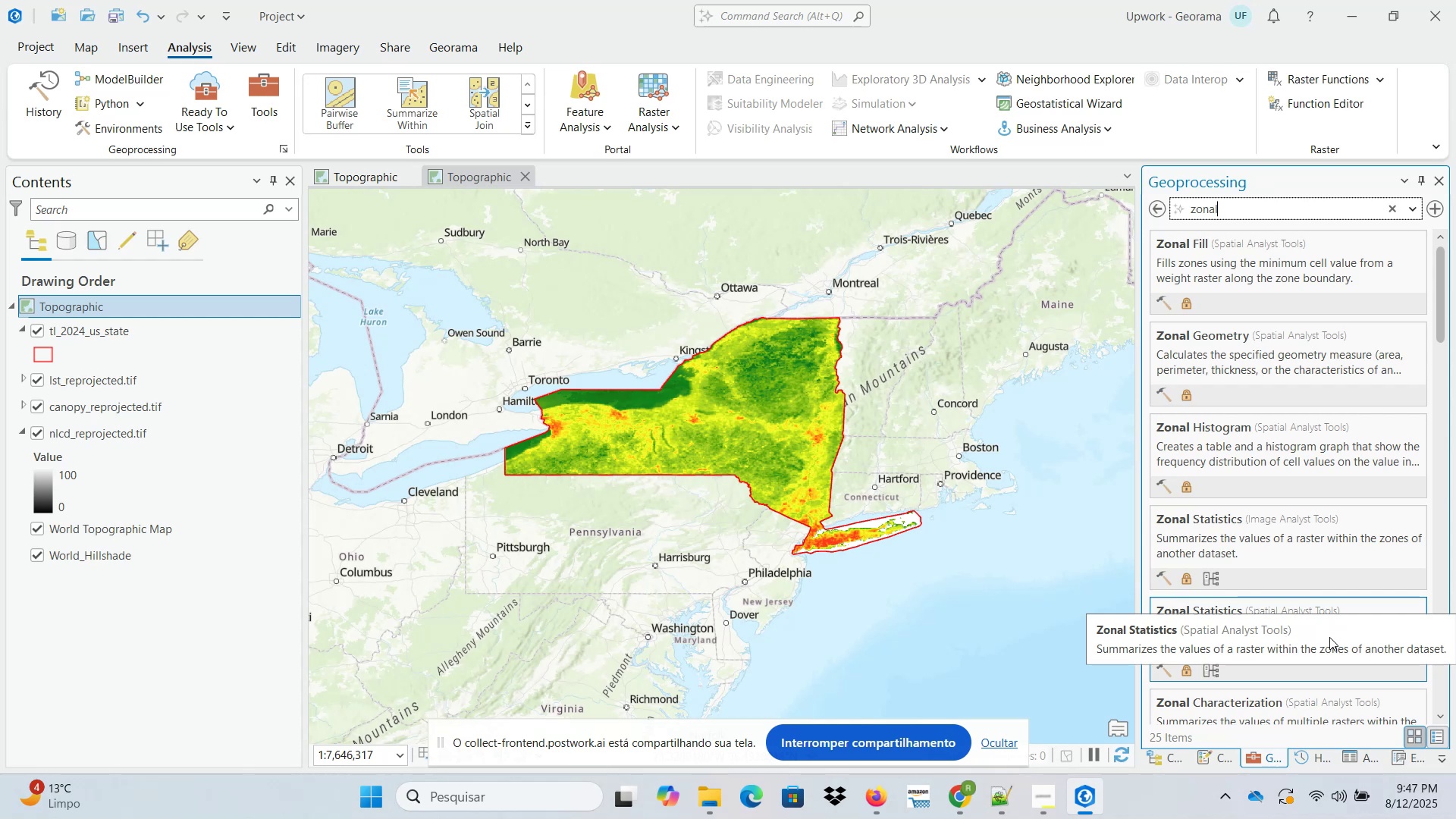 
wait(18.07)
 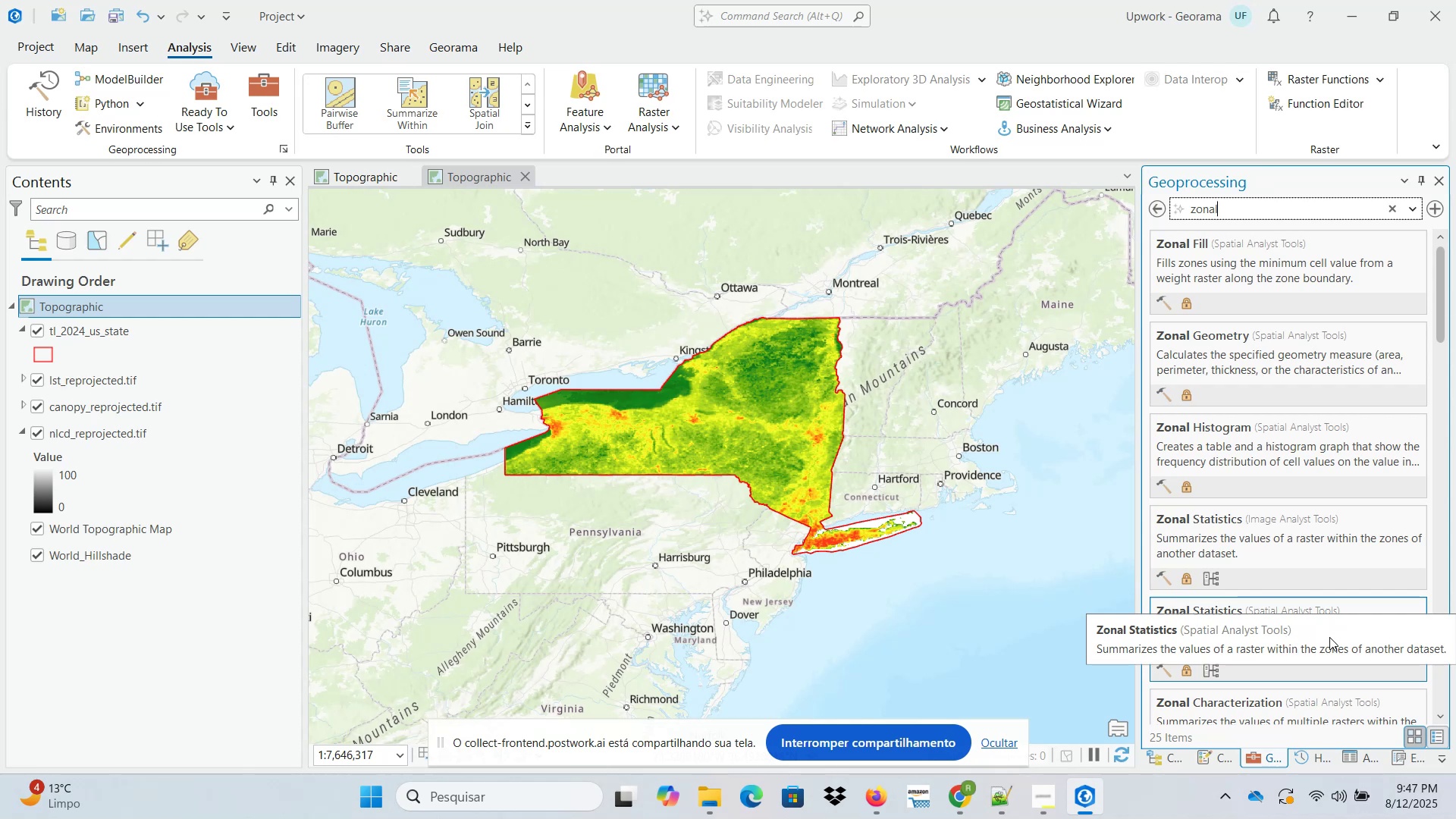 
scroll: coordinate [1308, 621], scroll_direction: down, amount: 2.0
 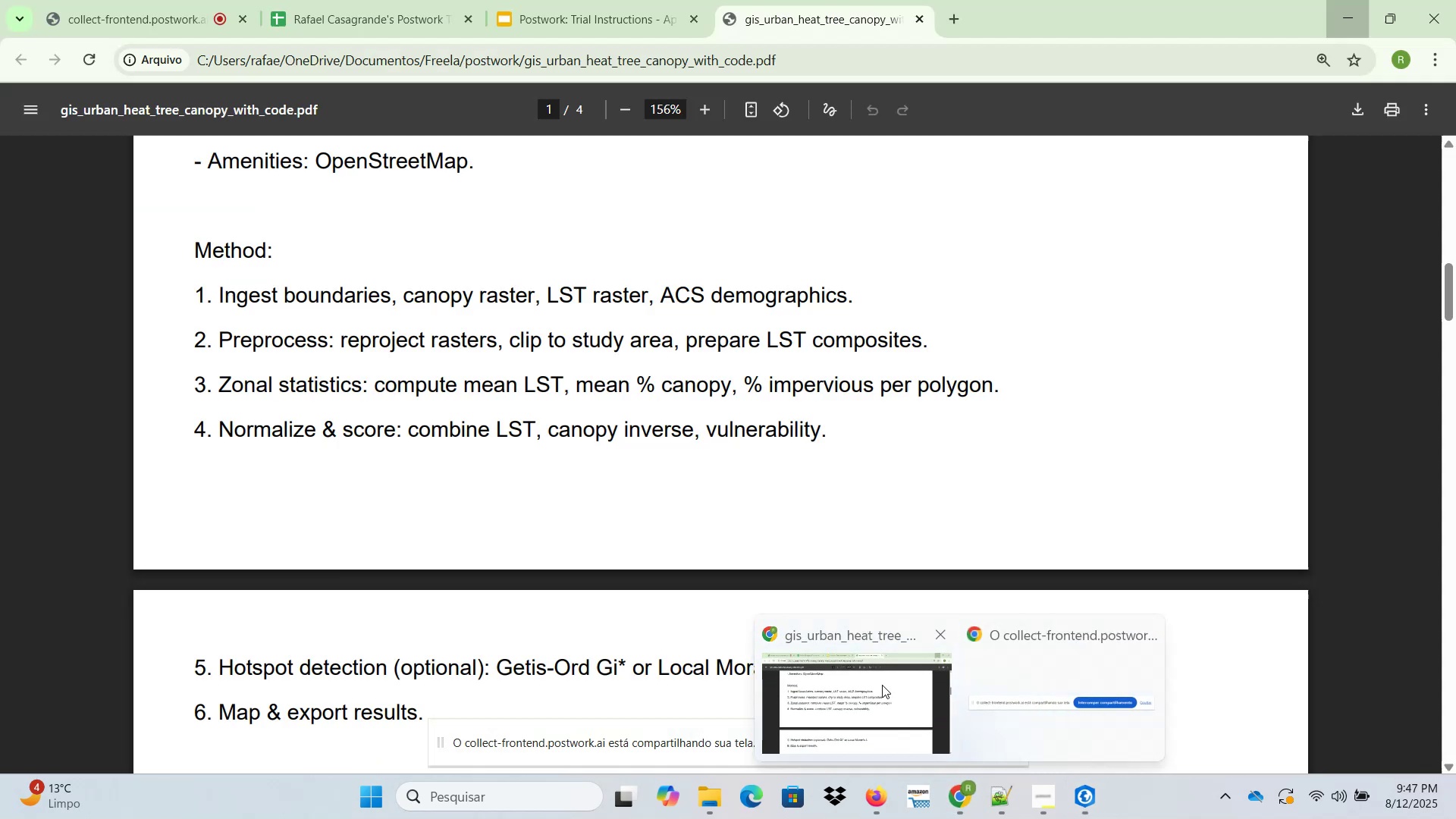 
left_click([953, 13])
 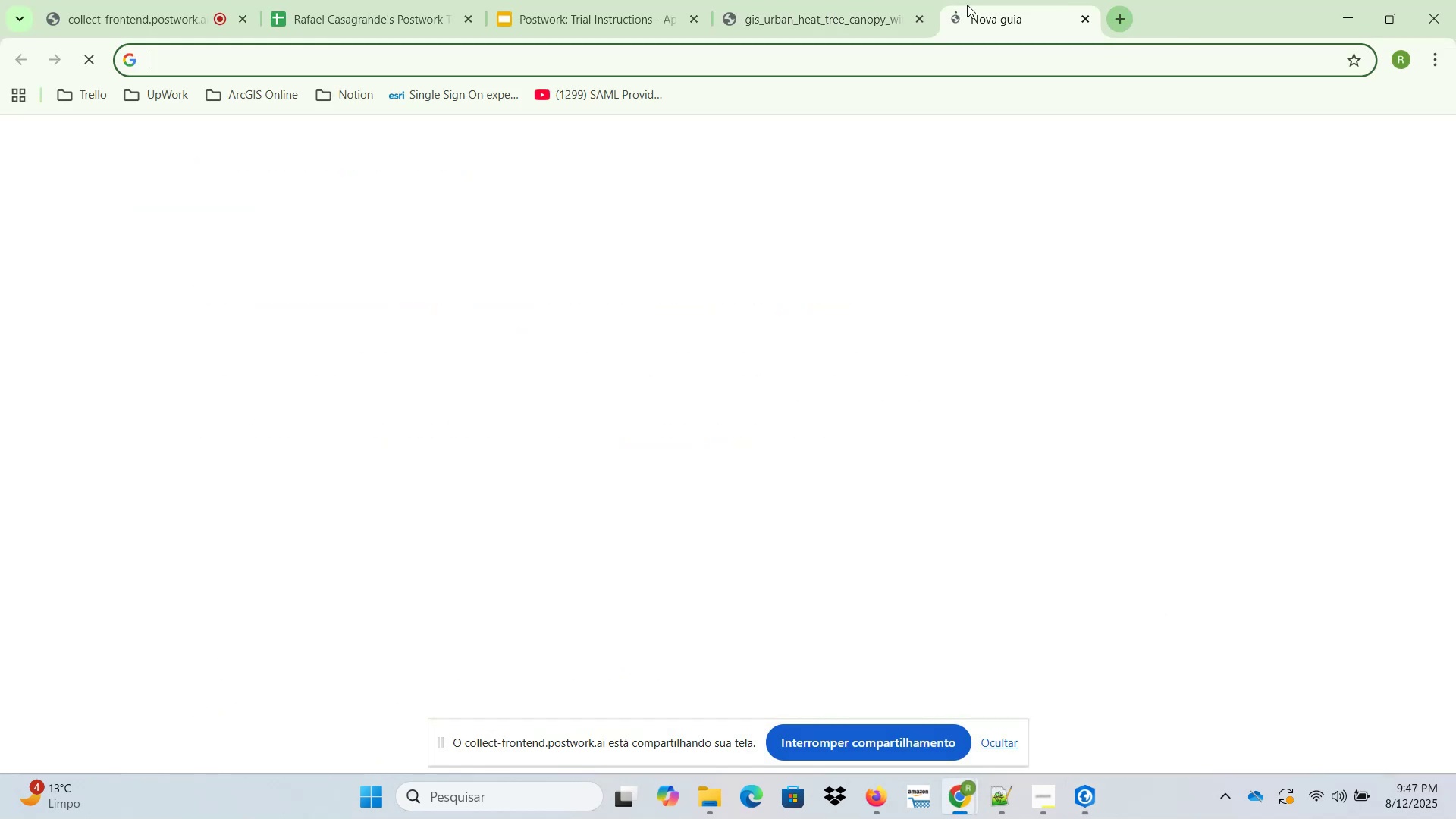 
type(arcgis pro zonal )
 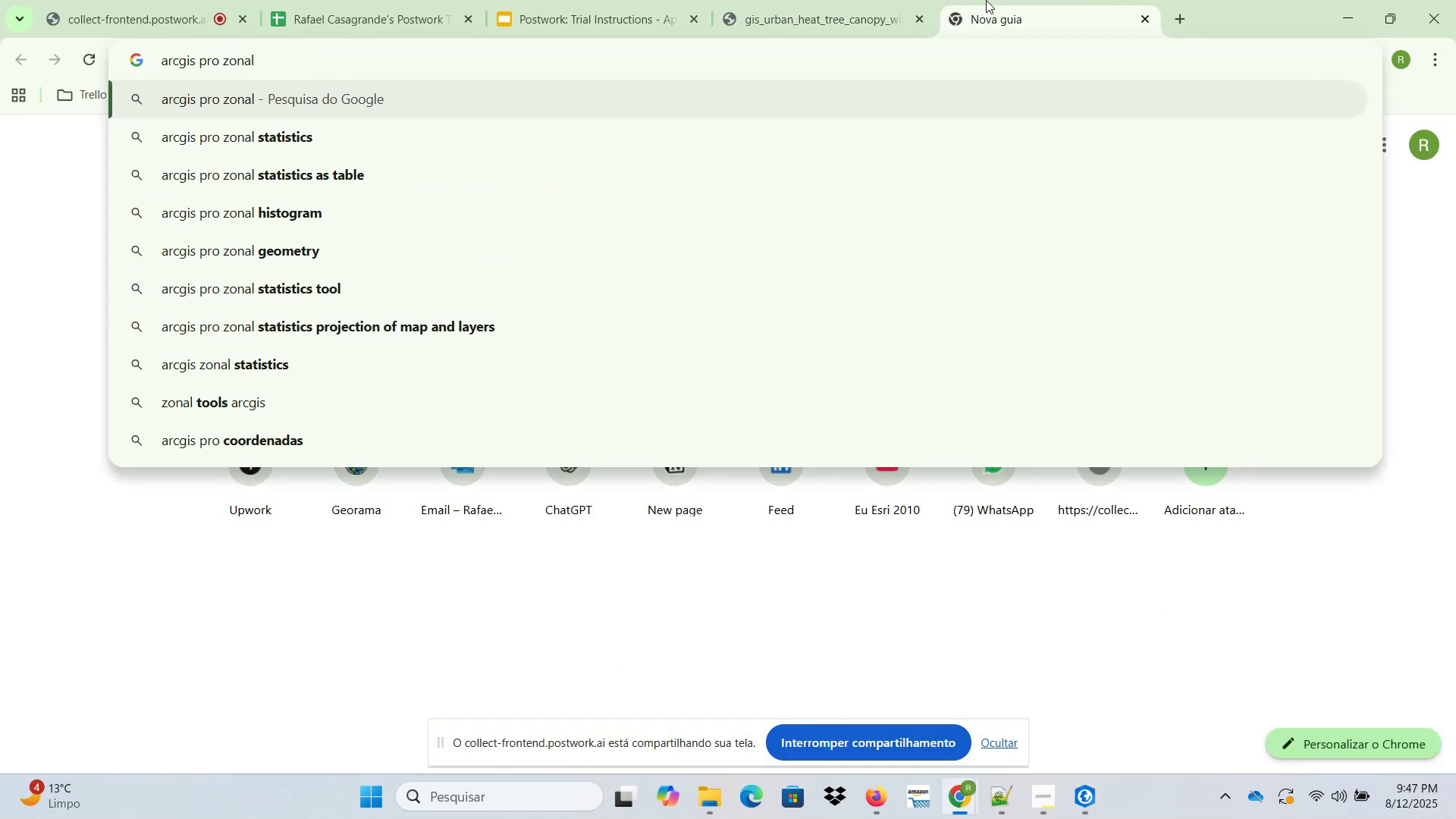 
key(ArrowDown)
 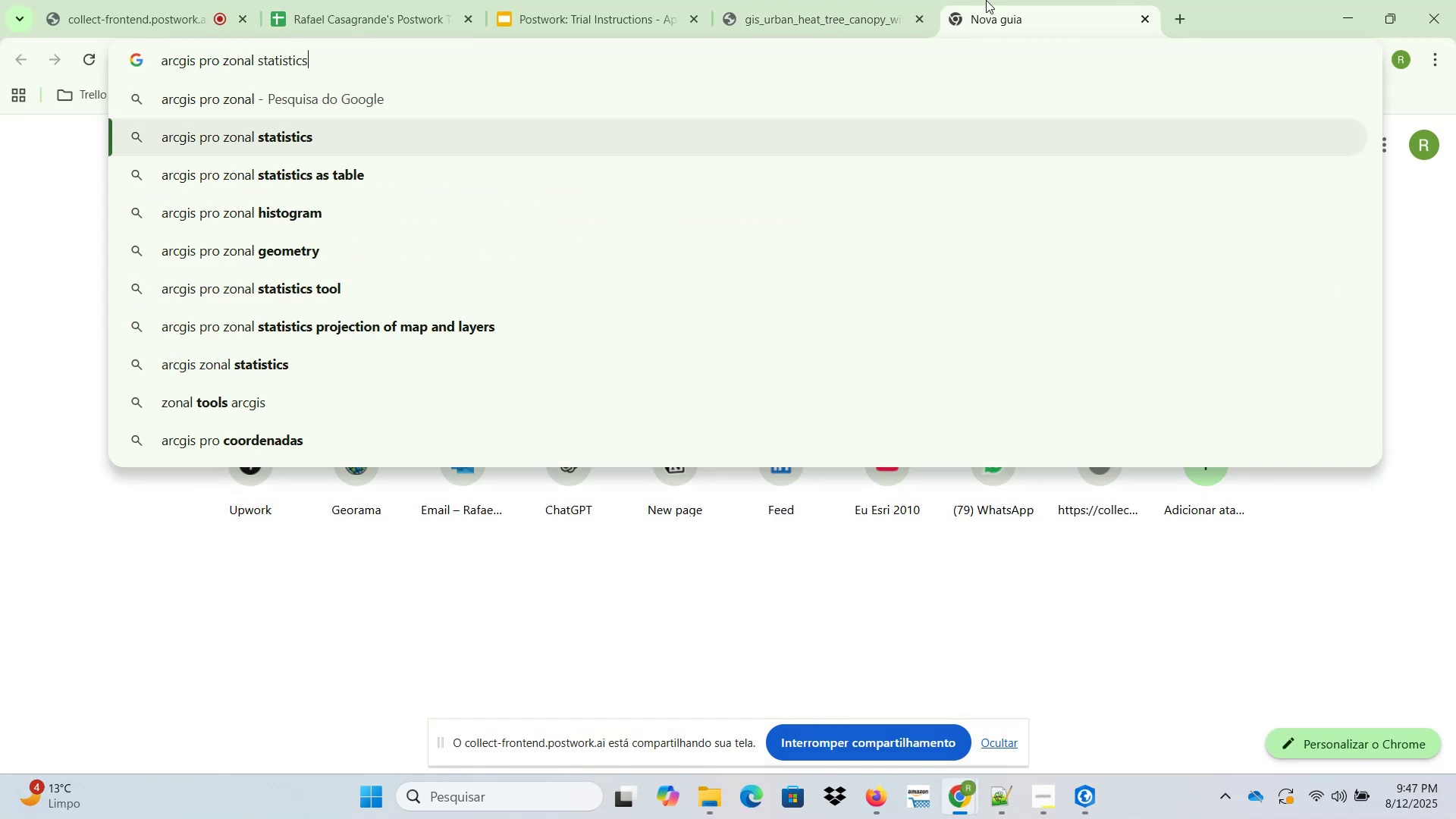 
key(Enter)
 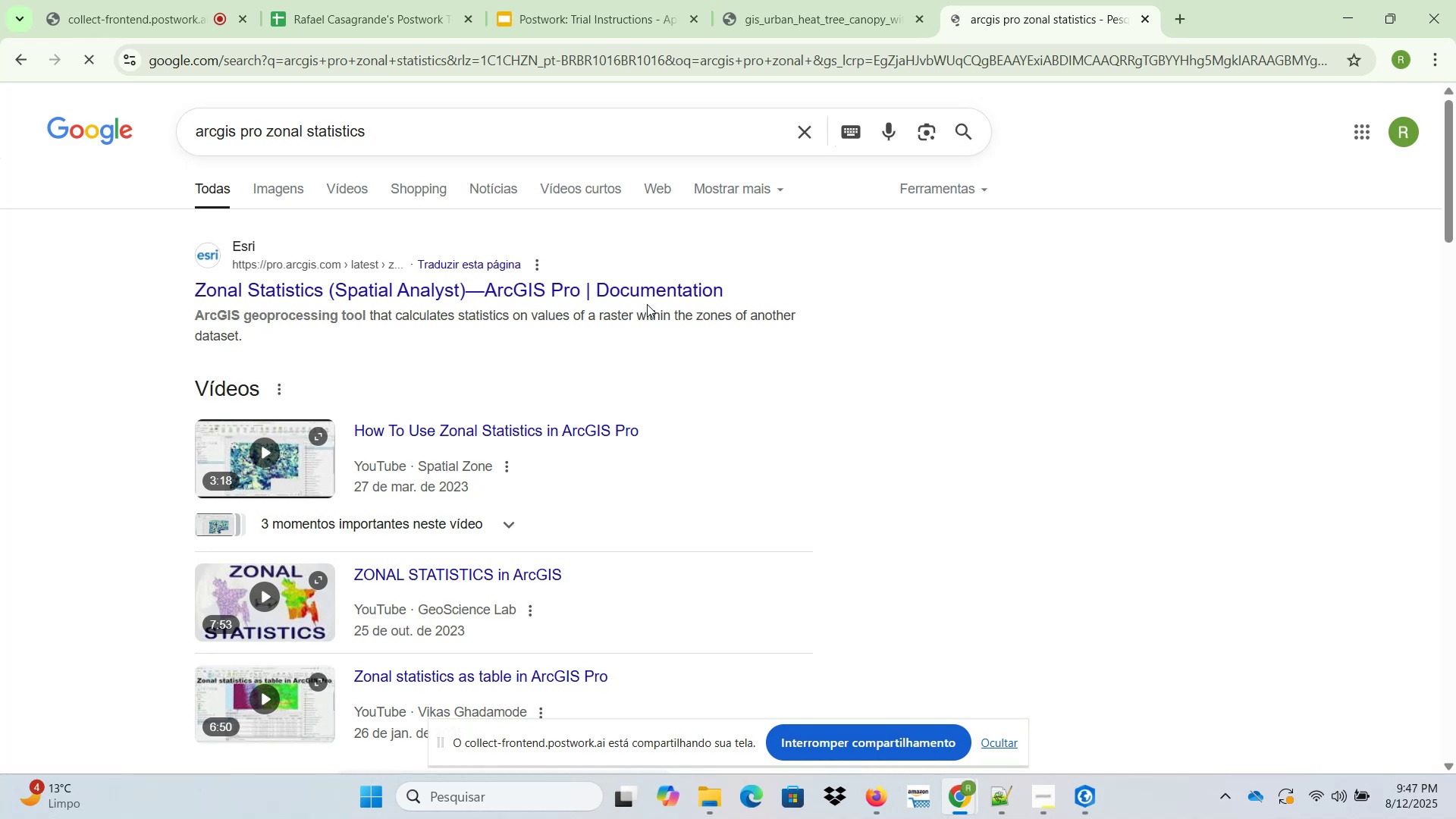 
right_click([555, 288])
 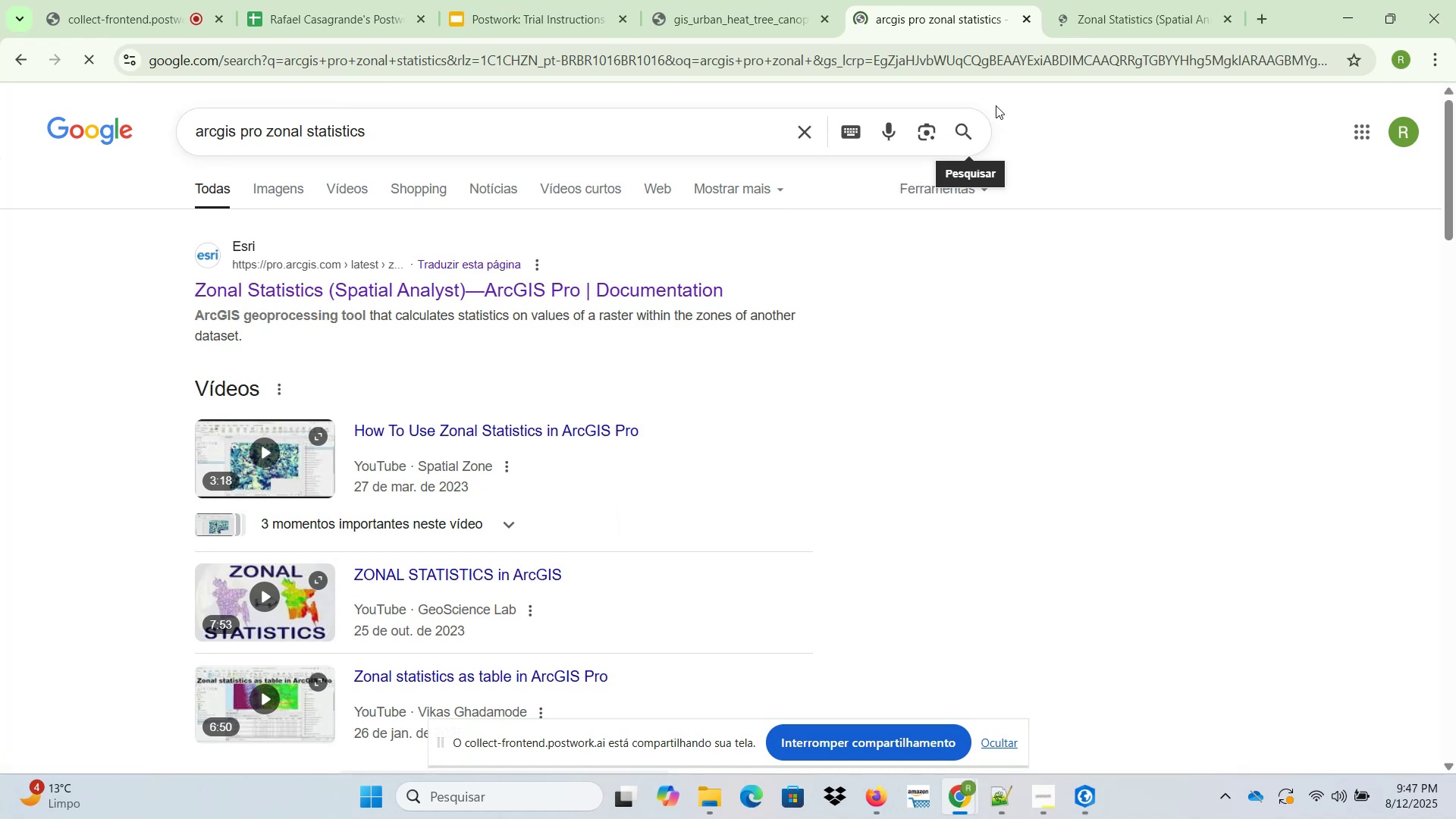 
left_click([1080, 0])
 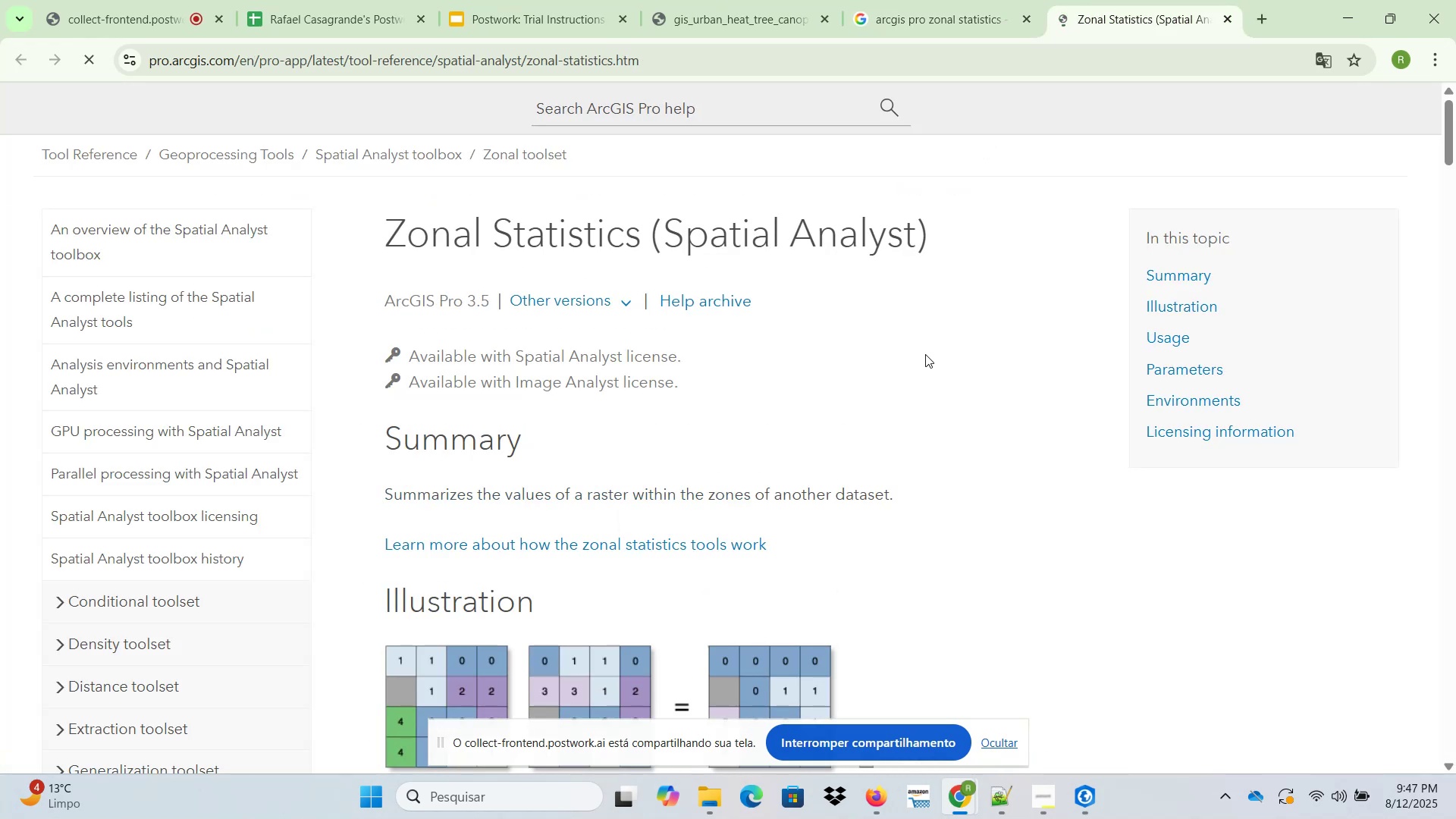 
scroll: coordinate [919, 353], scroll_direction: down, amount: 2.0
 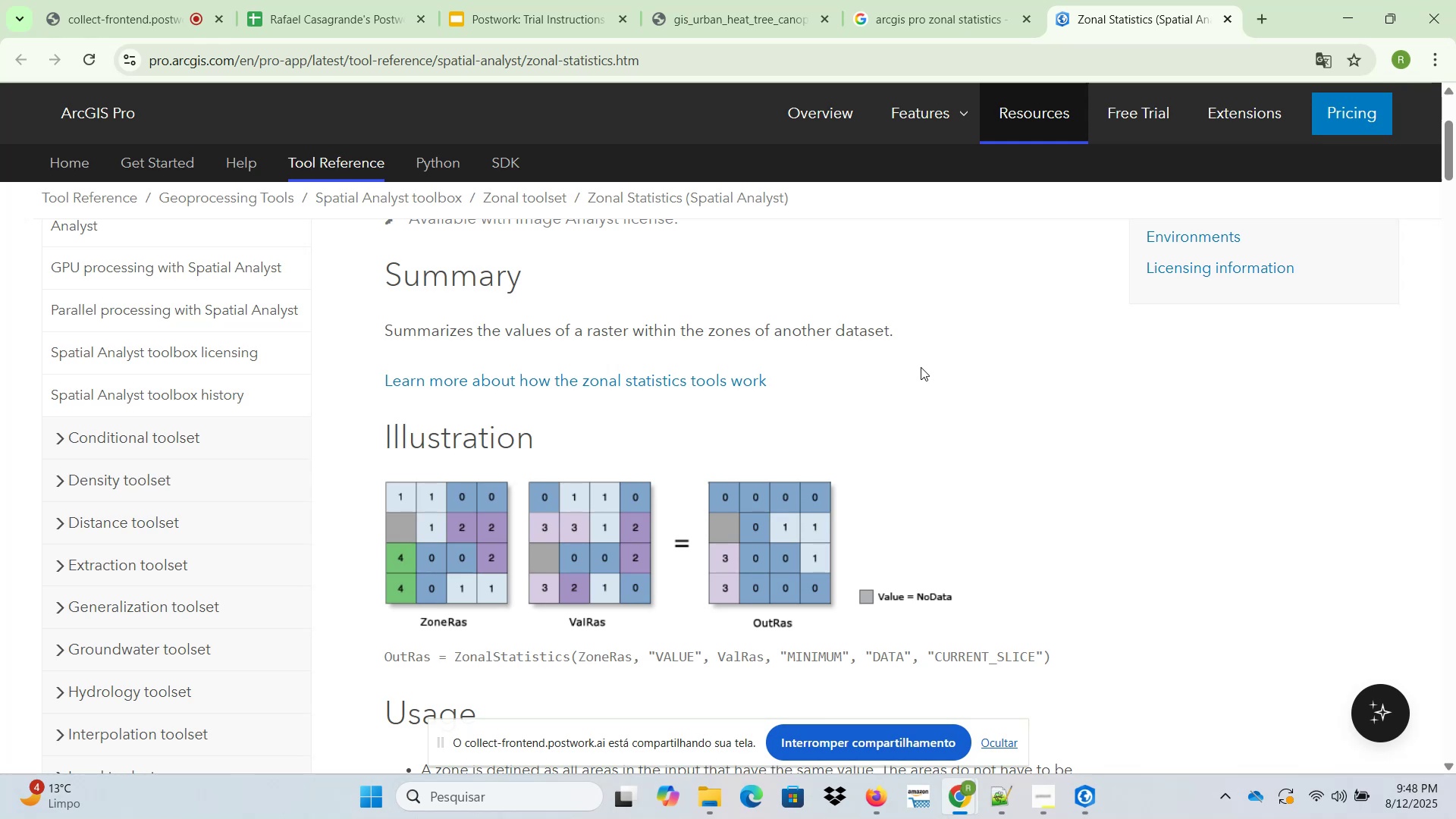 
wait(24.81)
 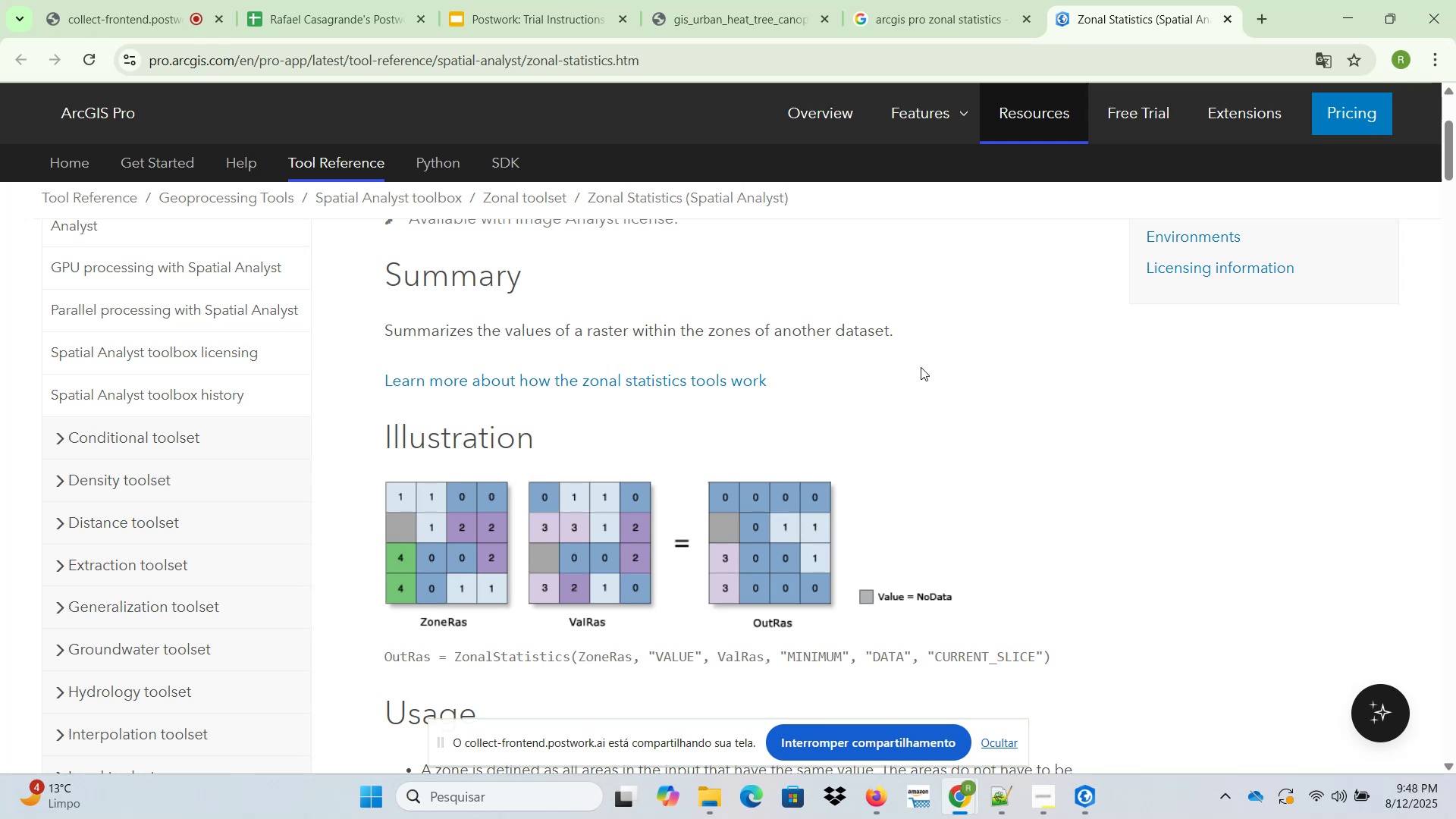 
scroll: coordinate [919, 369], scroll_direction: down, amount: 1.0
 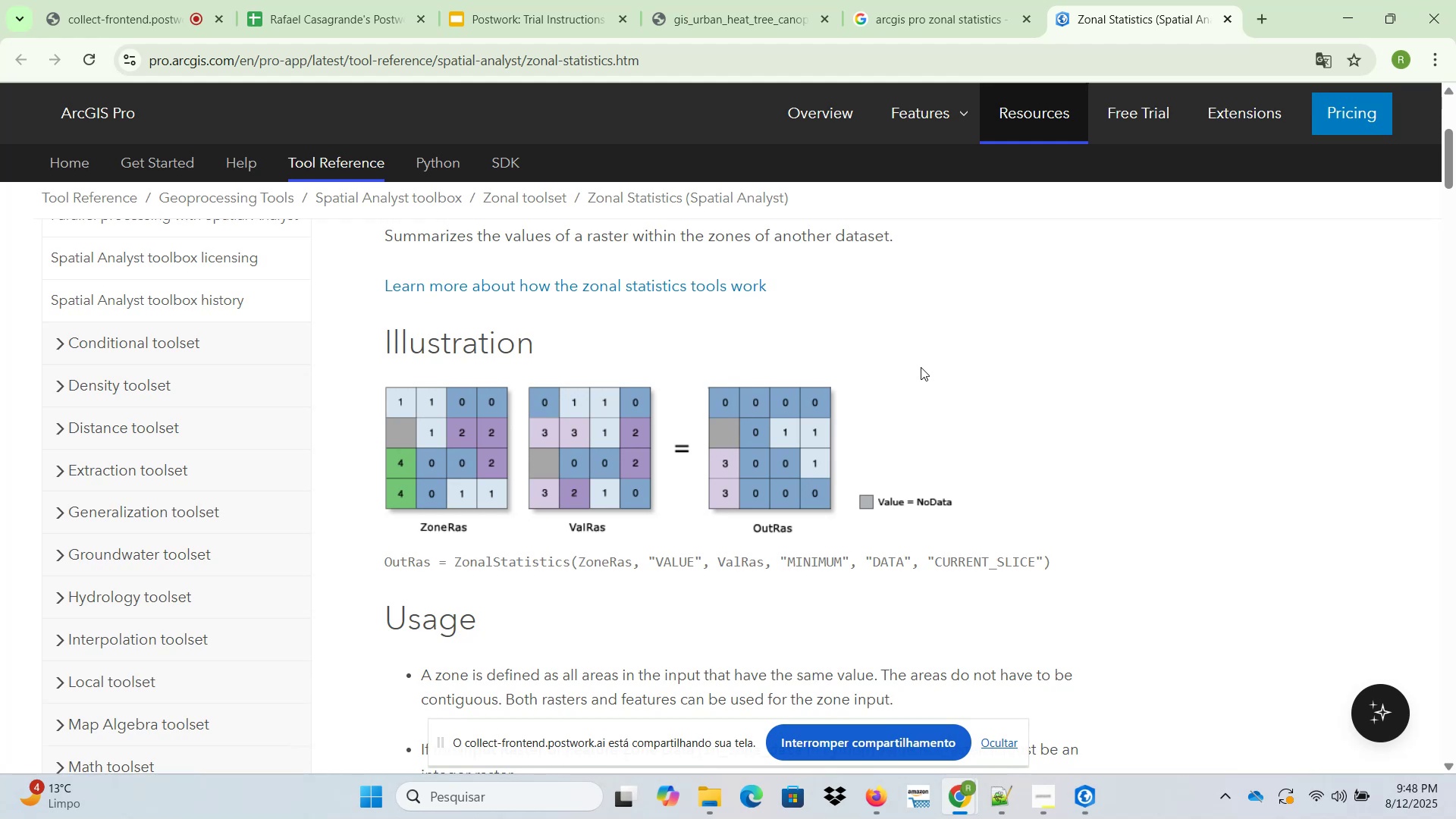 
wait(29.85)
 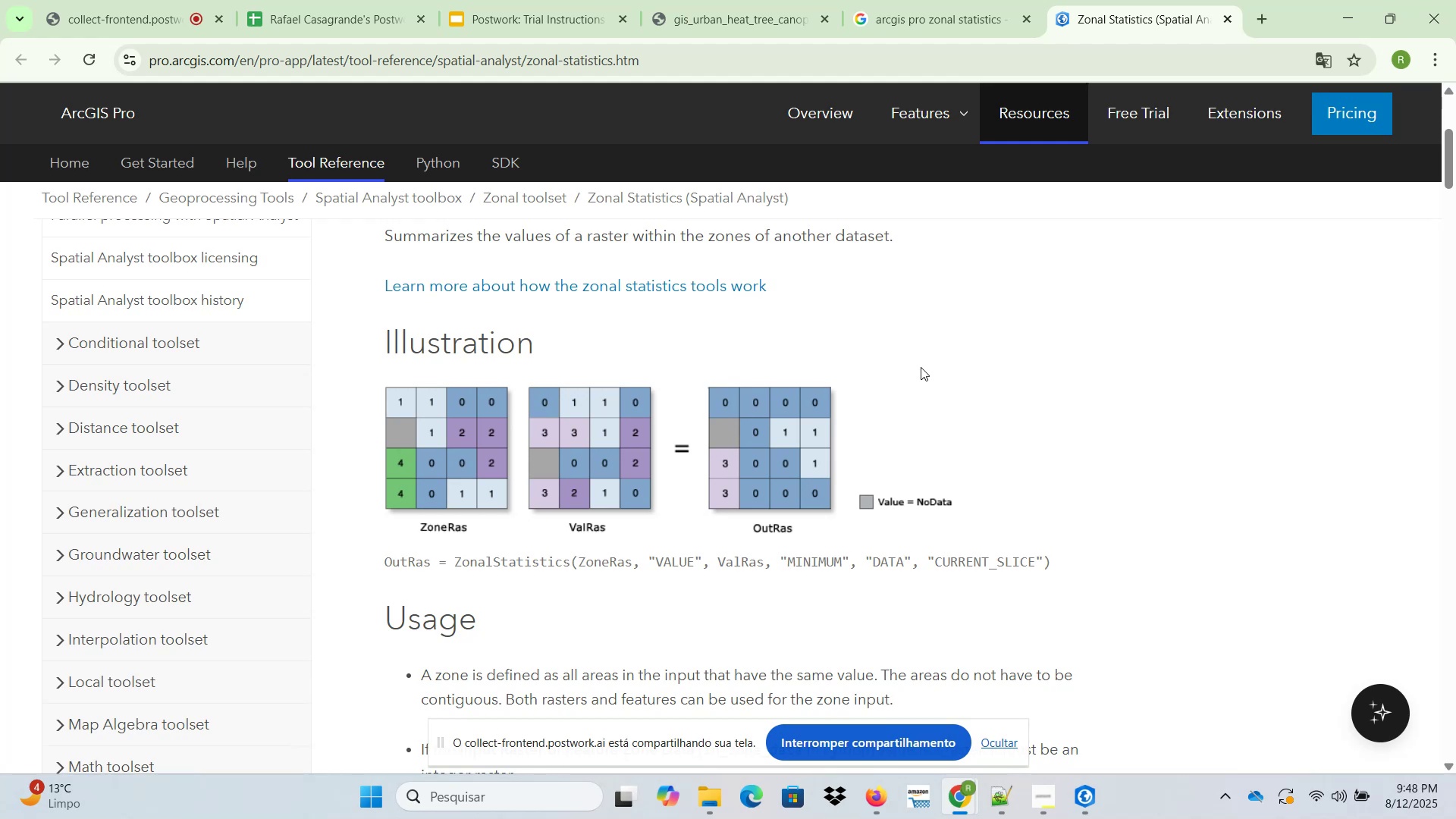 
scroll: coordinate [867, 371], scroll_direction: down, amount: 3.0
 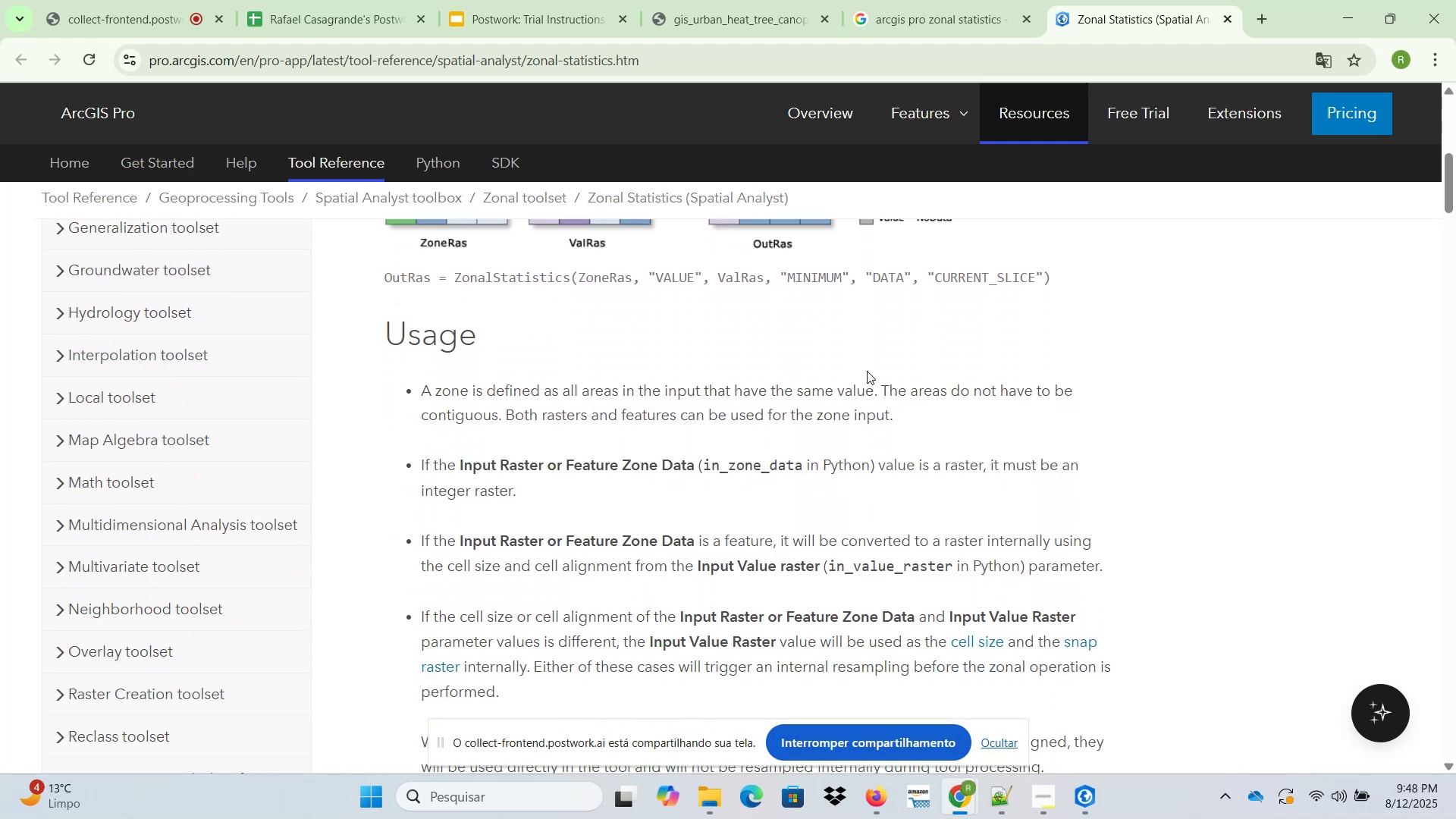 
wait(5.28)
 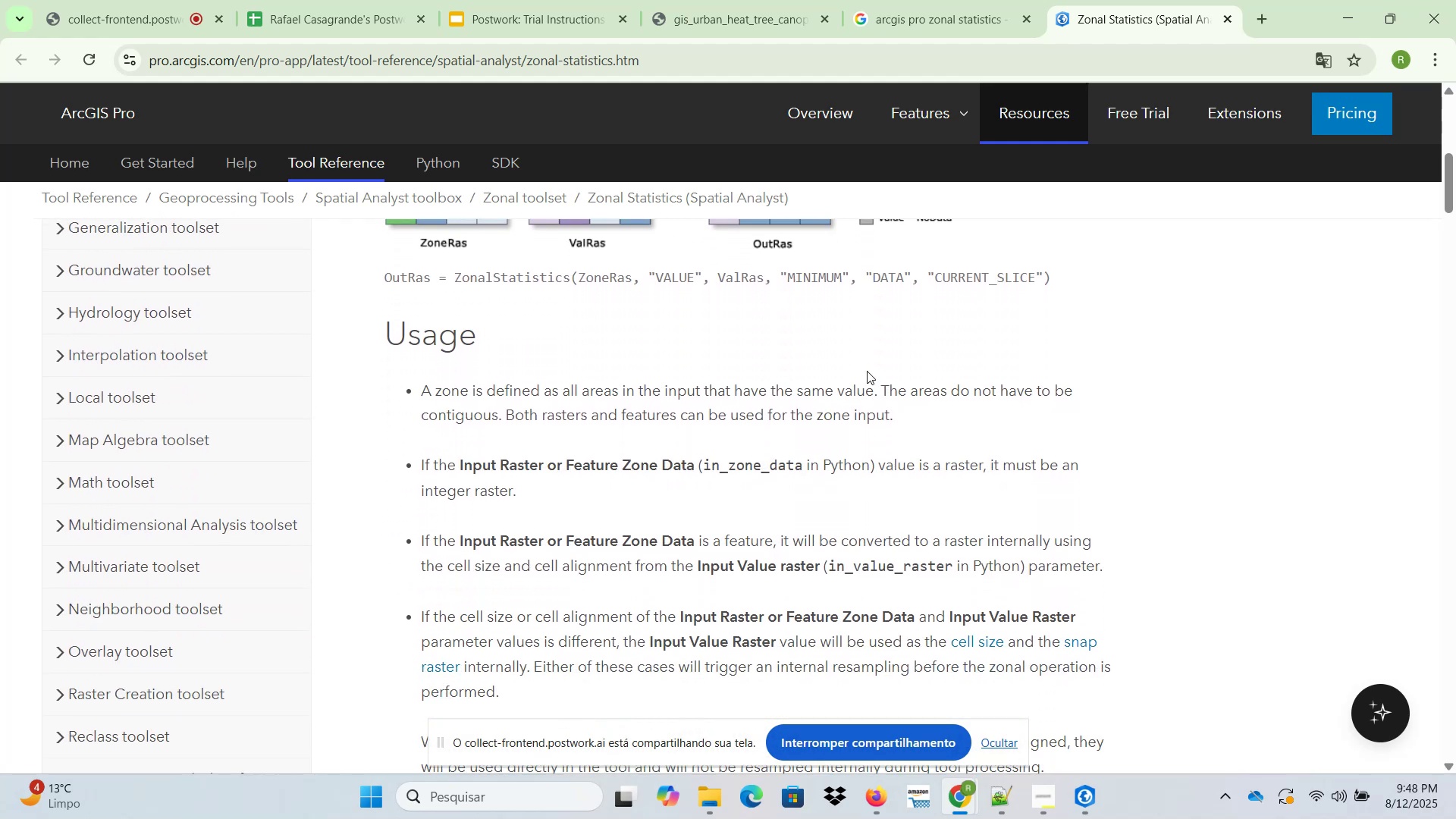 
scroll: coordinate [867, 368], scroll_direction: down, amount: 19.0
 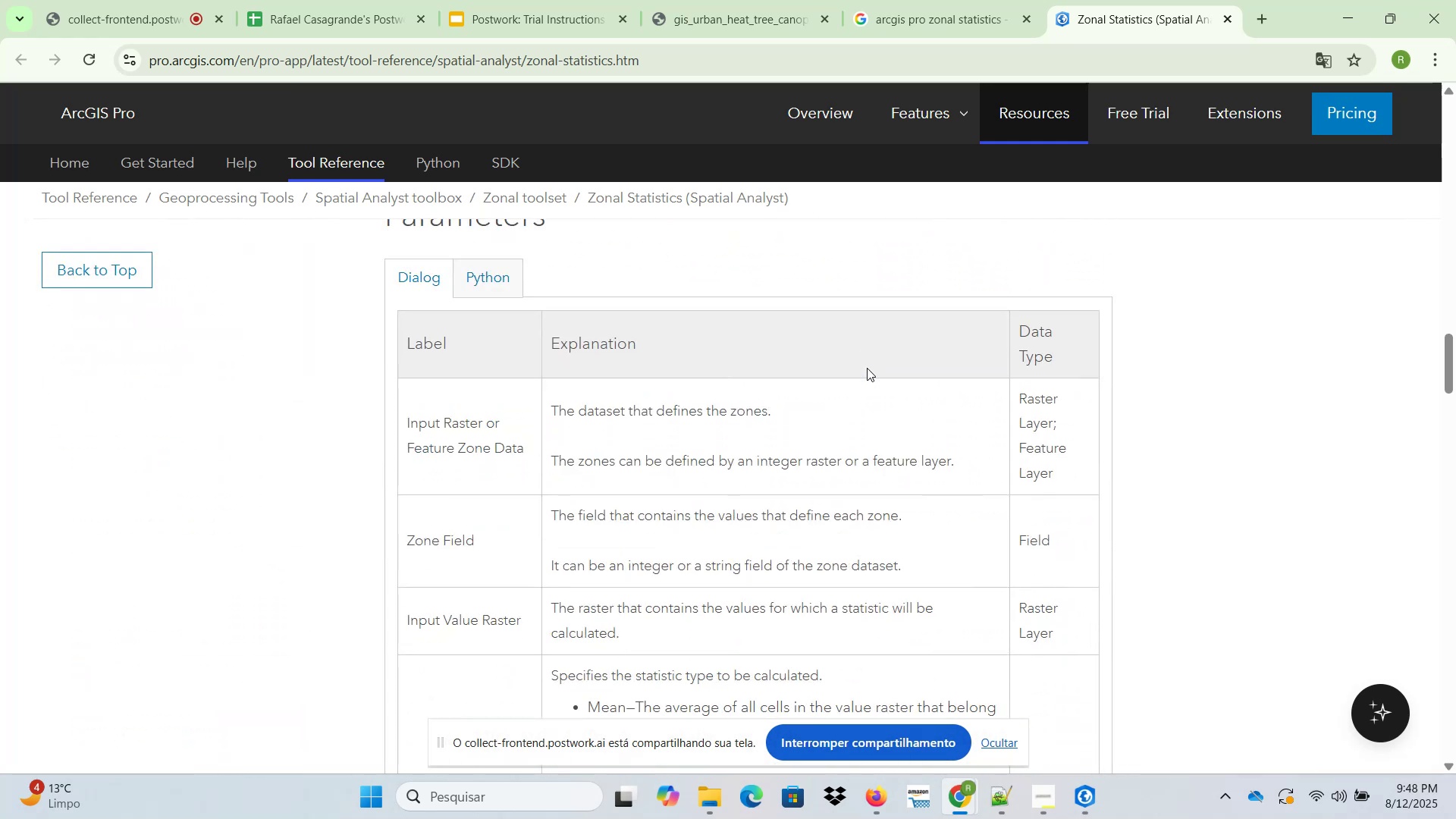 
scroll: coordinate [729, 428], scroll_direction: up, amount: 24.0
 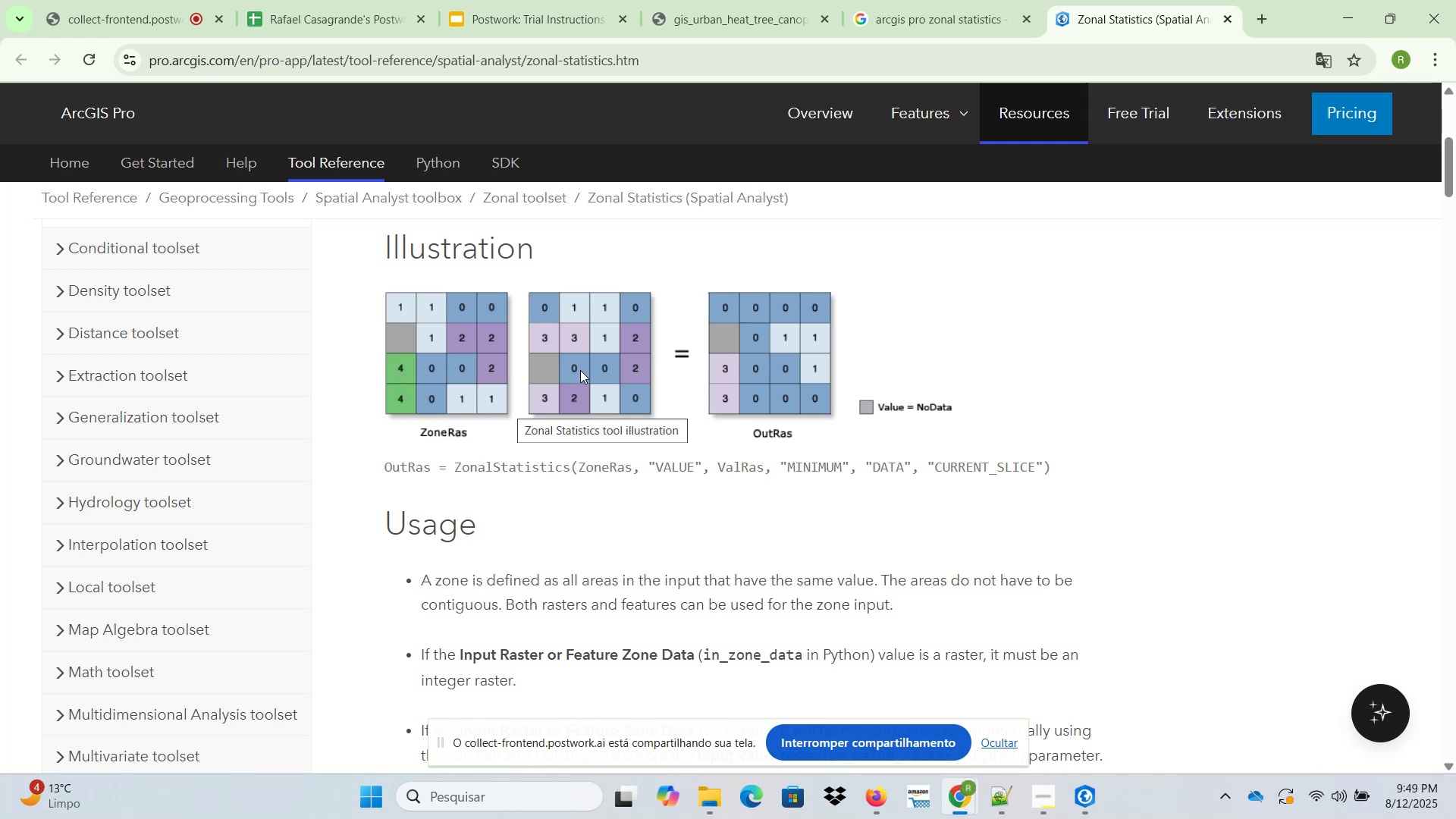 
wait(61.62)
 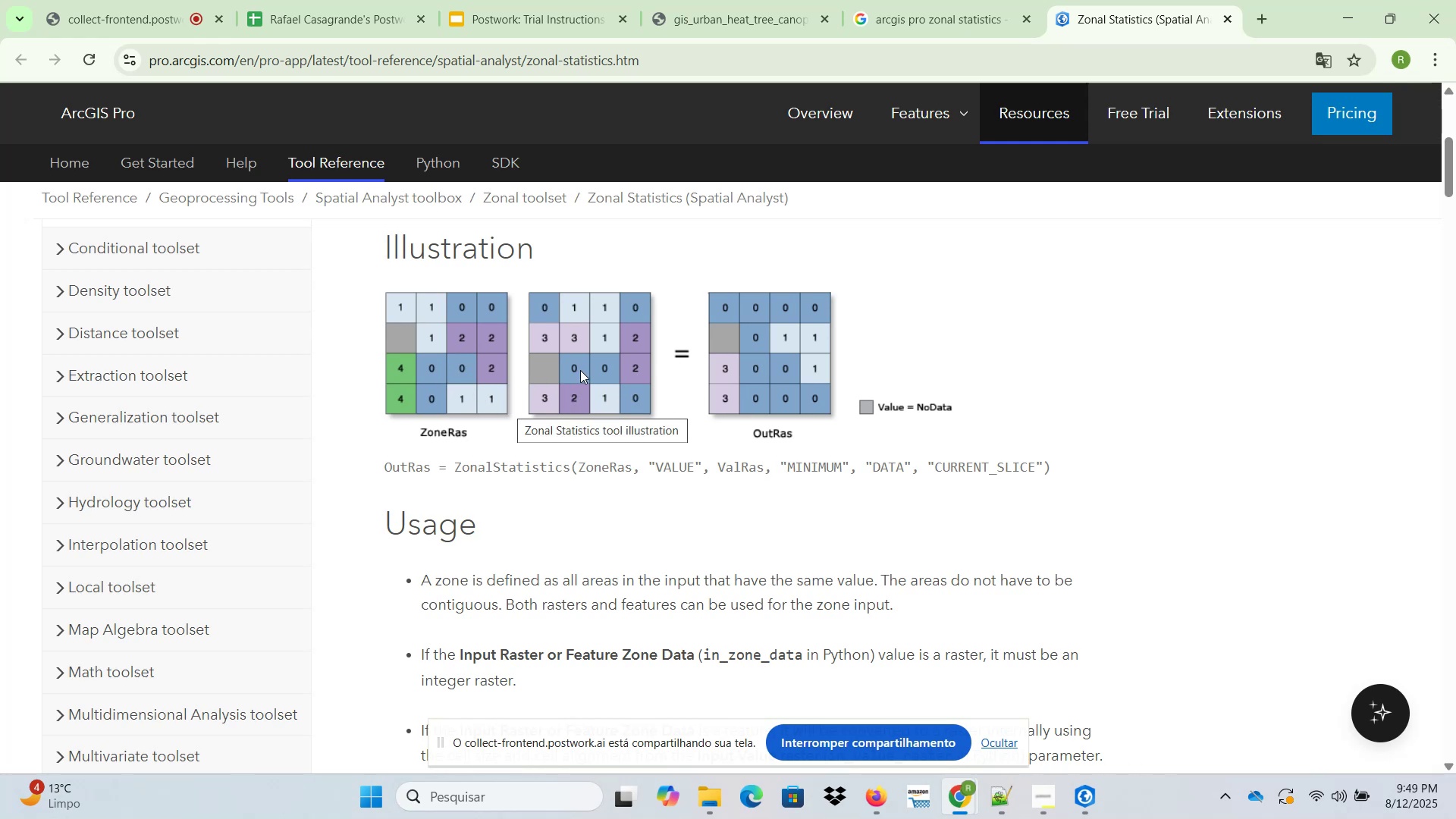 
scroll: coordinate [810, 509], scroll_direction: down, amount: 1.0
 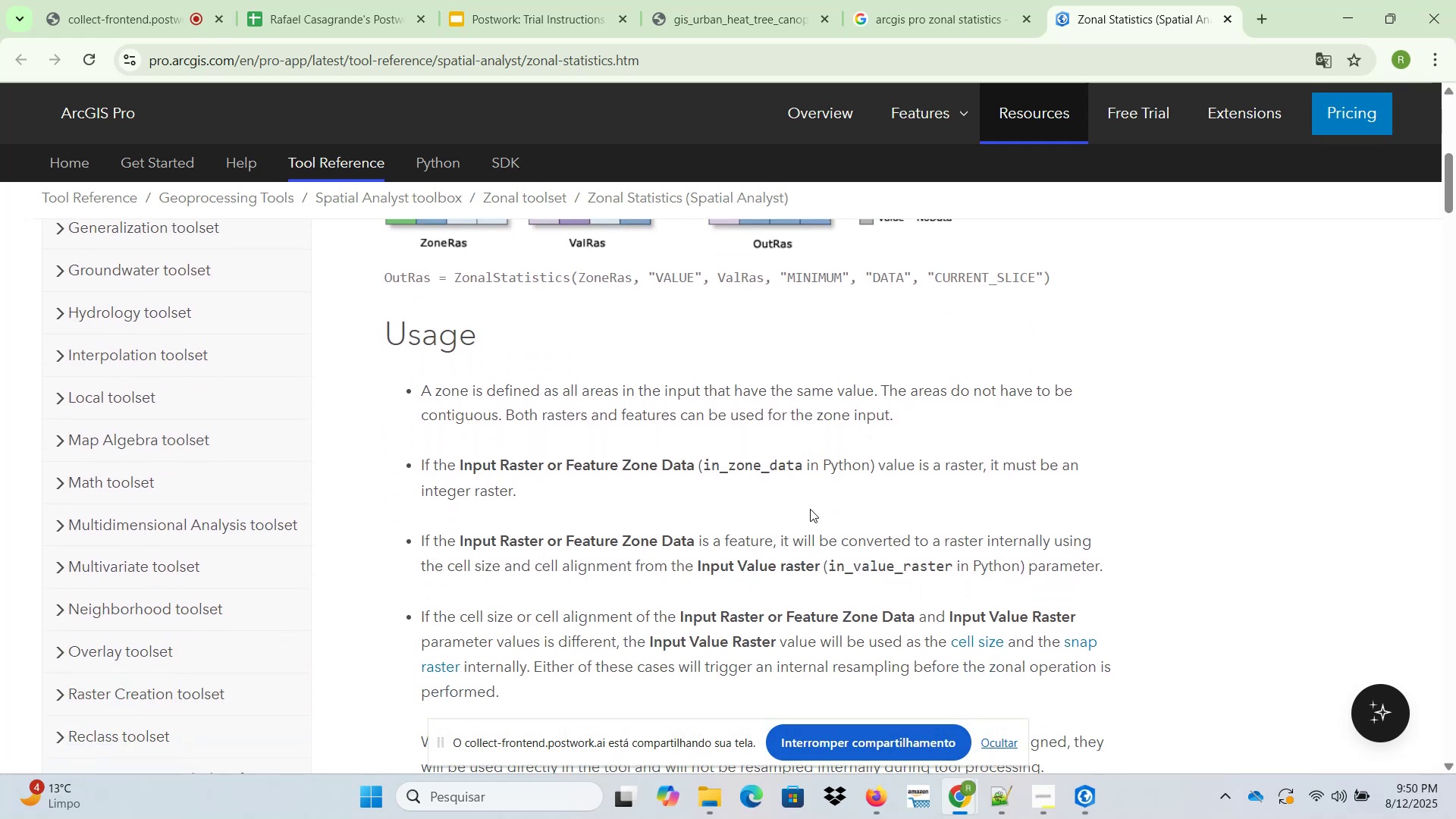 
scroll: coordinate [811, 513], scroll_direction: up, amount: 2.0
 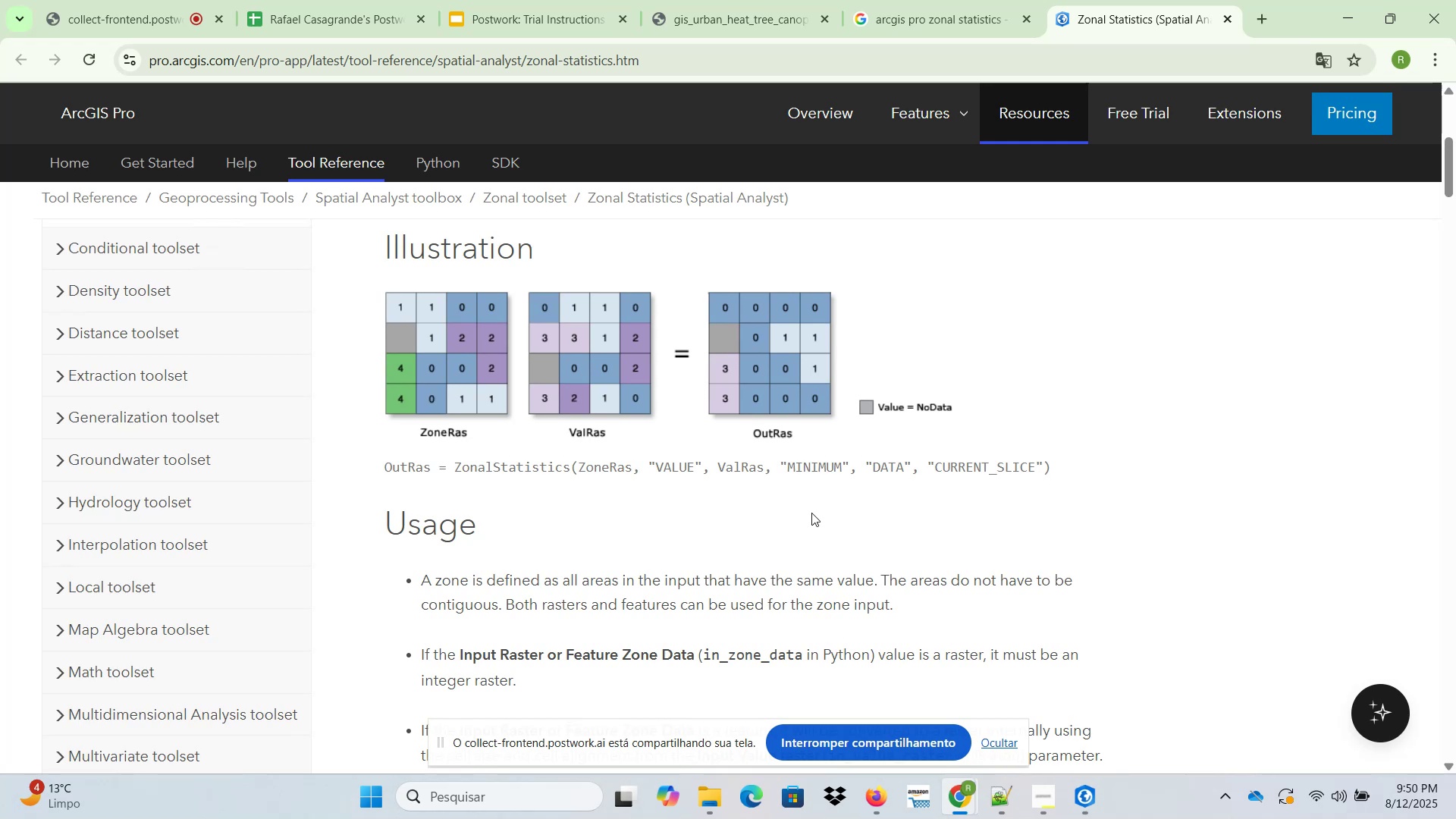 
wait(15.67)
 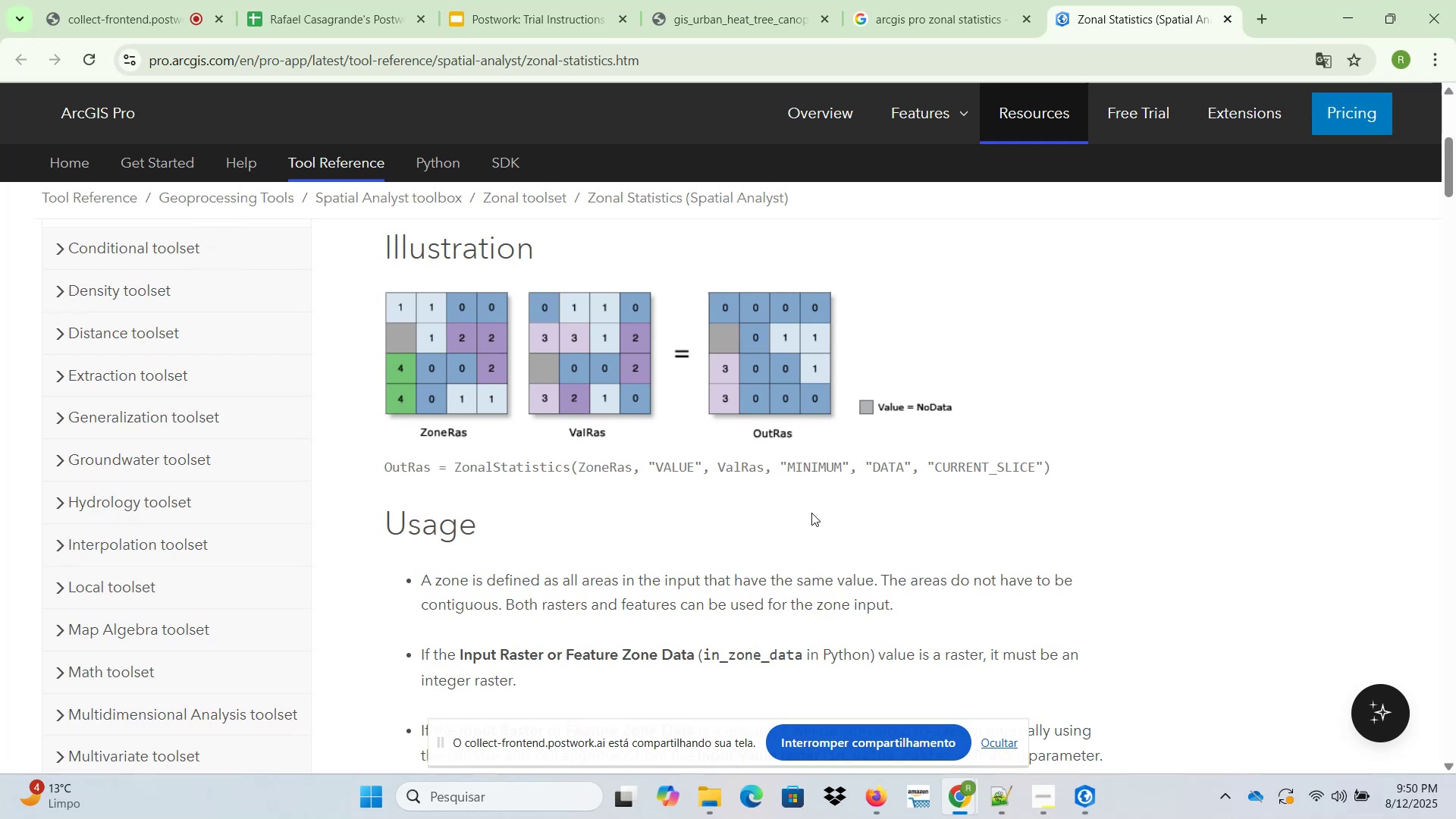 
left_click([793, 0])
 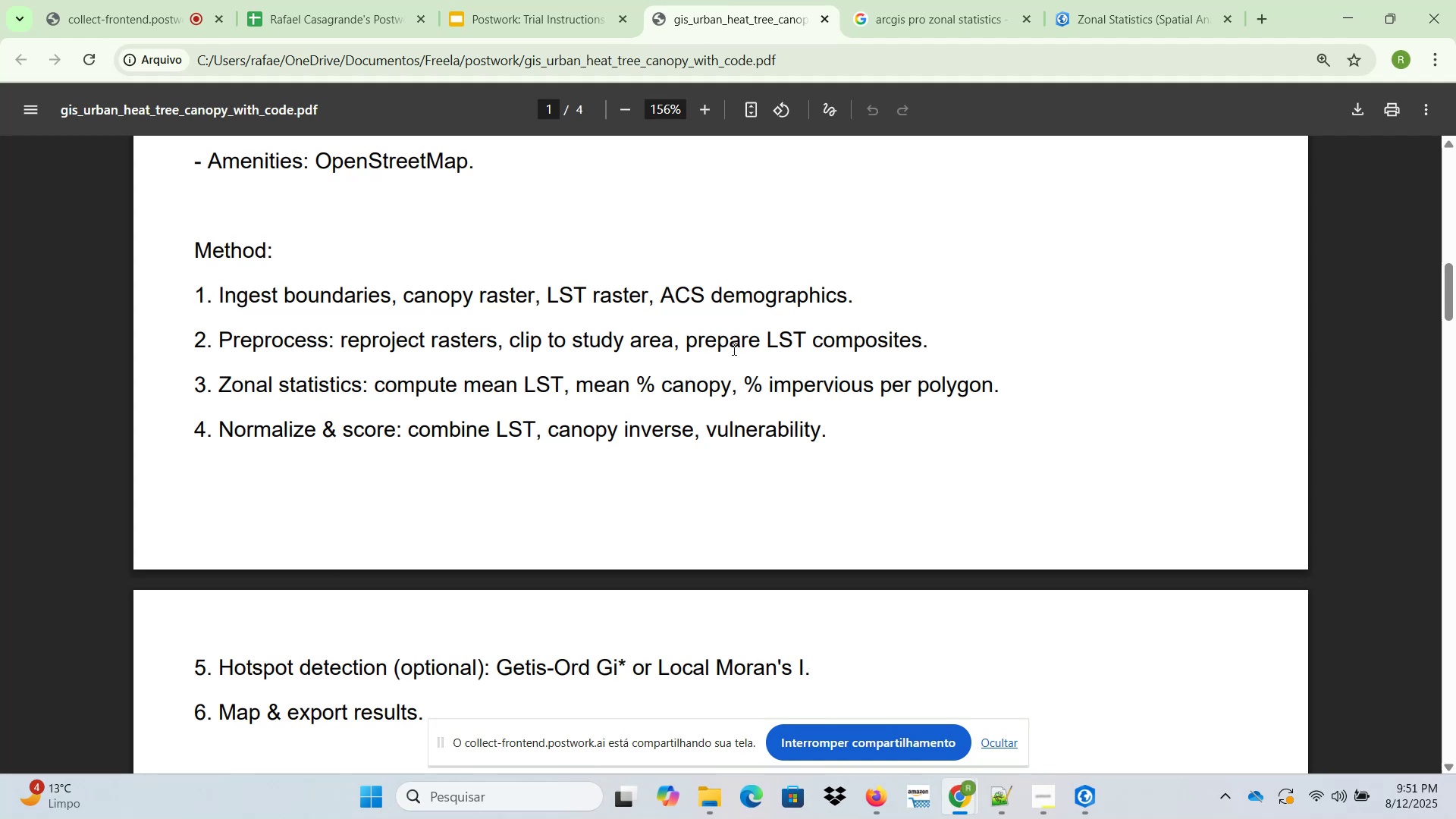 
wait(54.13)
 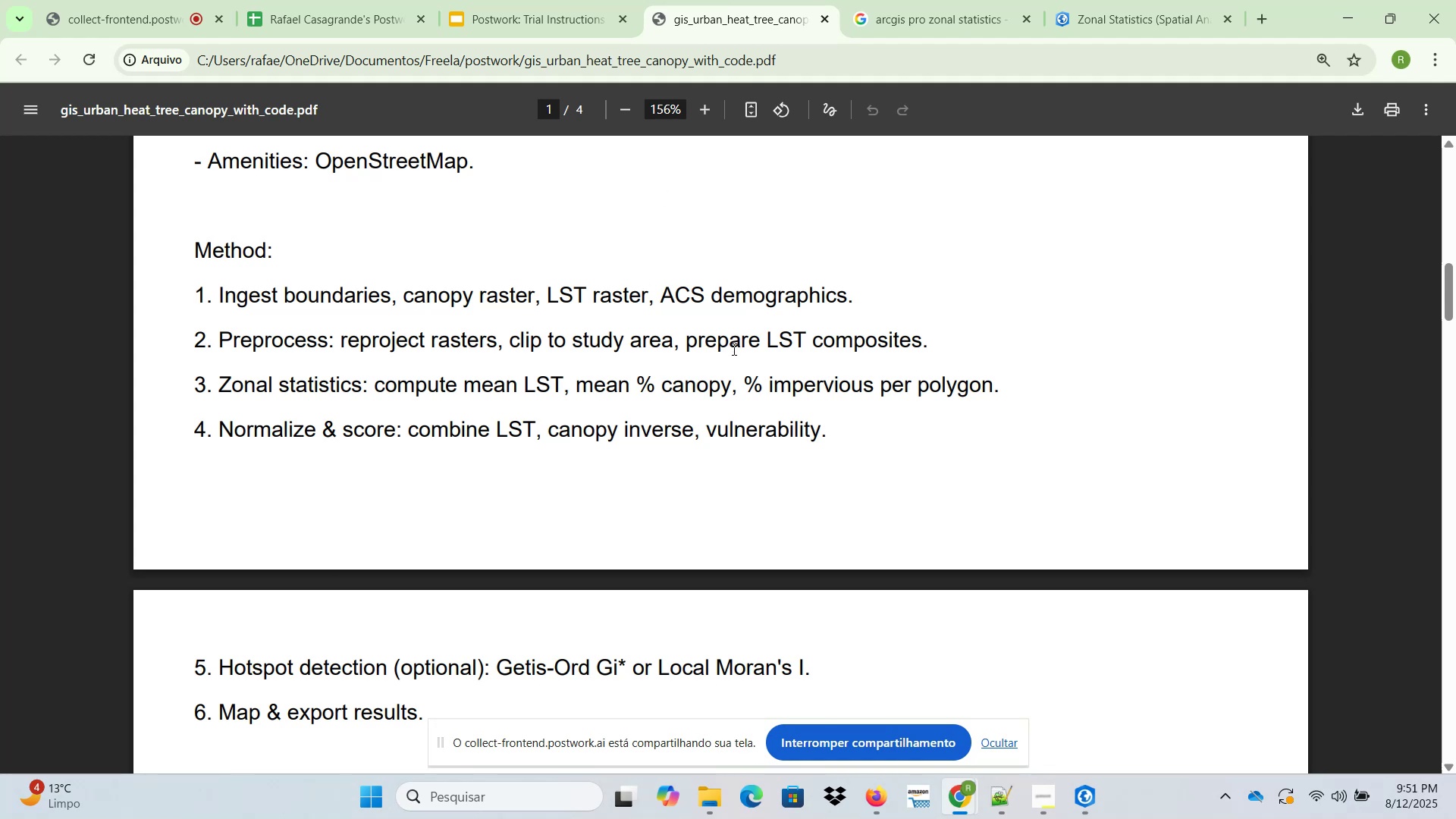 
left_click([1119, 7])
 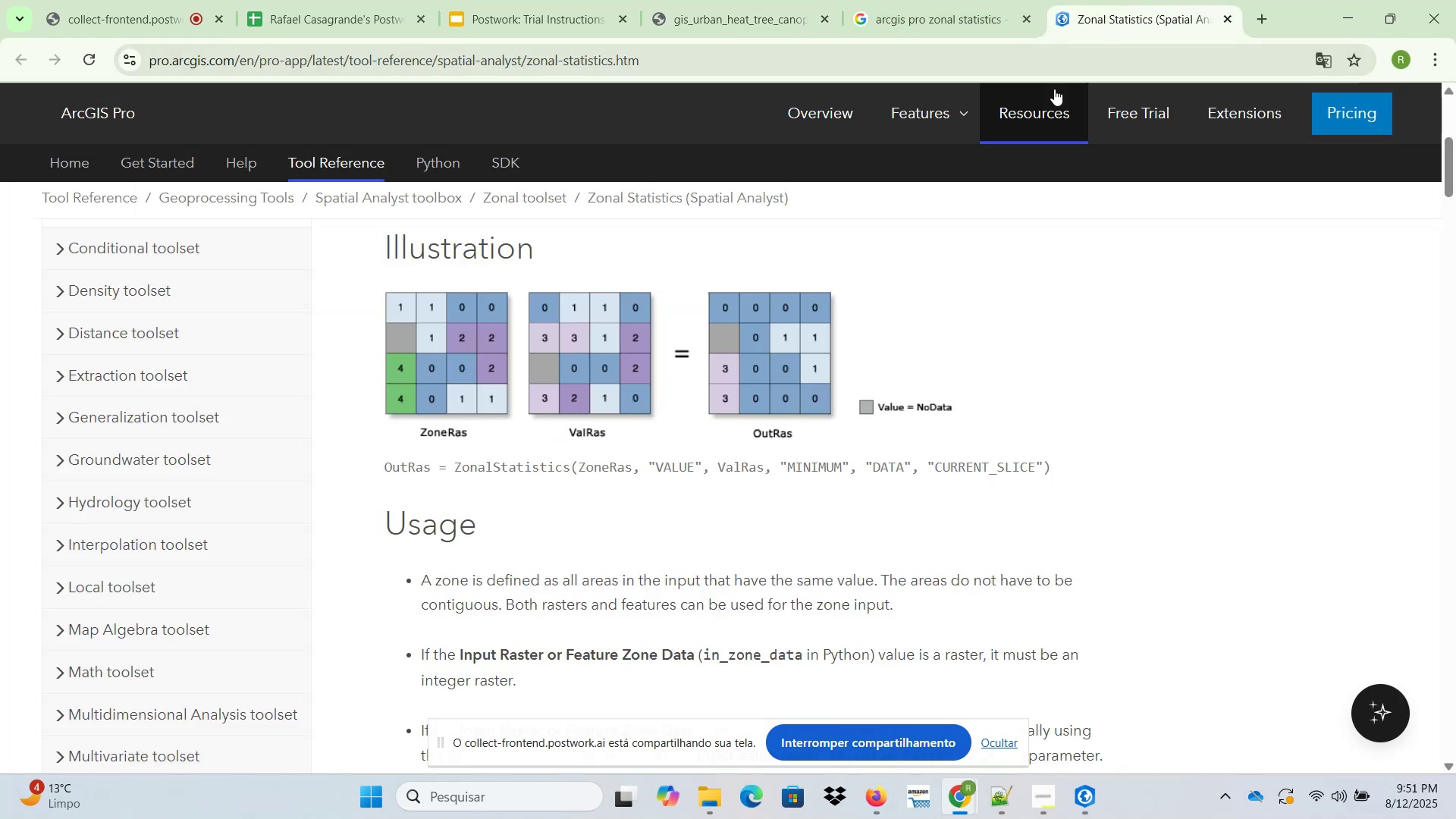 
scroll: coordinate [934, 451], scroll_direction: down, amount: 25.0
 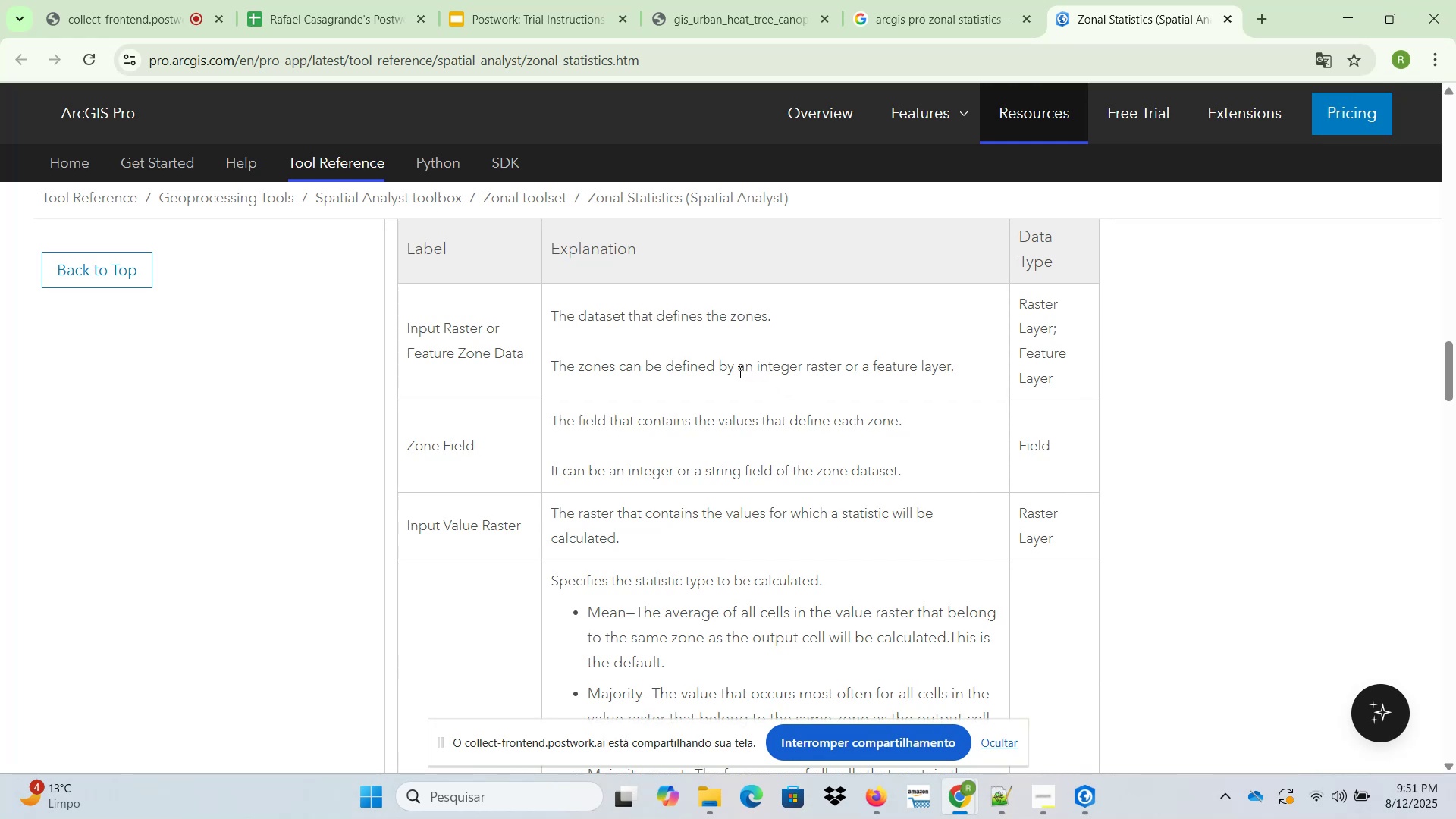 
wait(11.11)
 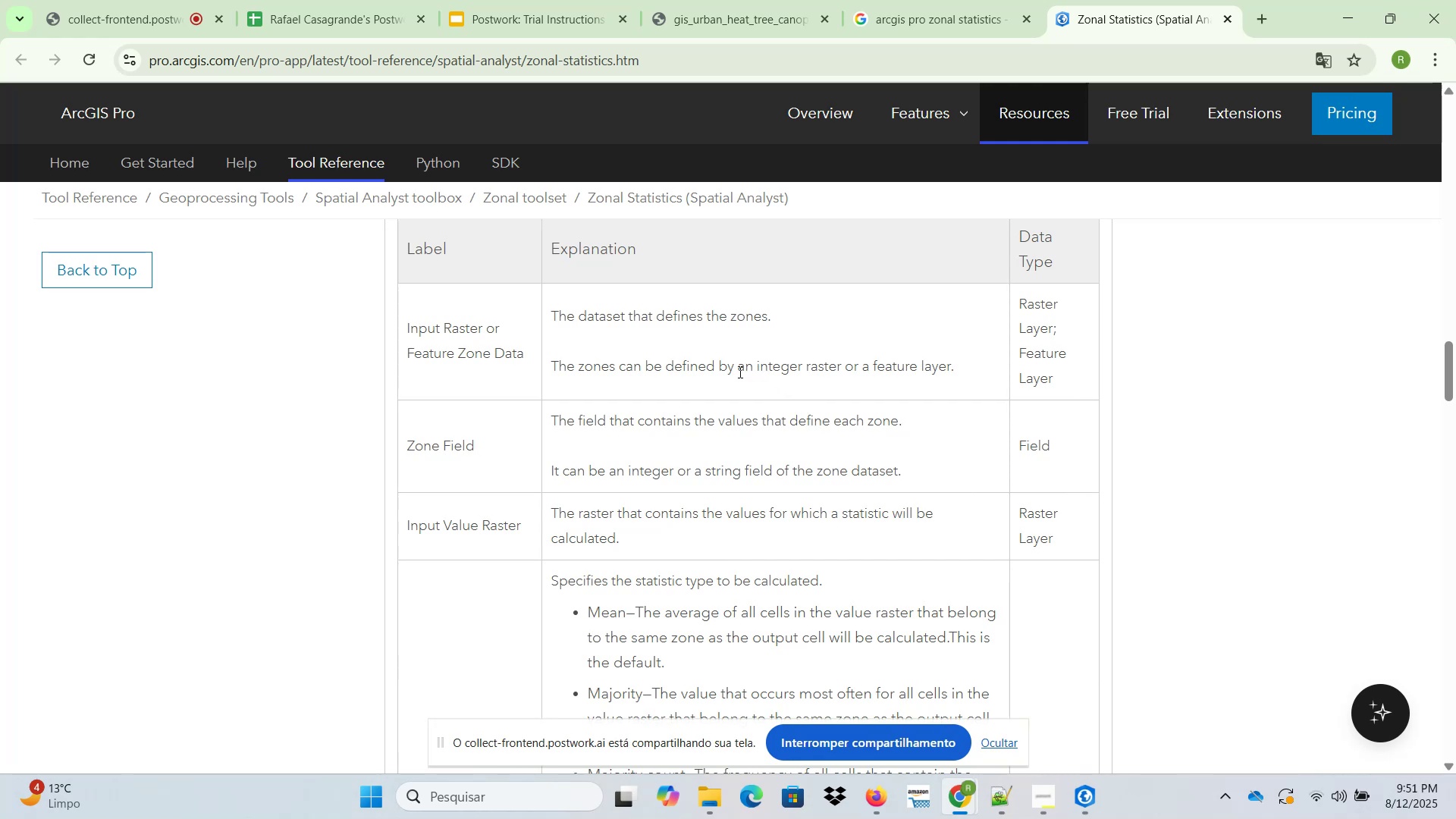 
scroll: coordinate [738, 380], scroll_direction: down, amount: 3.0
 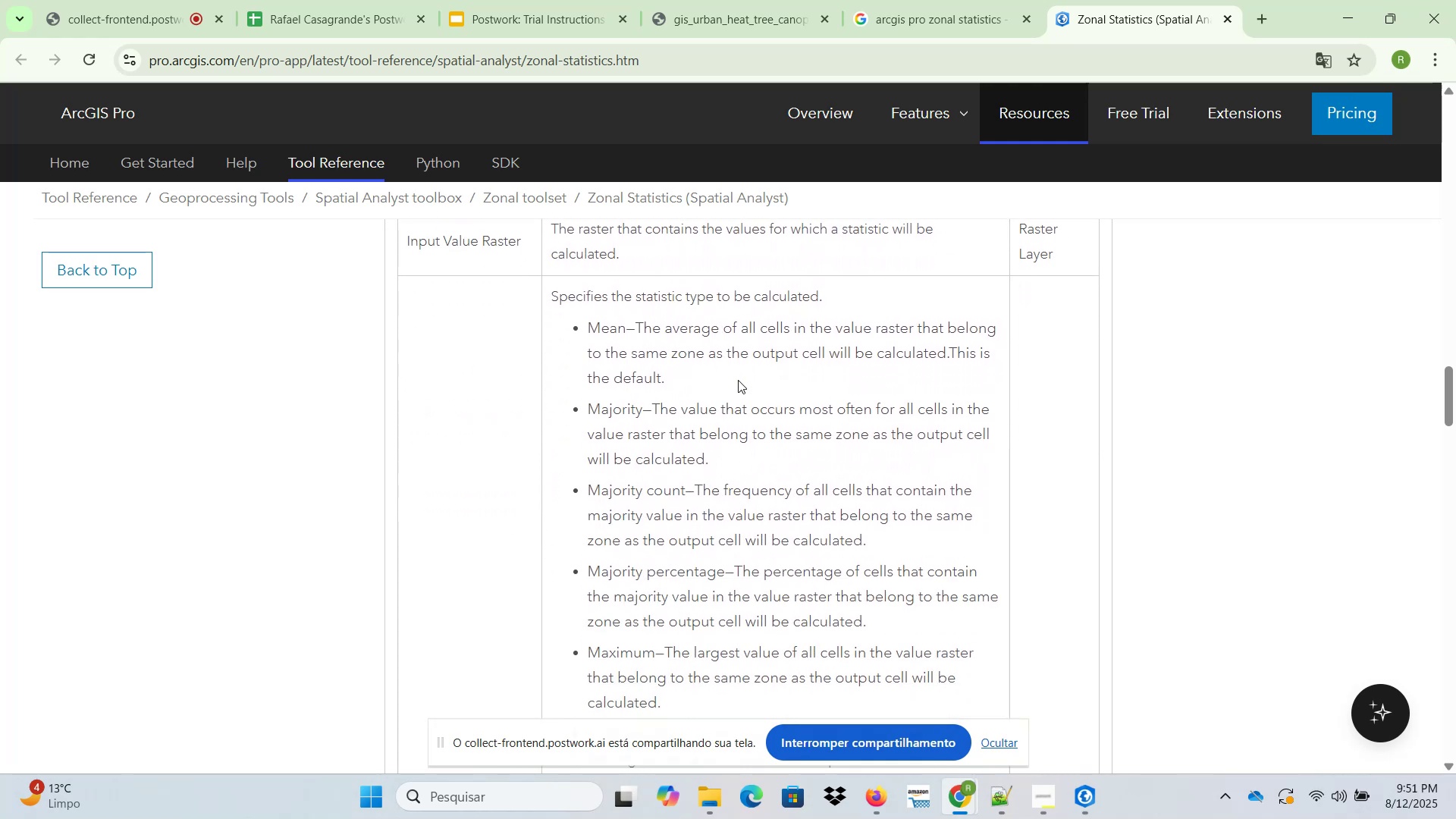 
scroll: coordinate [726, 422], scroll_direction: up, amount: 3.0
 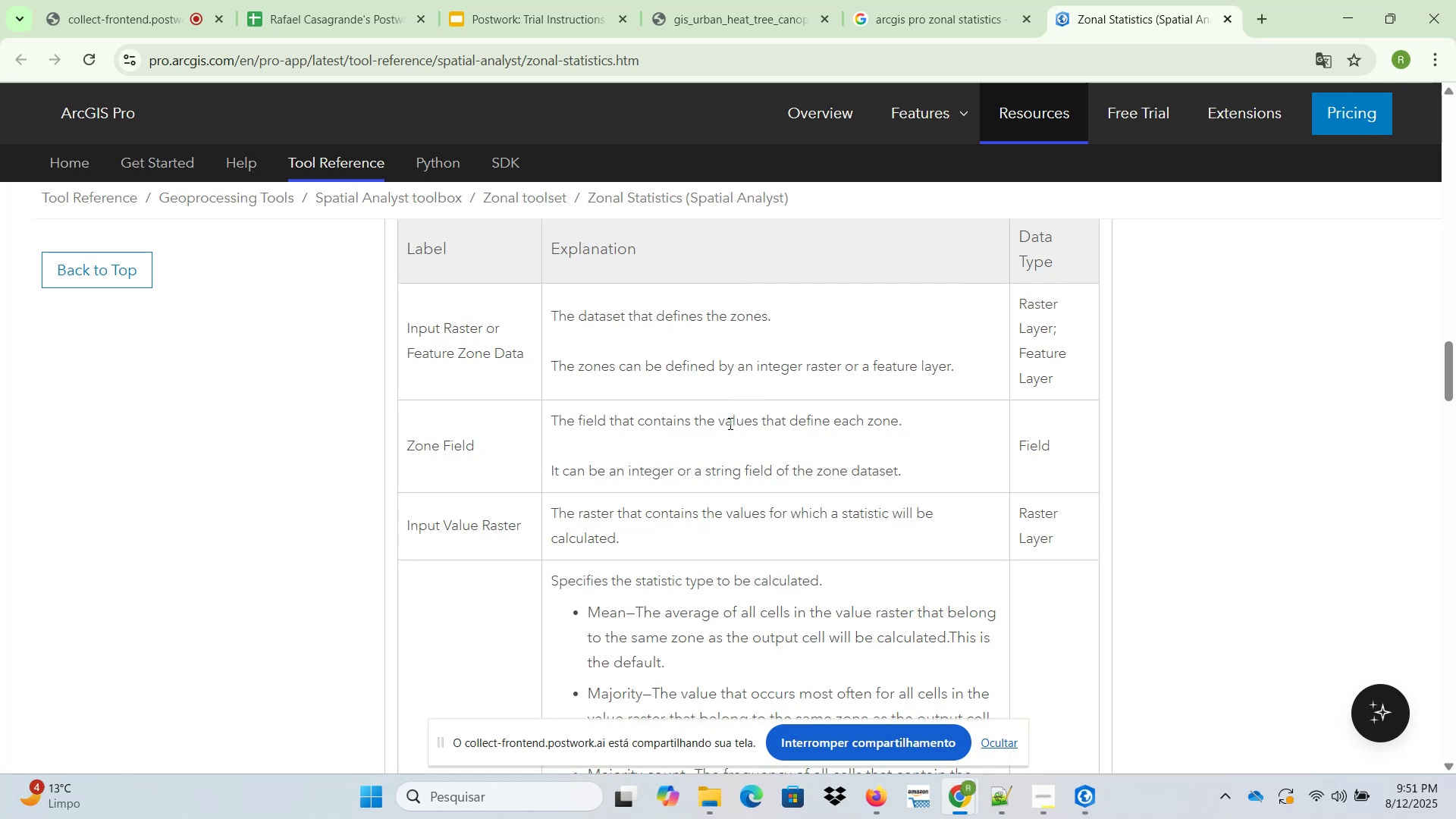 
scroll: coordinate [732, 423], scroll_direction: down, amount: 17.0
 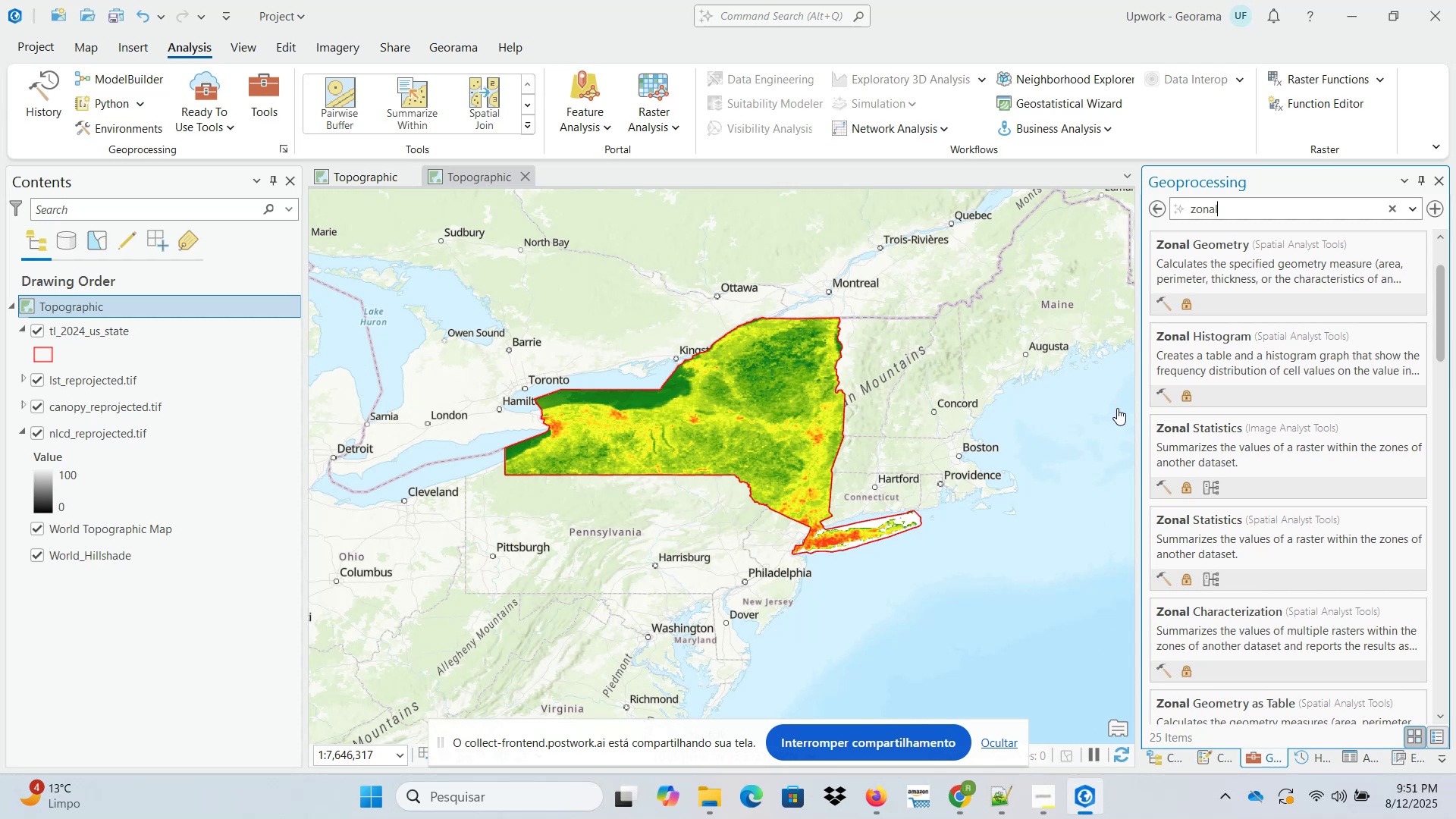 
wait(5.74)
 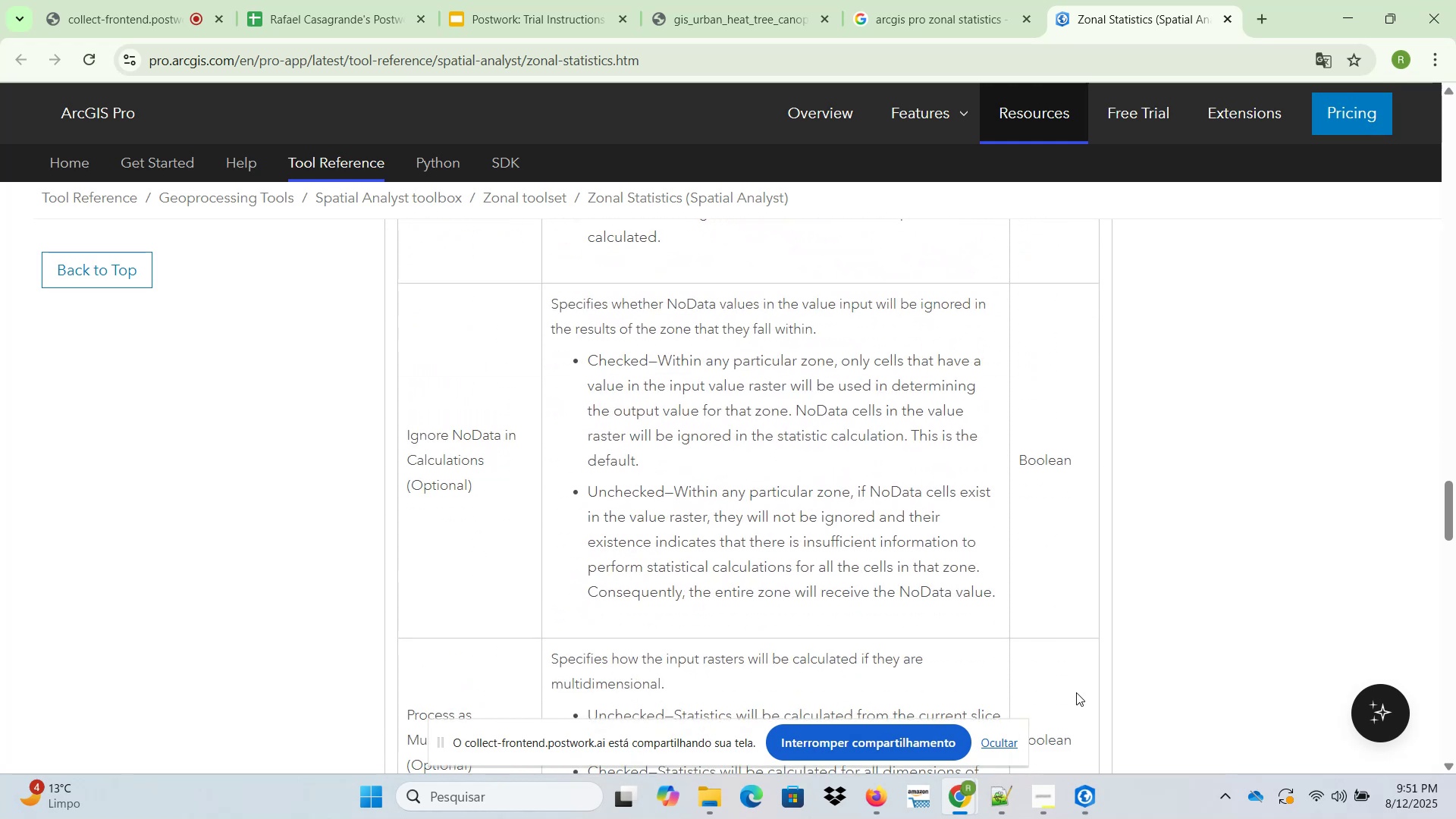 
left_click([1260, 545])
 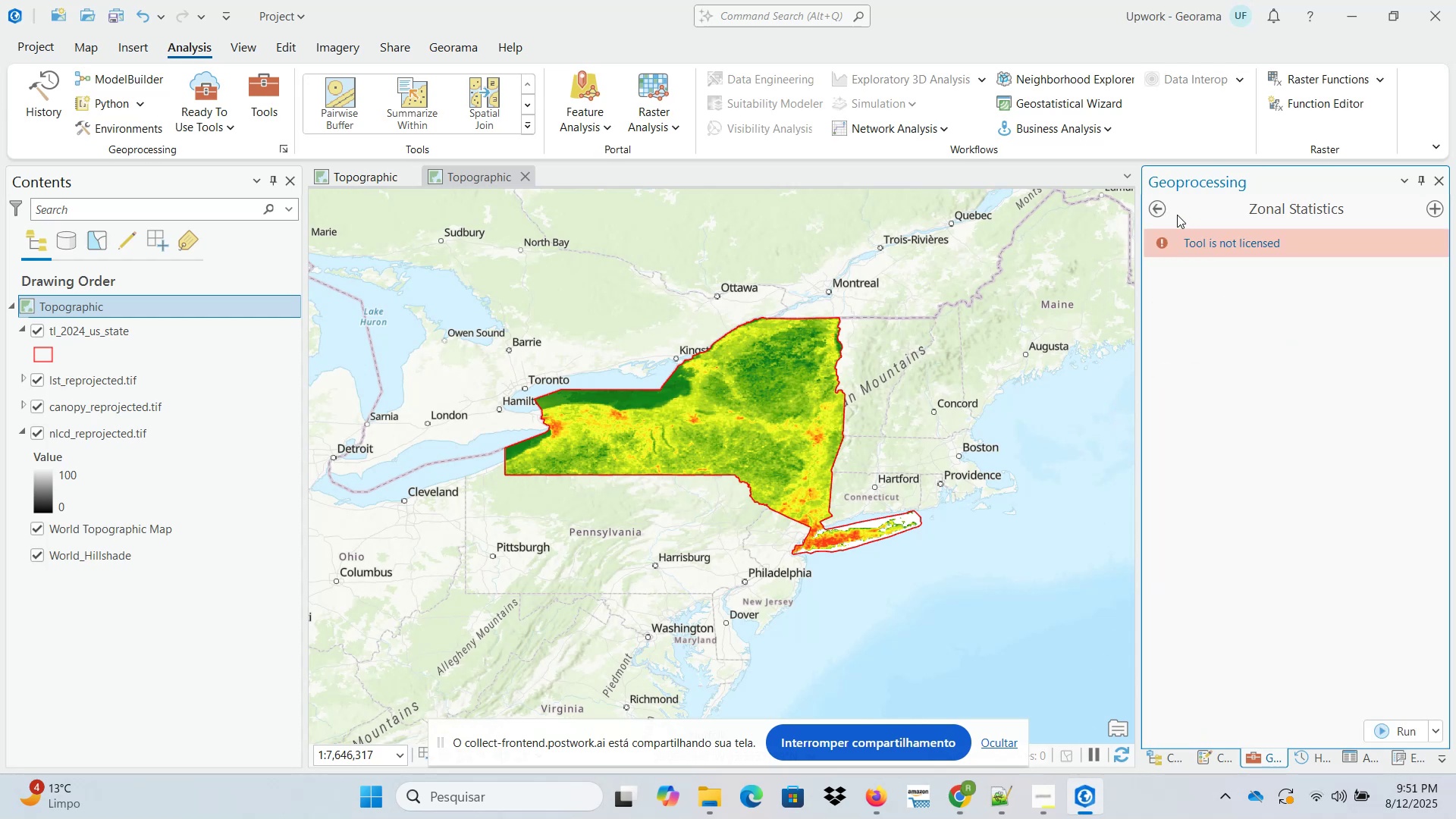 
left_click([1152, 211])
 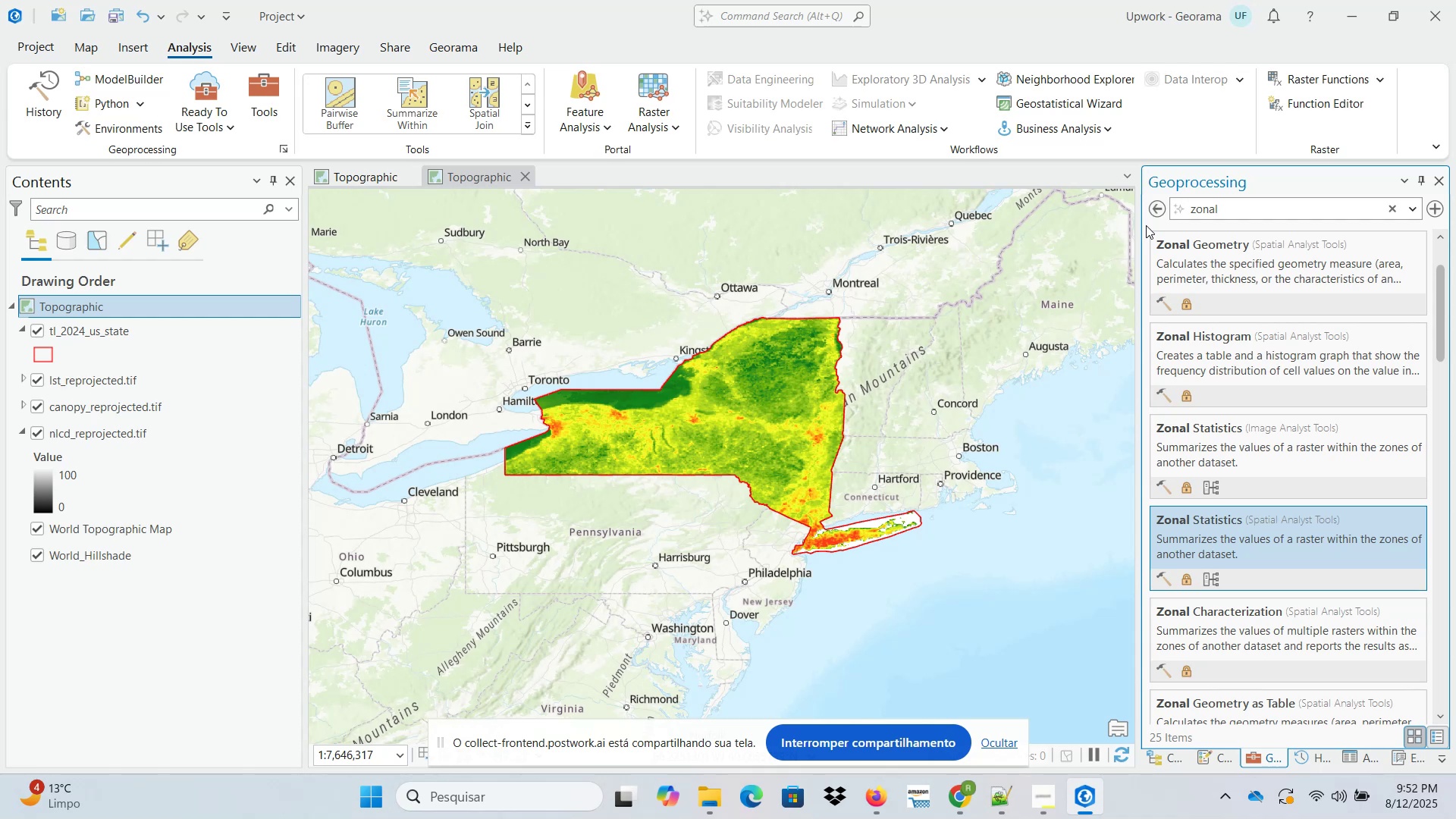 
wait(31.14)
 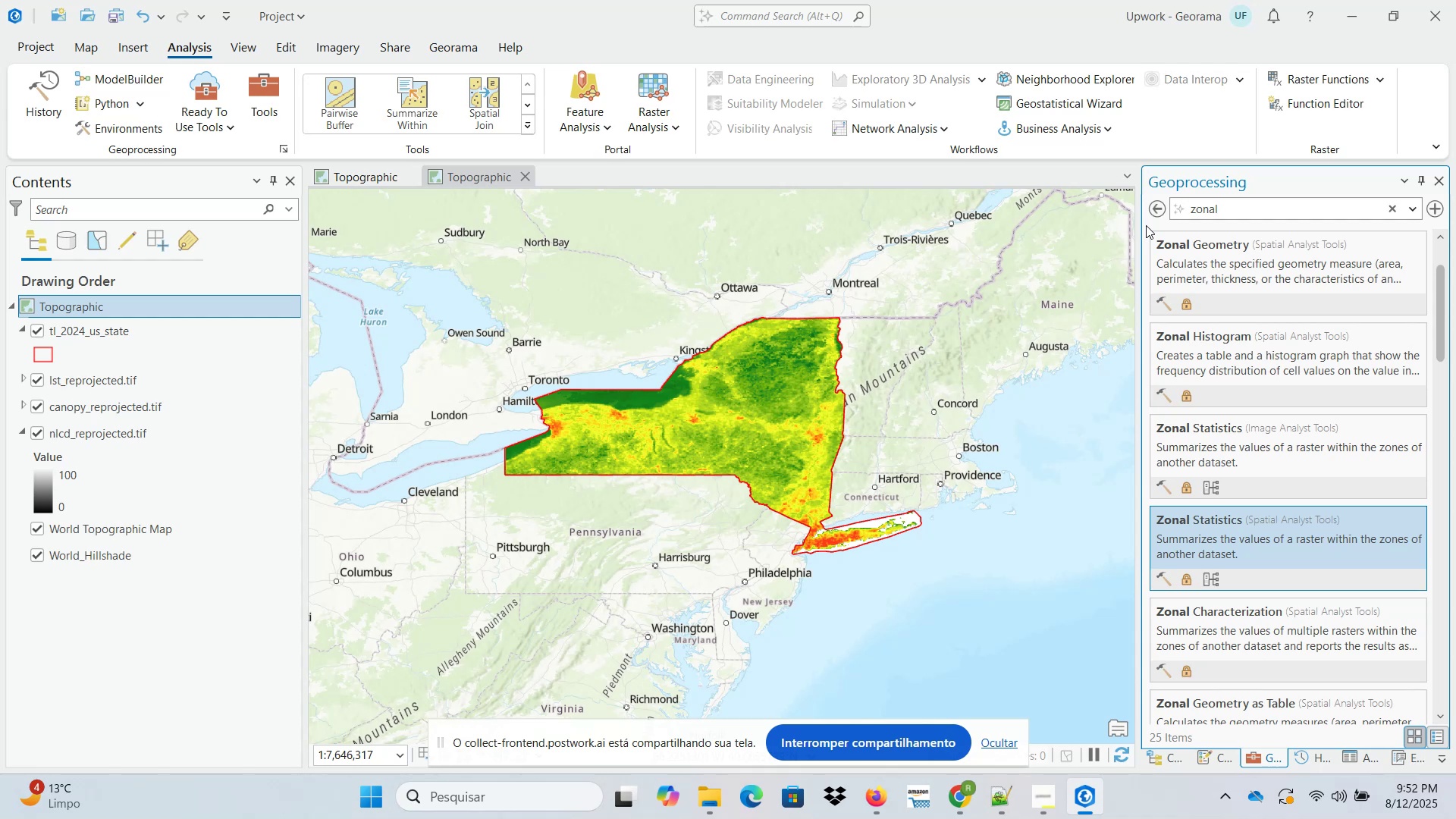 
left_click([1186, 21])
 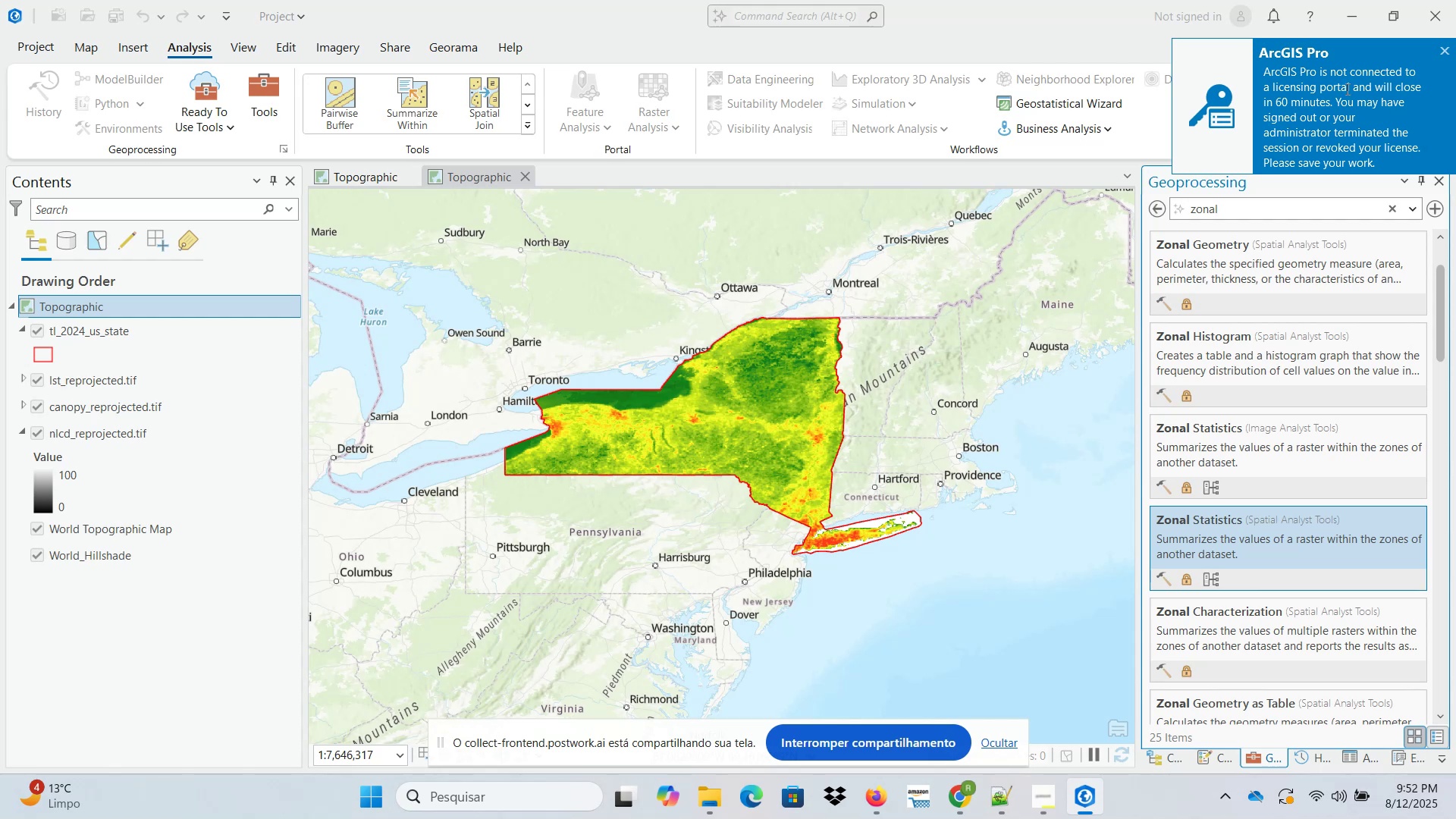 
wait(5.11)
 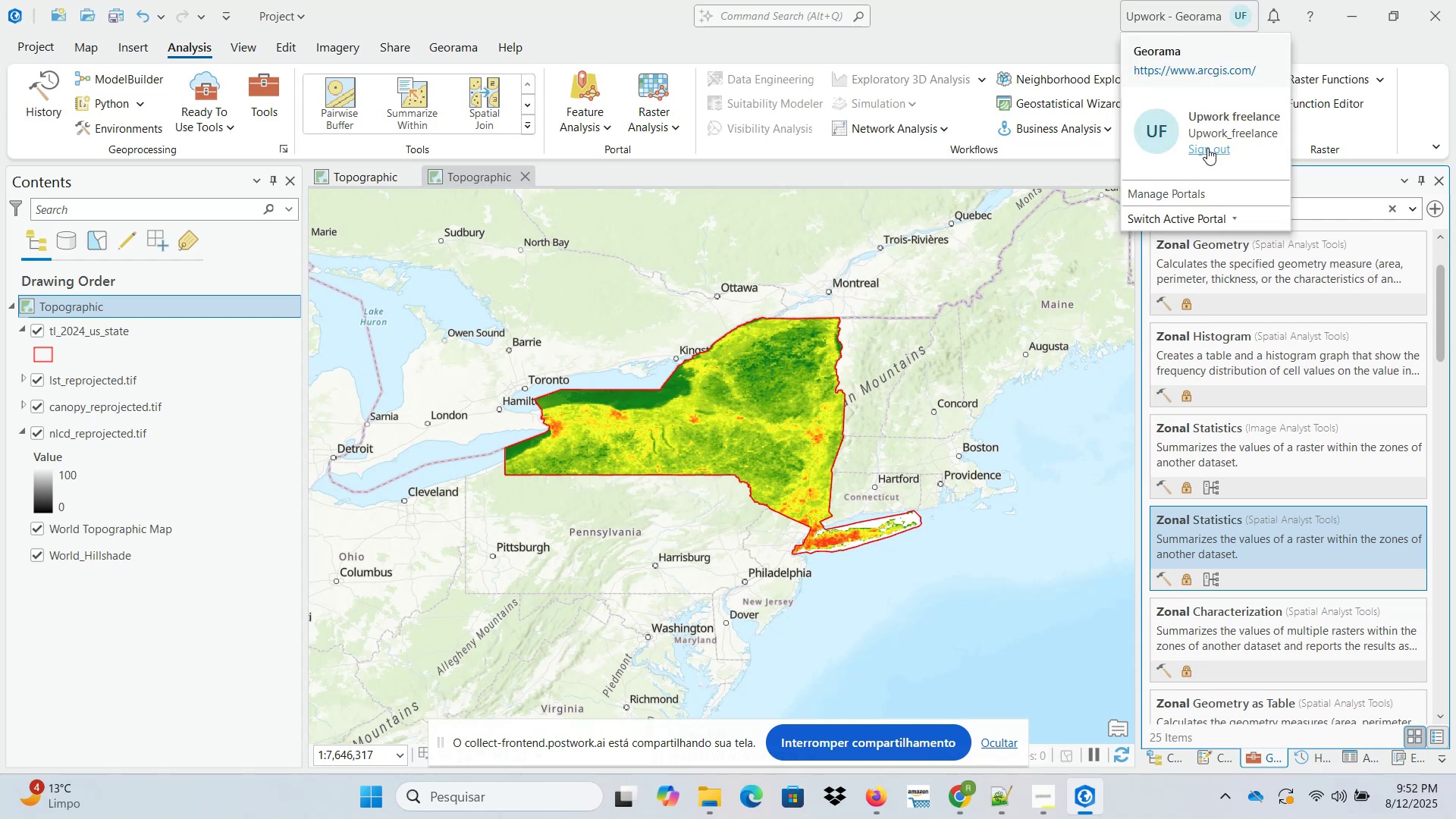 
left_click([1447, 49])
 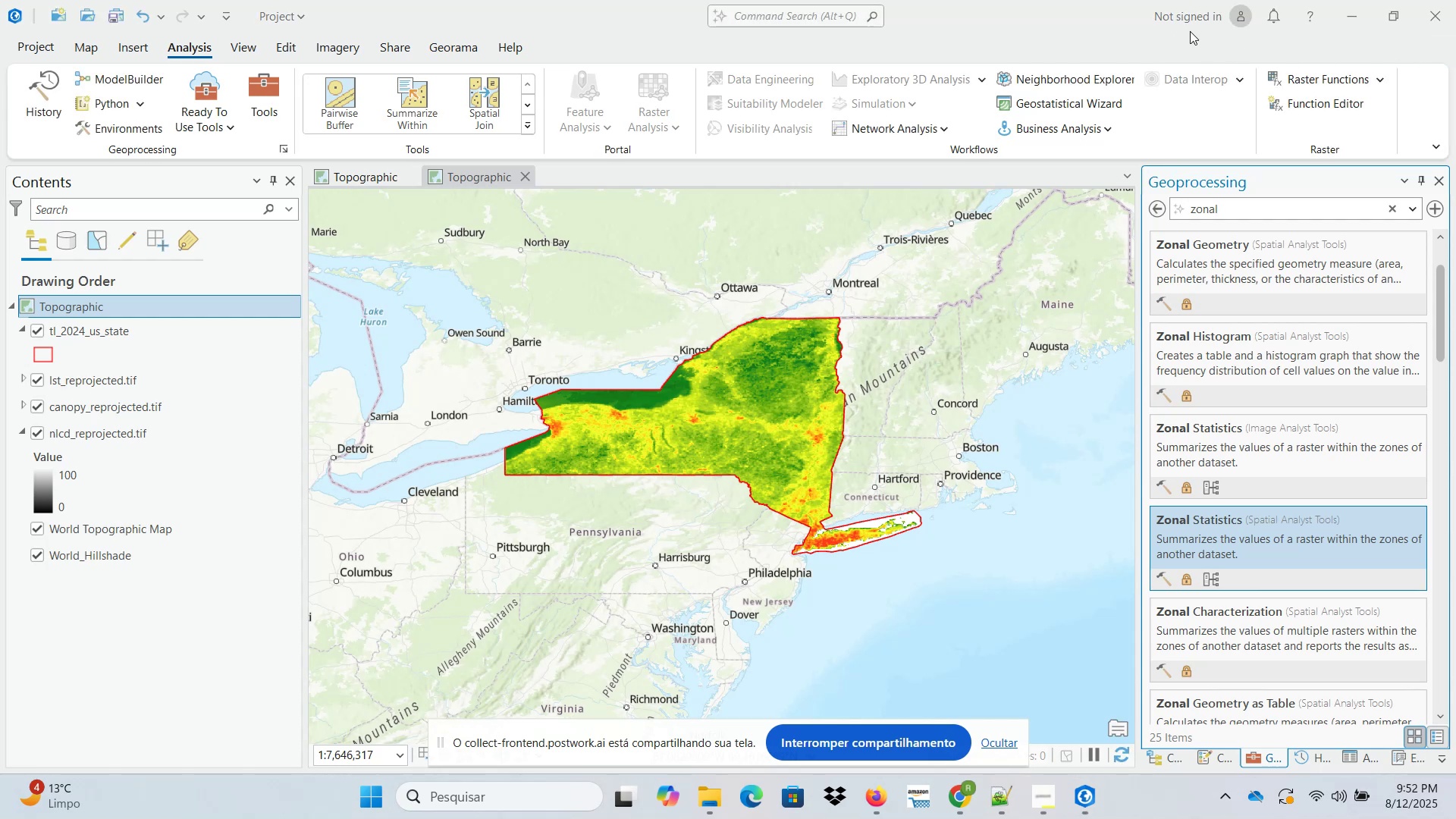 
left_click([1179, 23])
 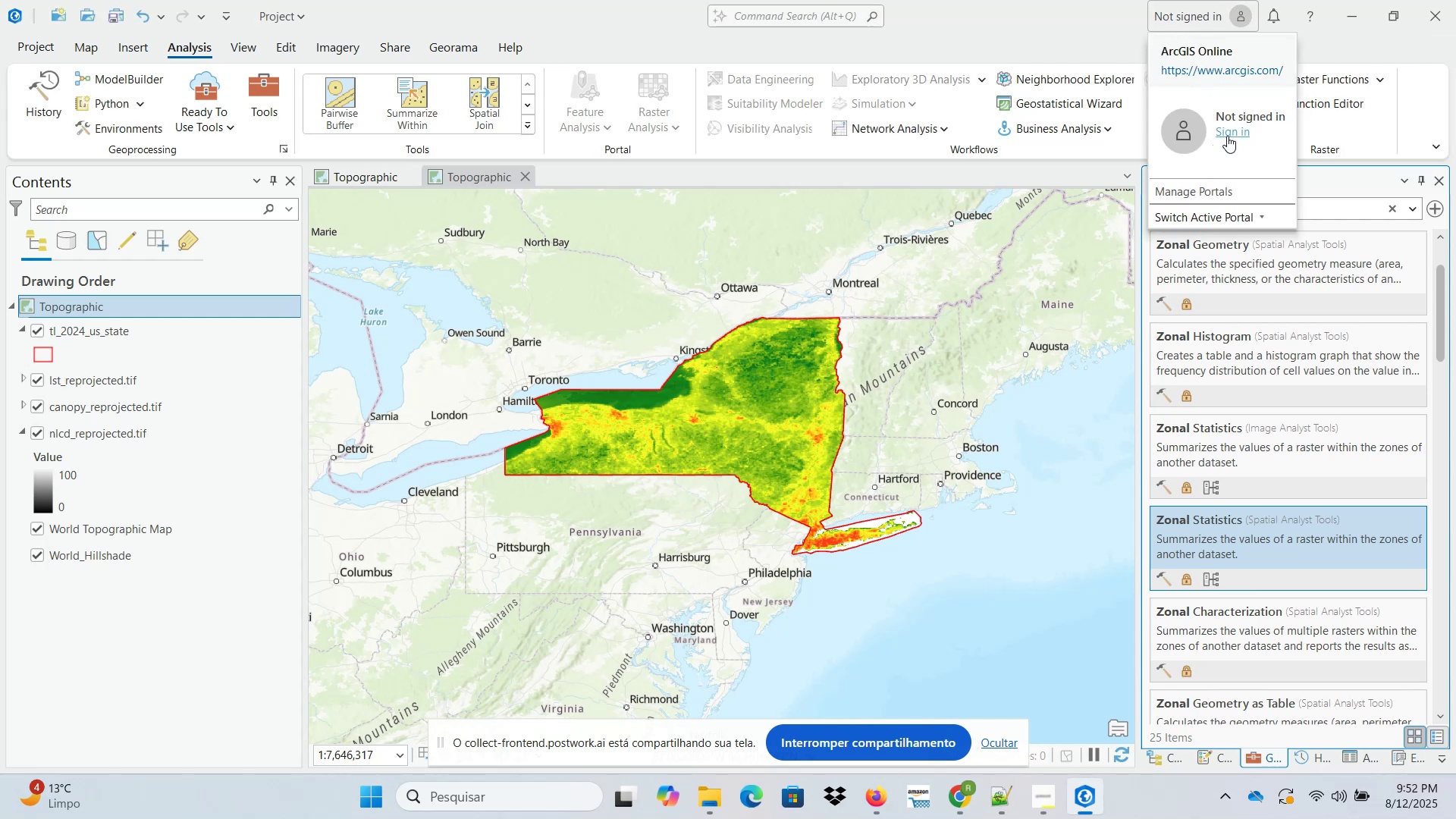 
left_click([1229, 135])
 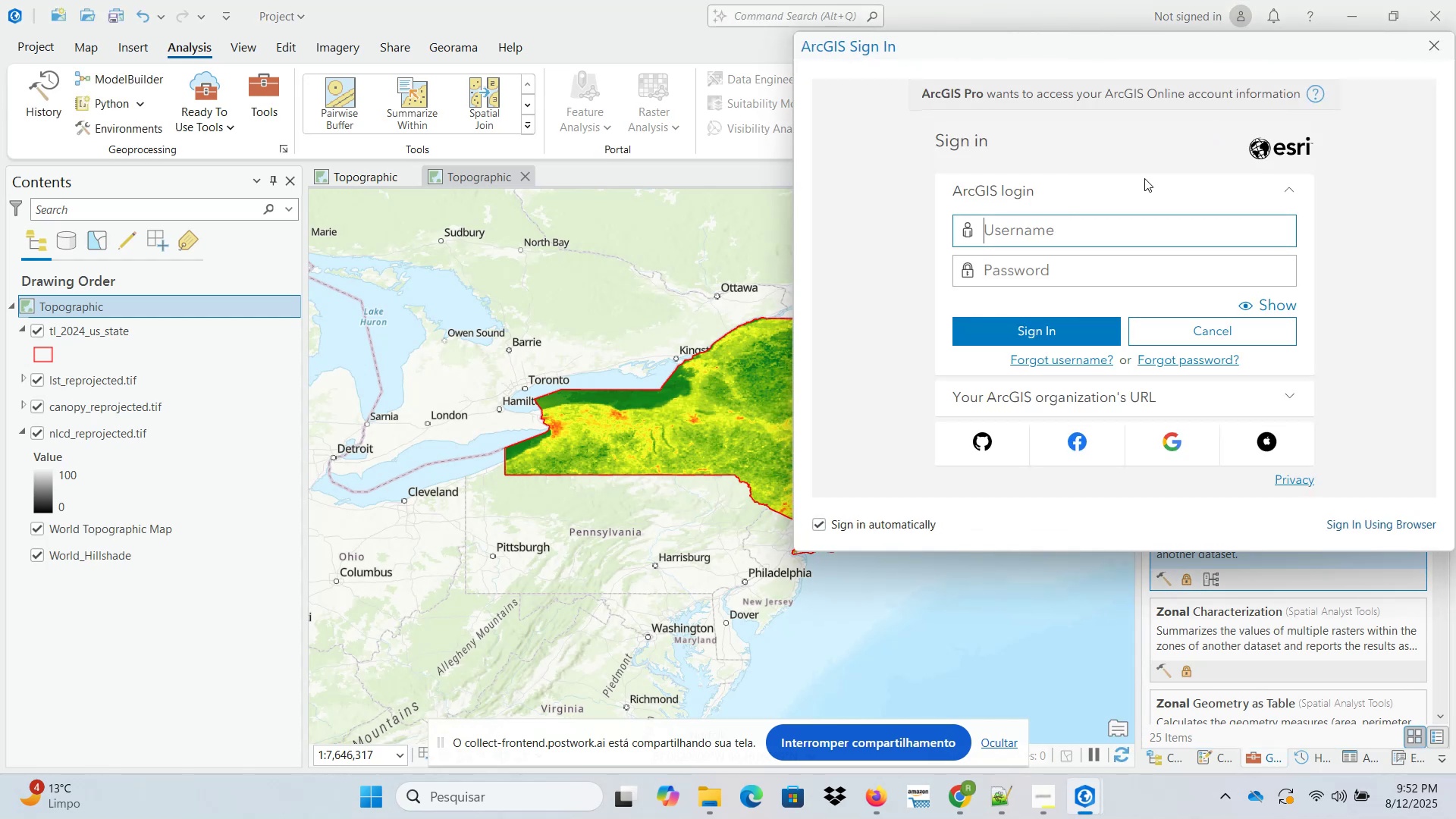 
left_click([1085, 224])
 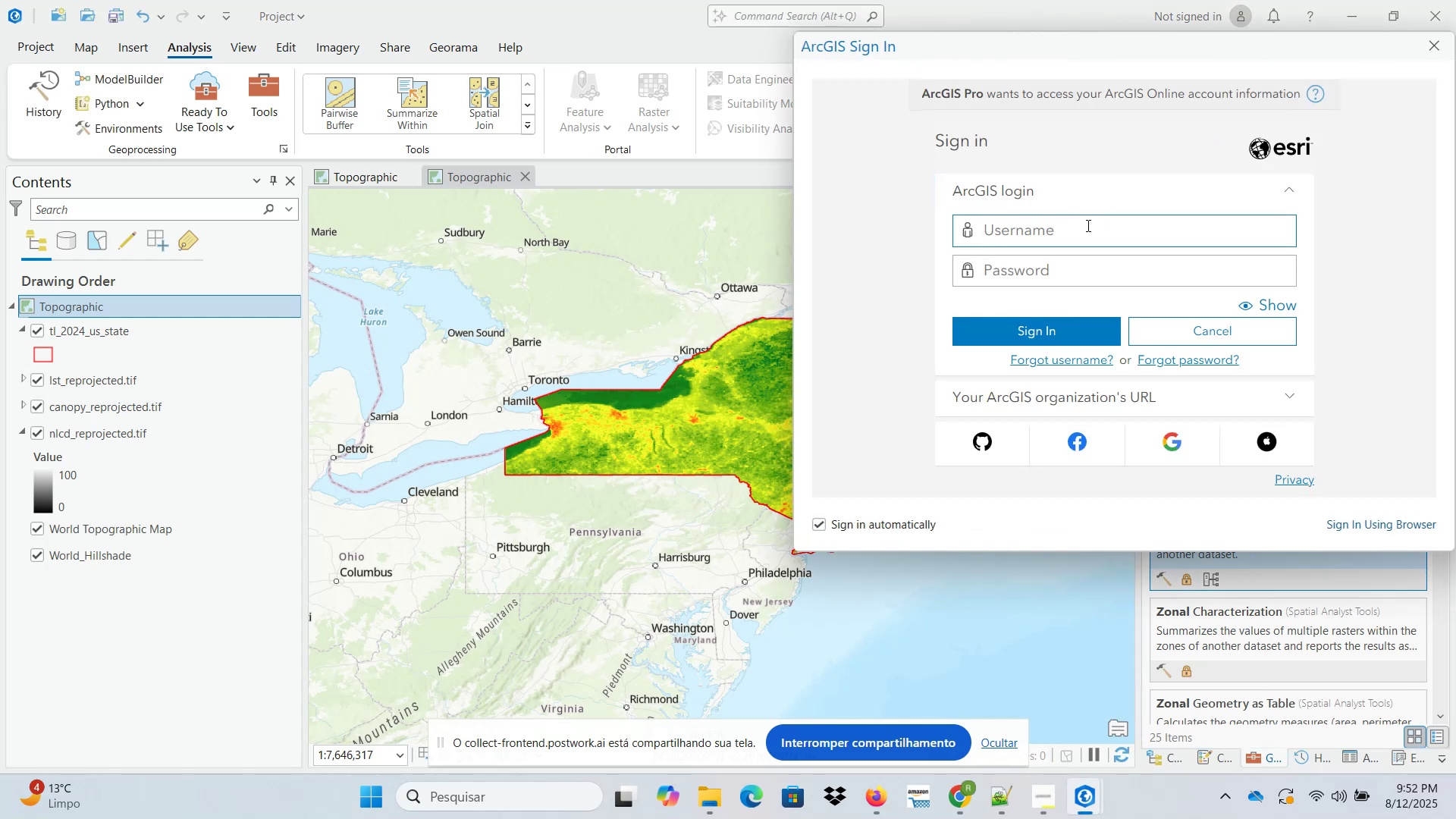 
type(rcasagrande_cs)
key(Tab)
type(csimagem2022)
 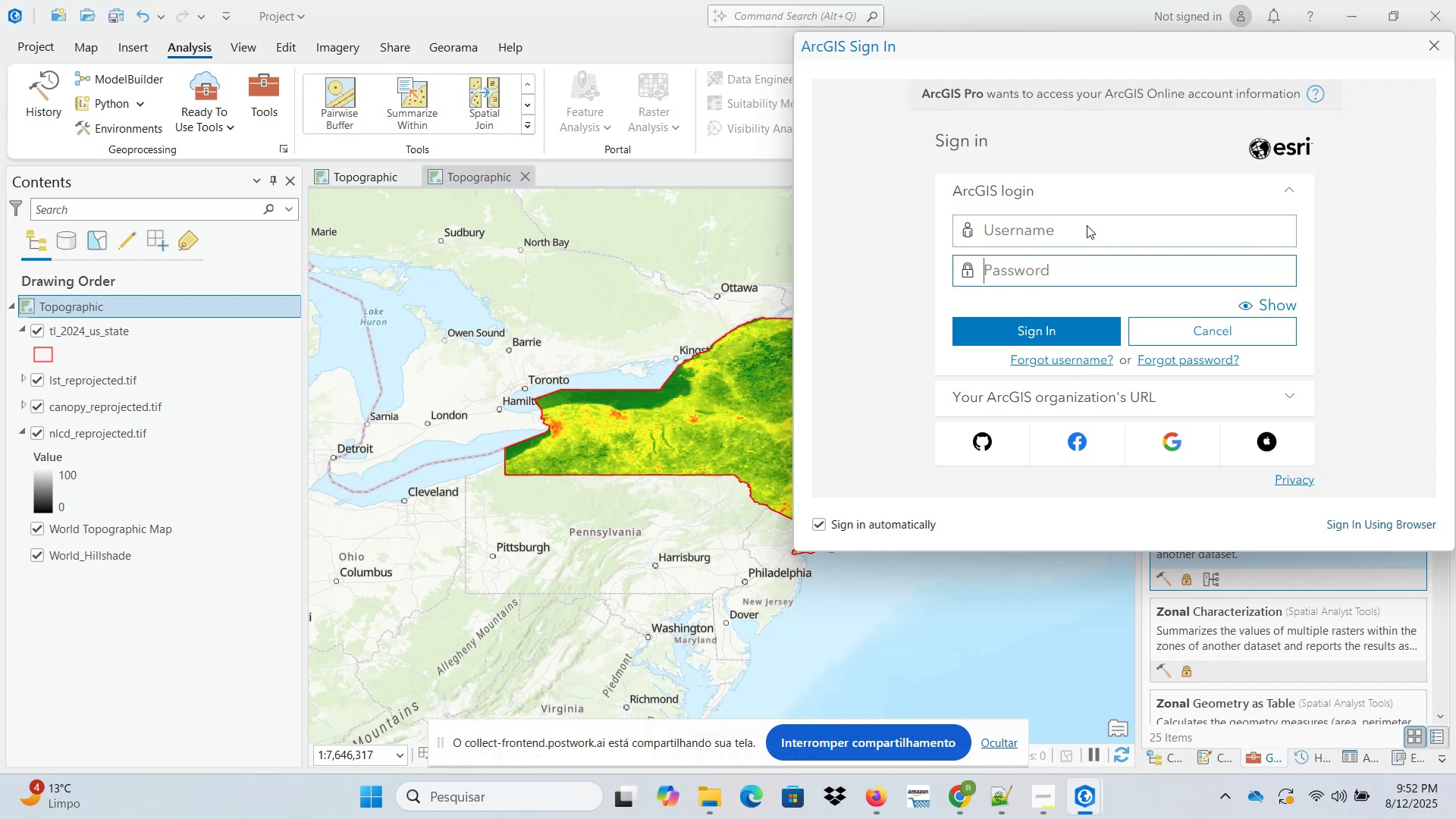 
 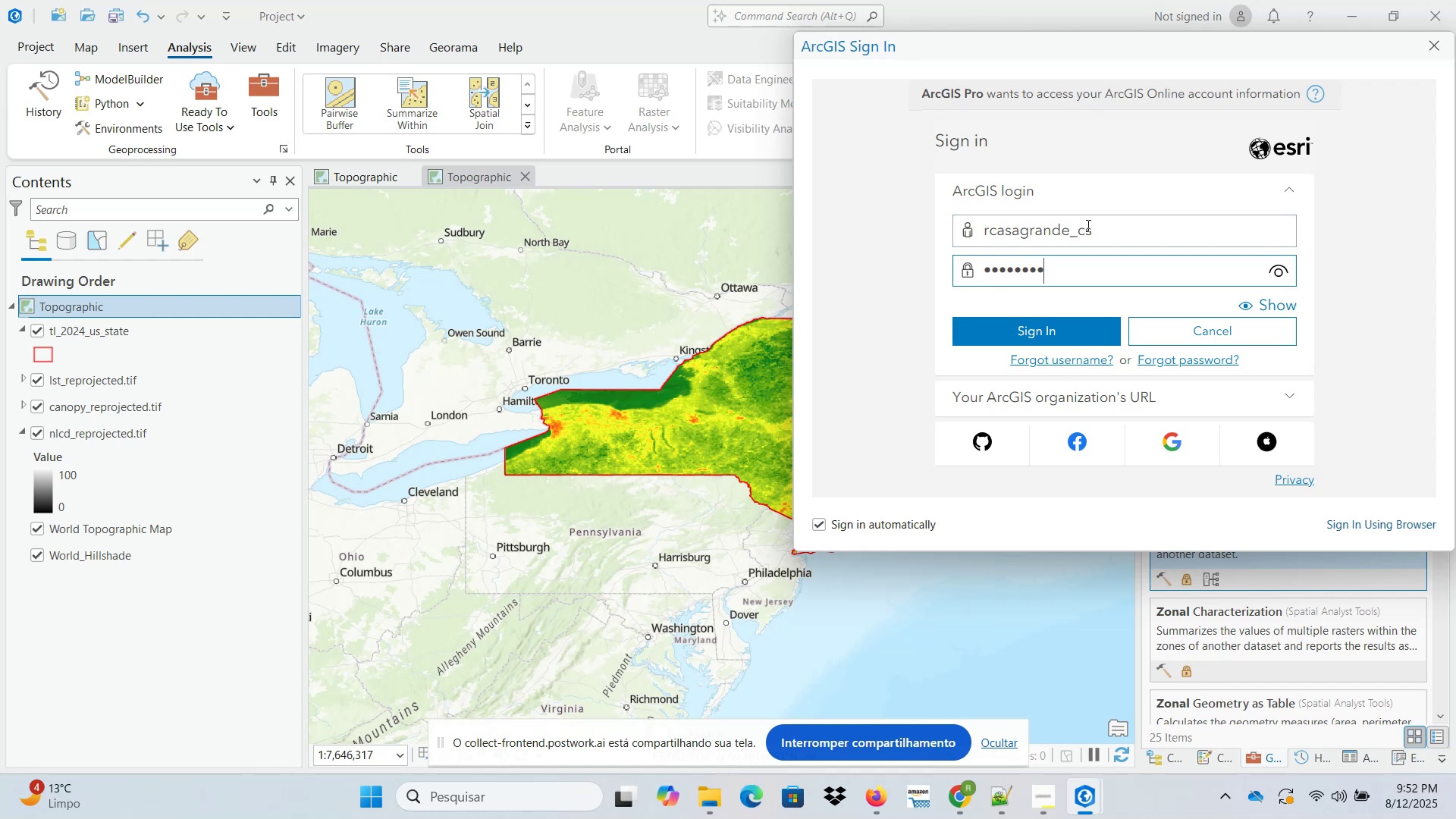 
key(Enter)
 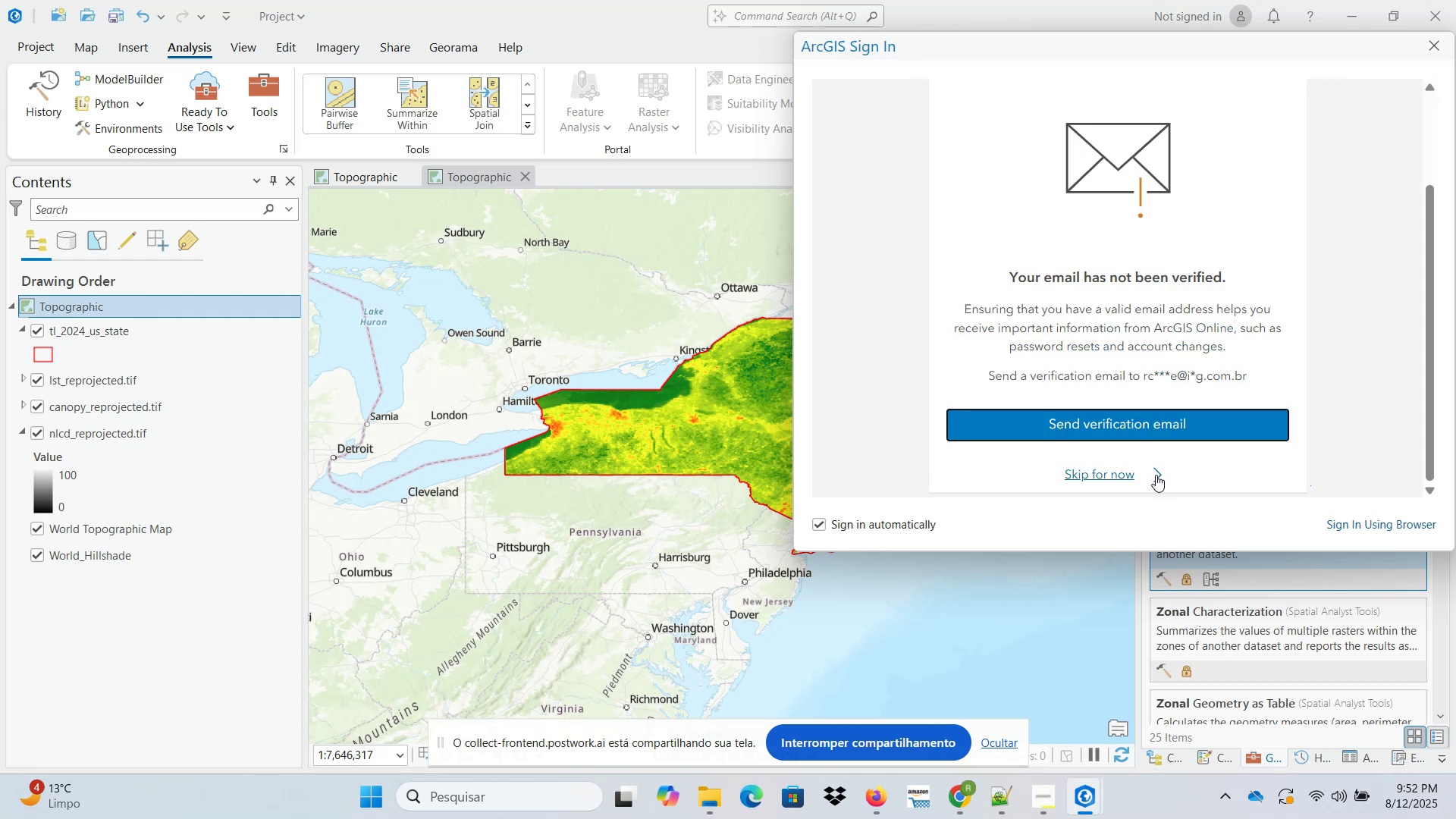 
left_click([1118, 475])
 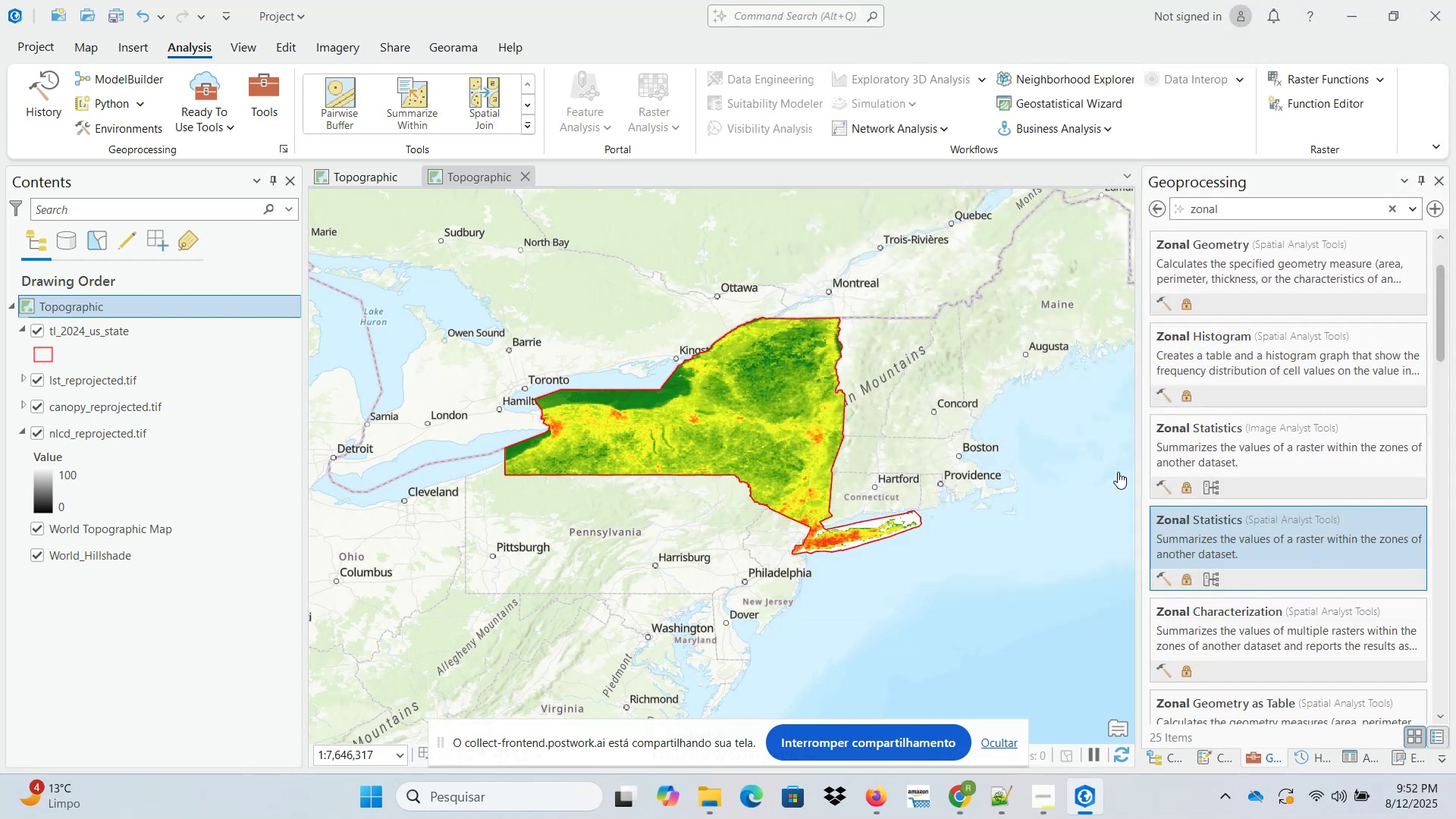 
mouse_move([1237, 132])
 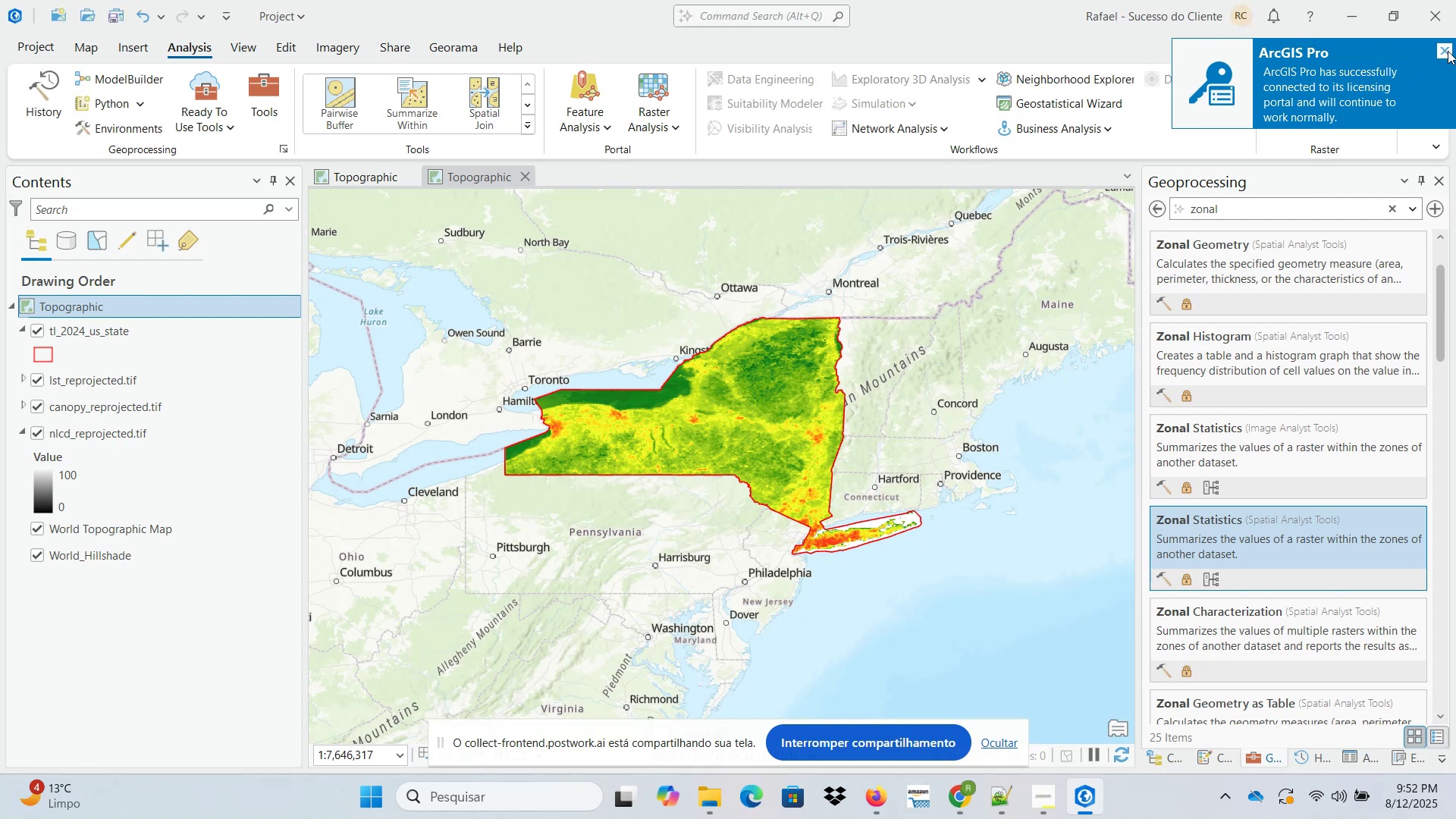 
left_click([1446, 51])
 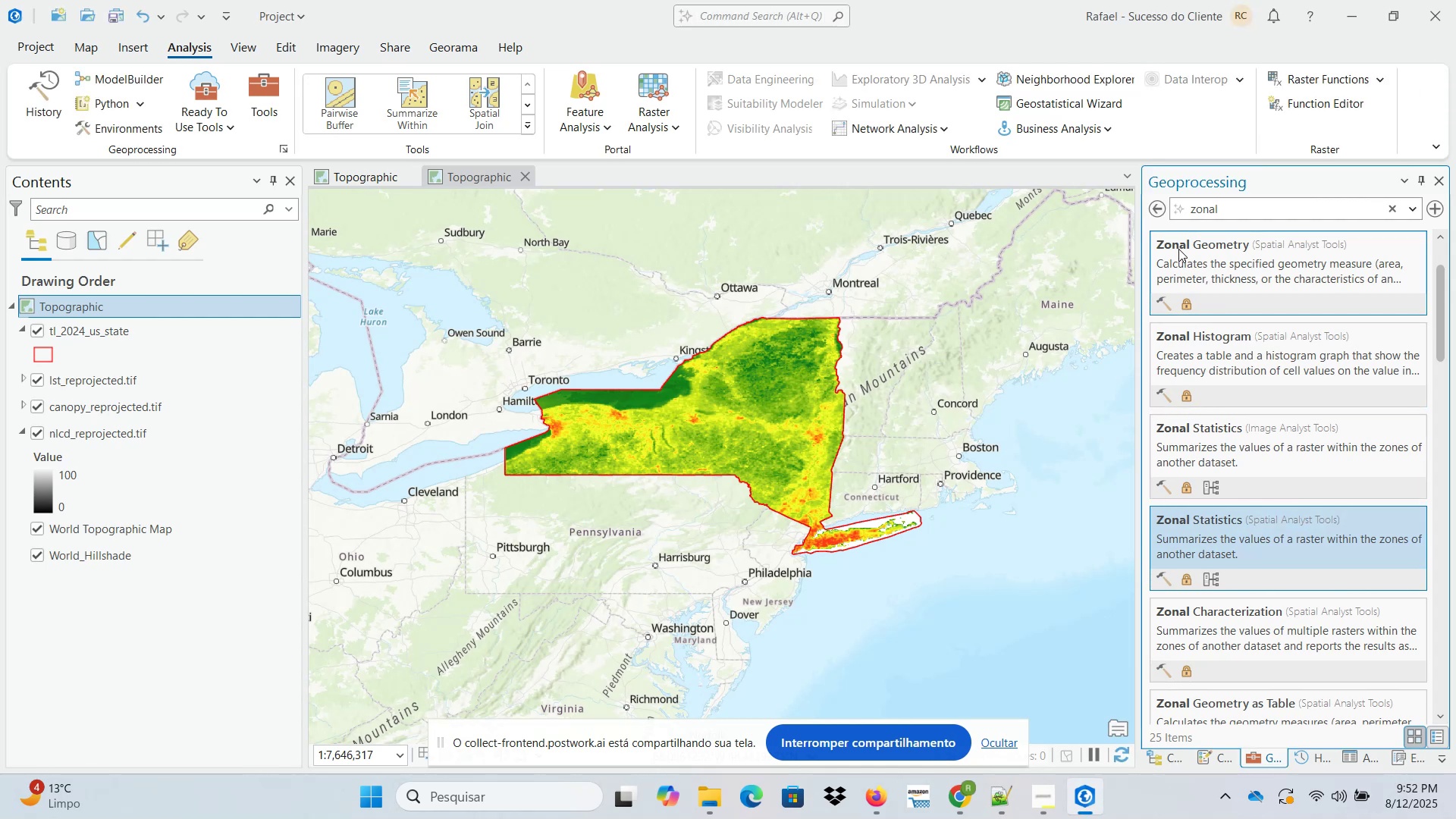 
left_click([1157, 204])
 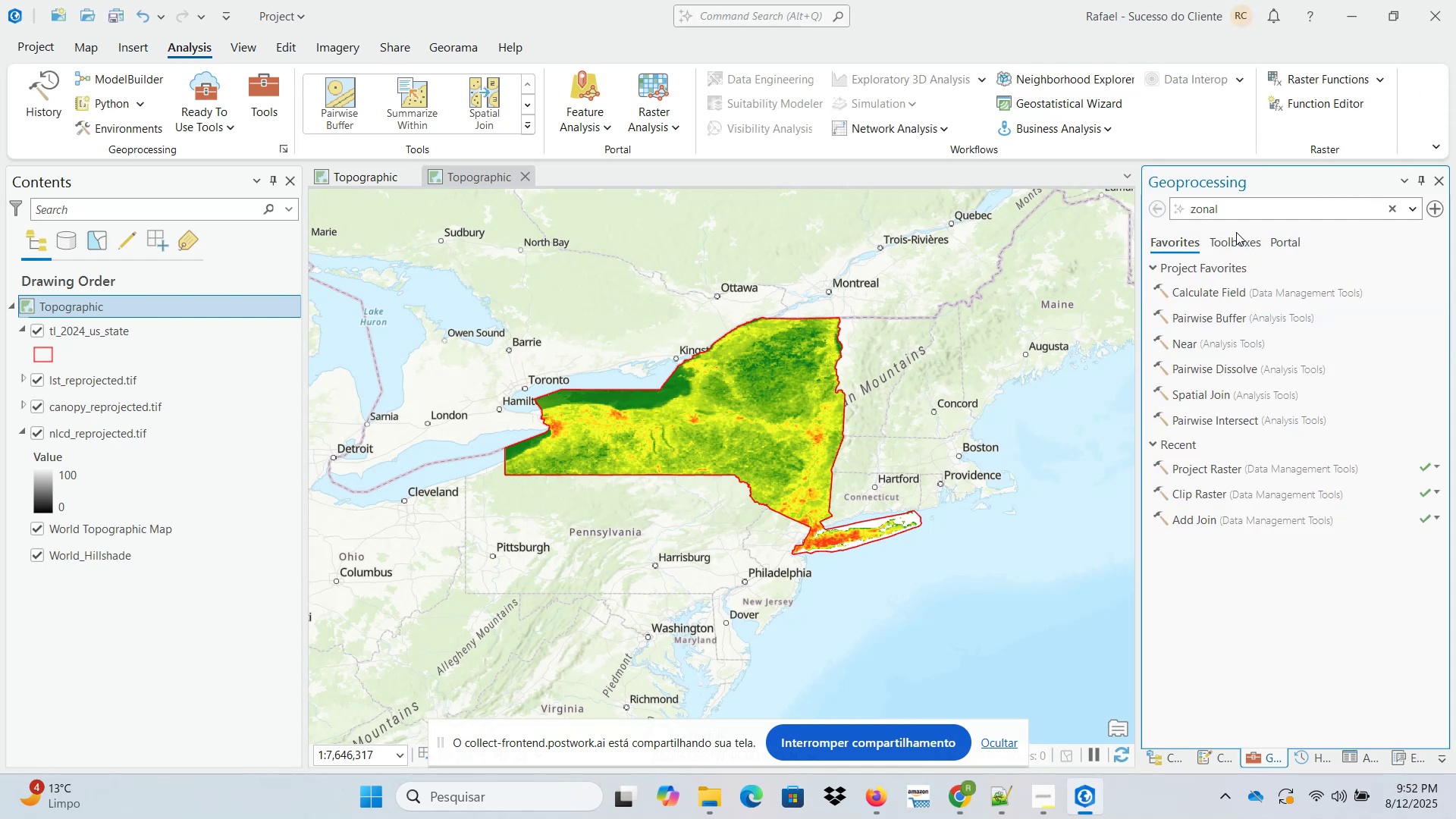 
left_click([1238, 240])
 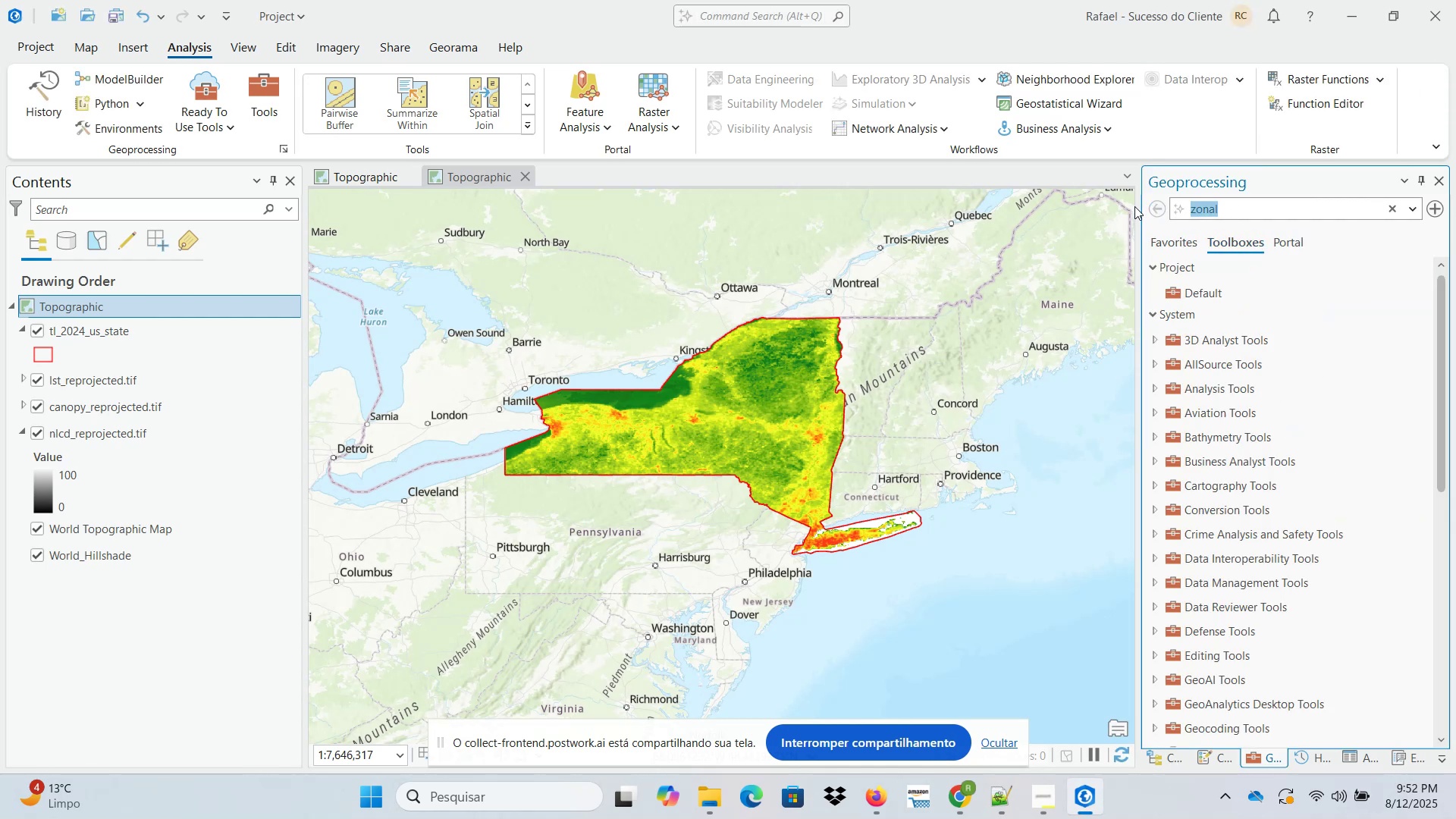 
key(Backspace)
 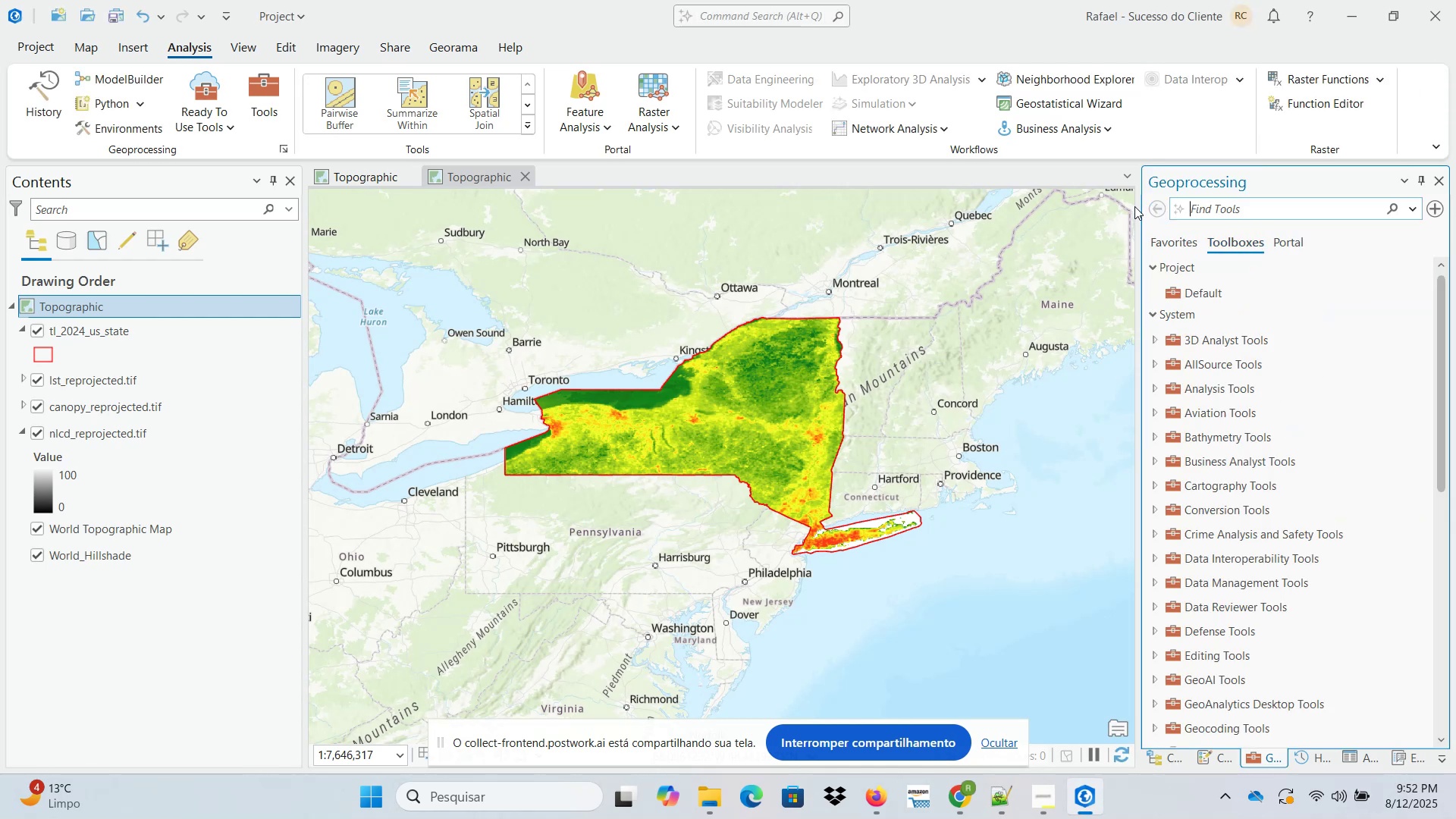 
key(Enter)
 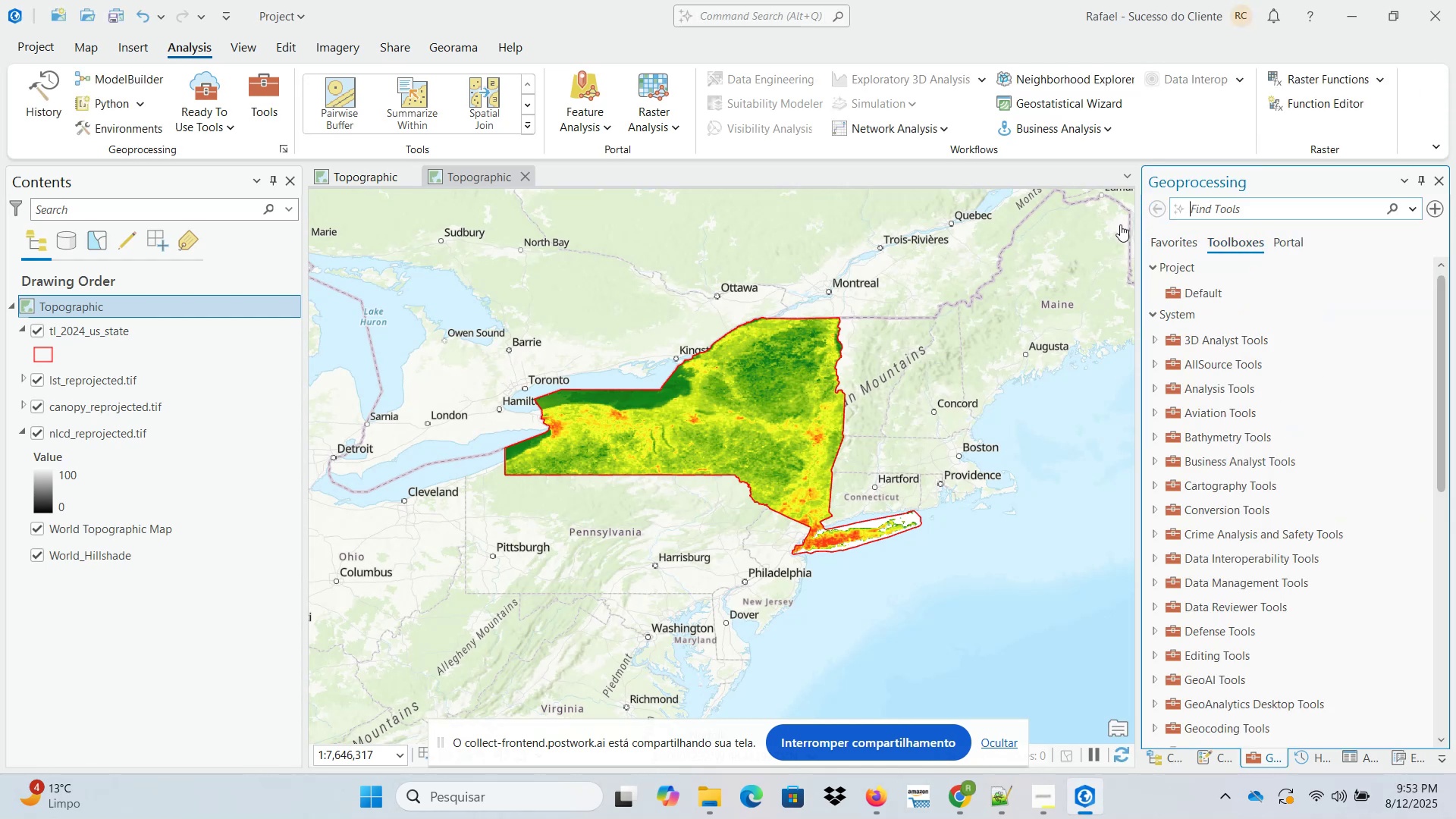 
mouse_move([1169, 262])
 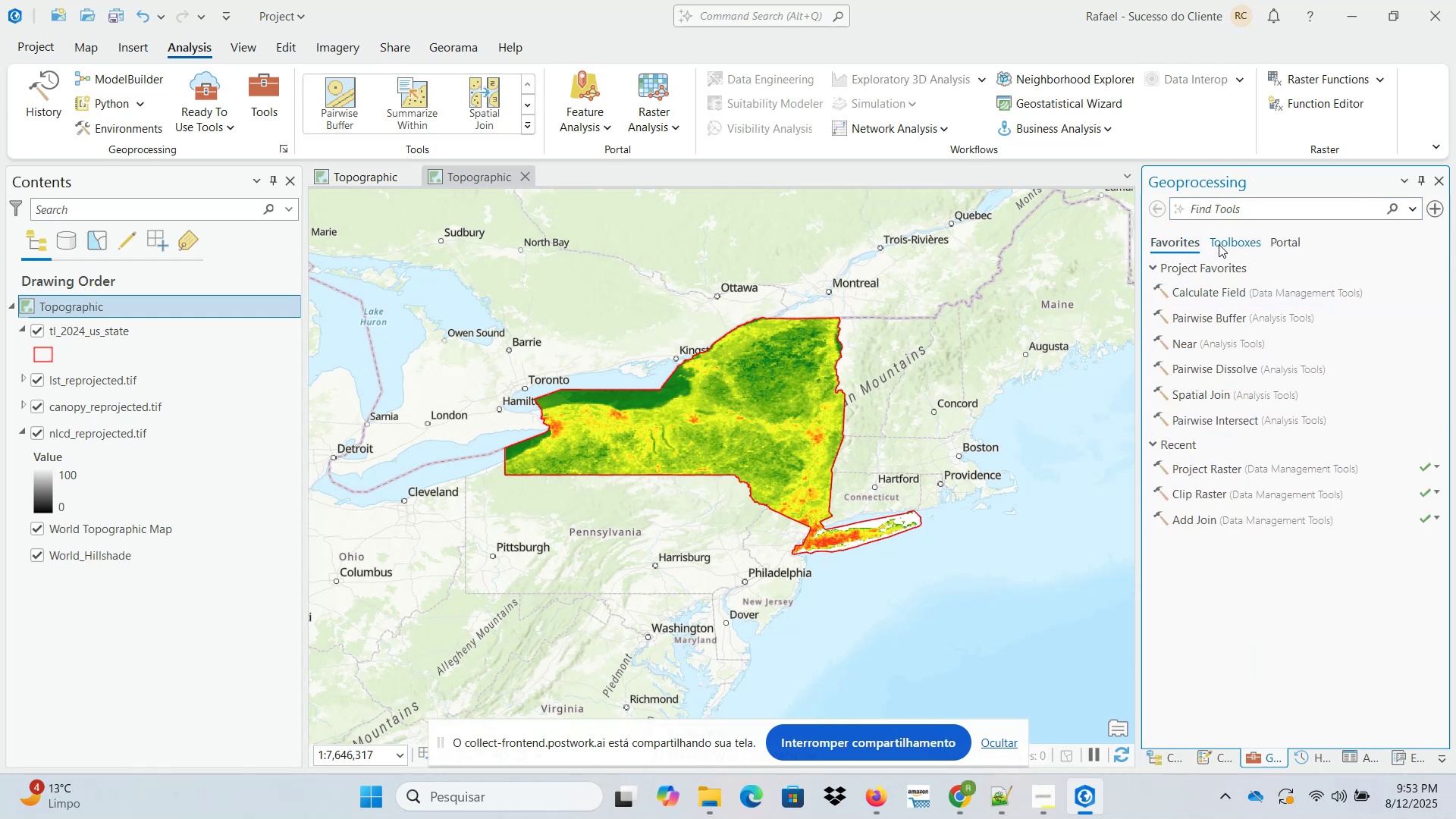 
left_click([1182, 240])
 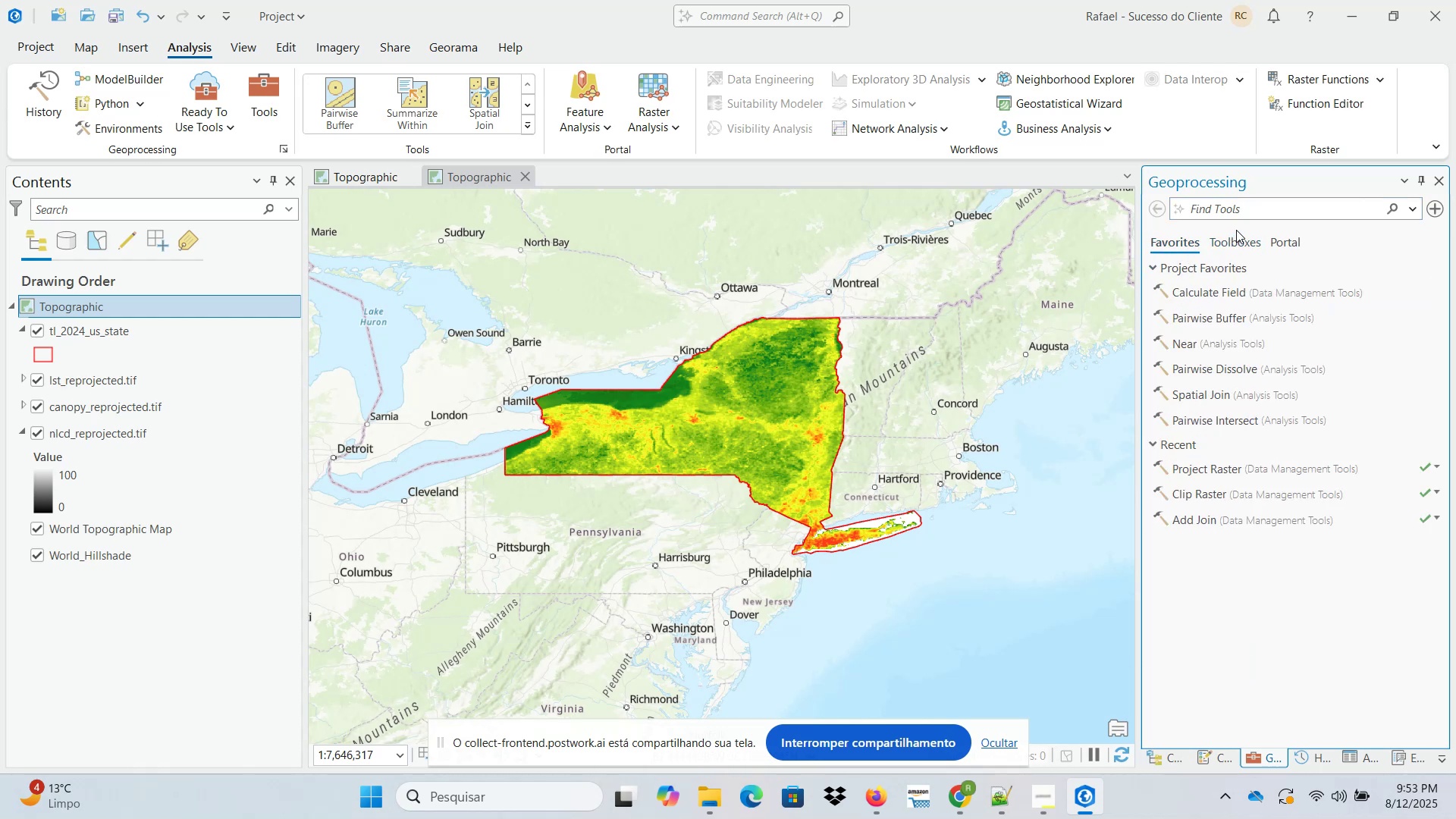 
left_click([1250, 209])
 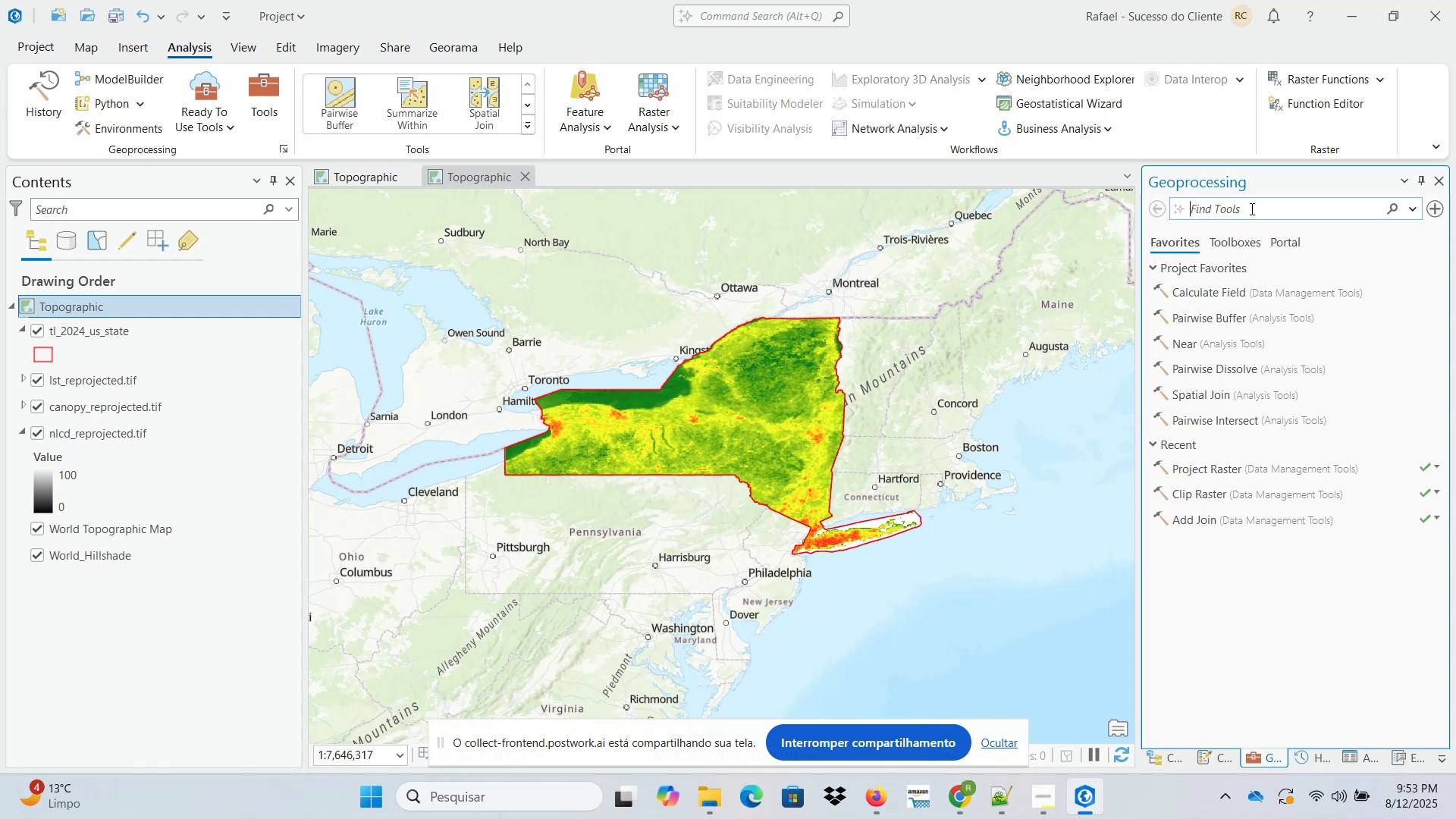 
wait(7.39)
 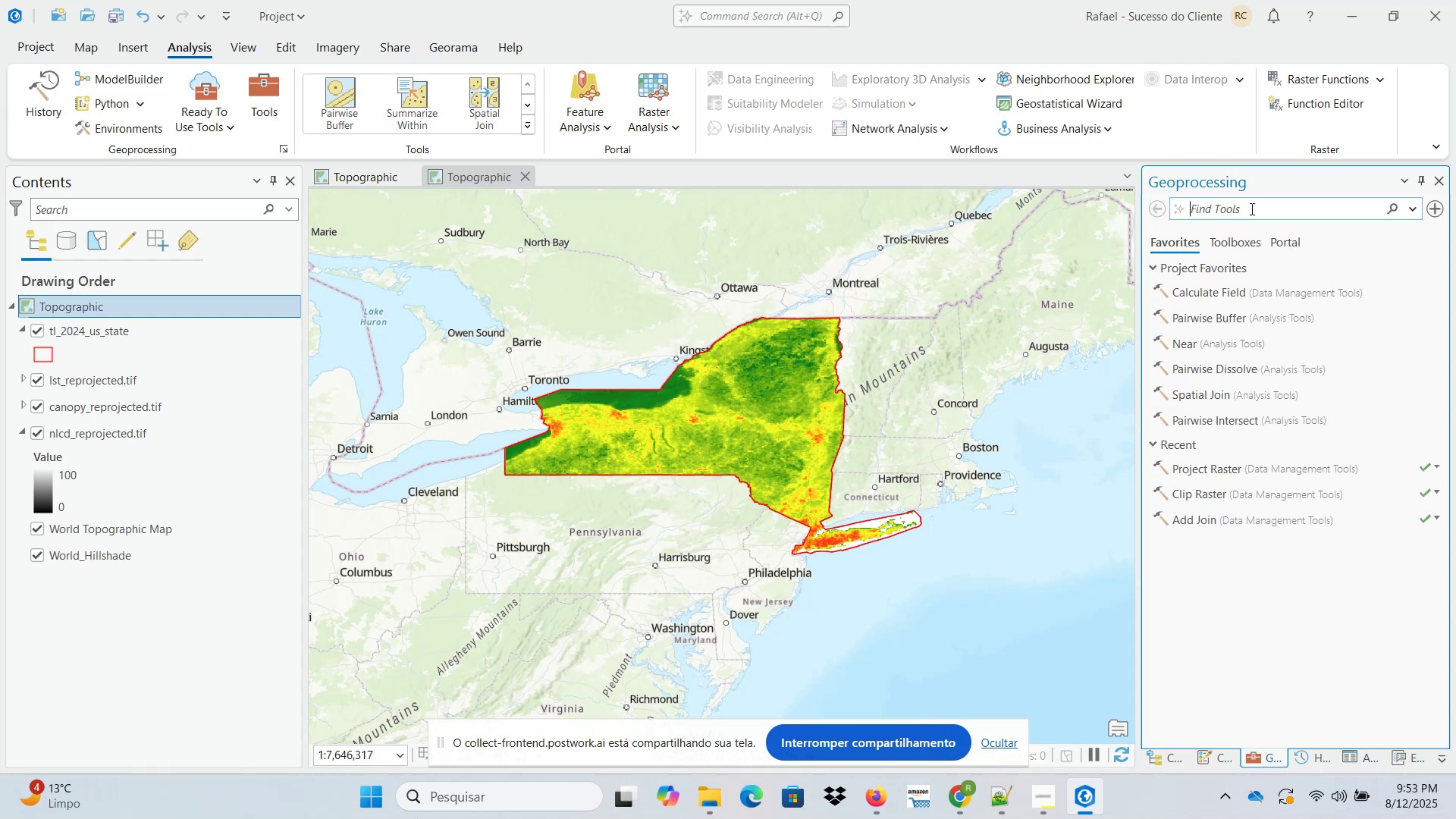 
mouse_move([1258, 736])
 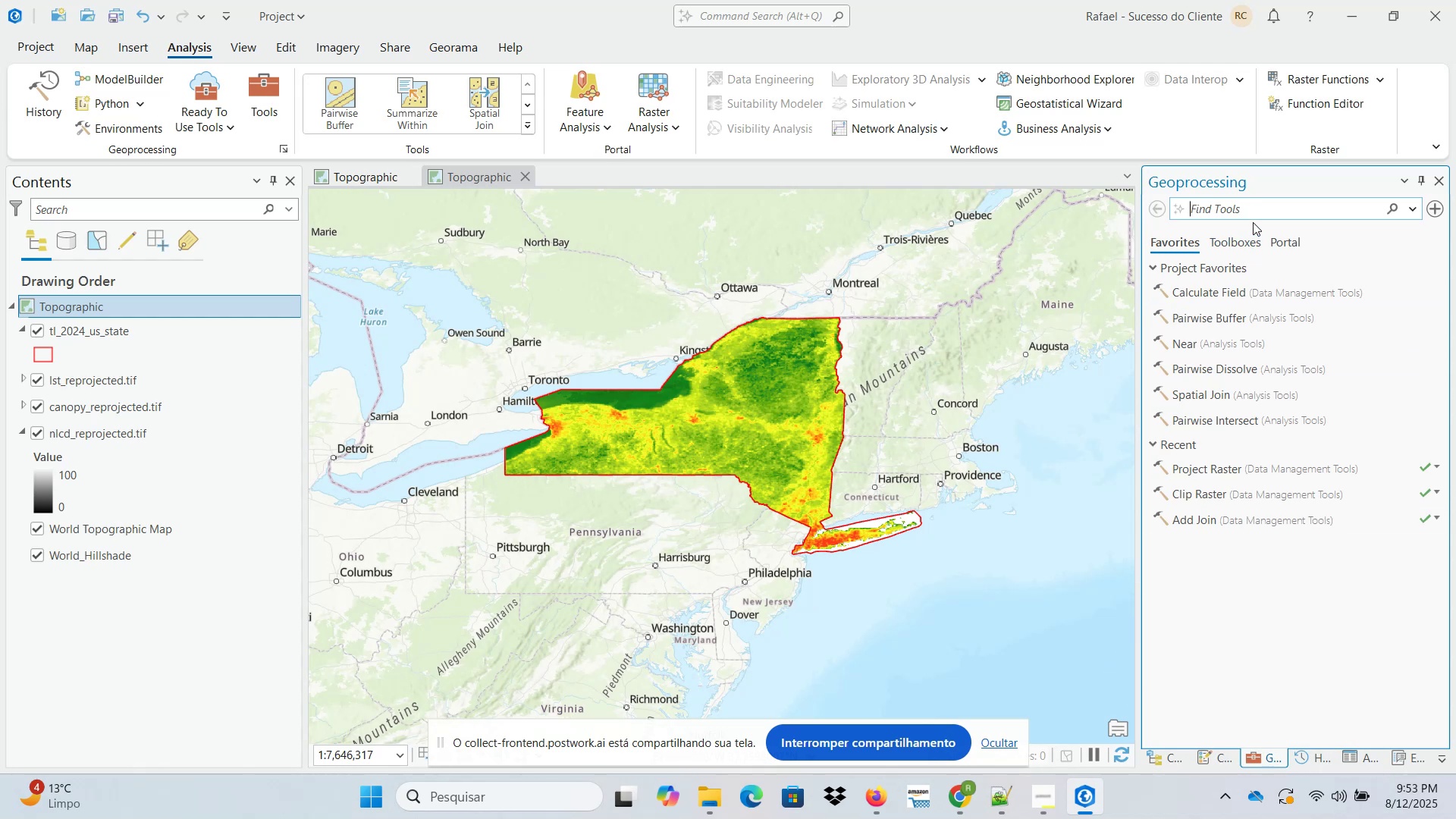 
left_click([1250, 213])
 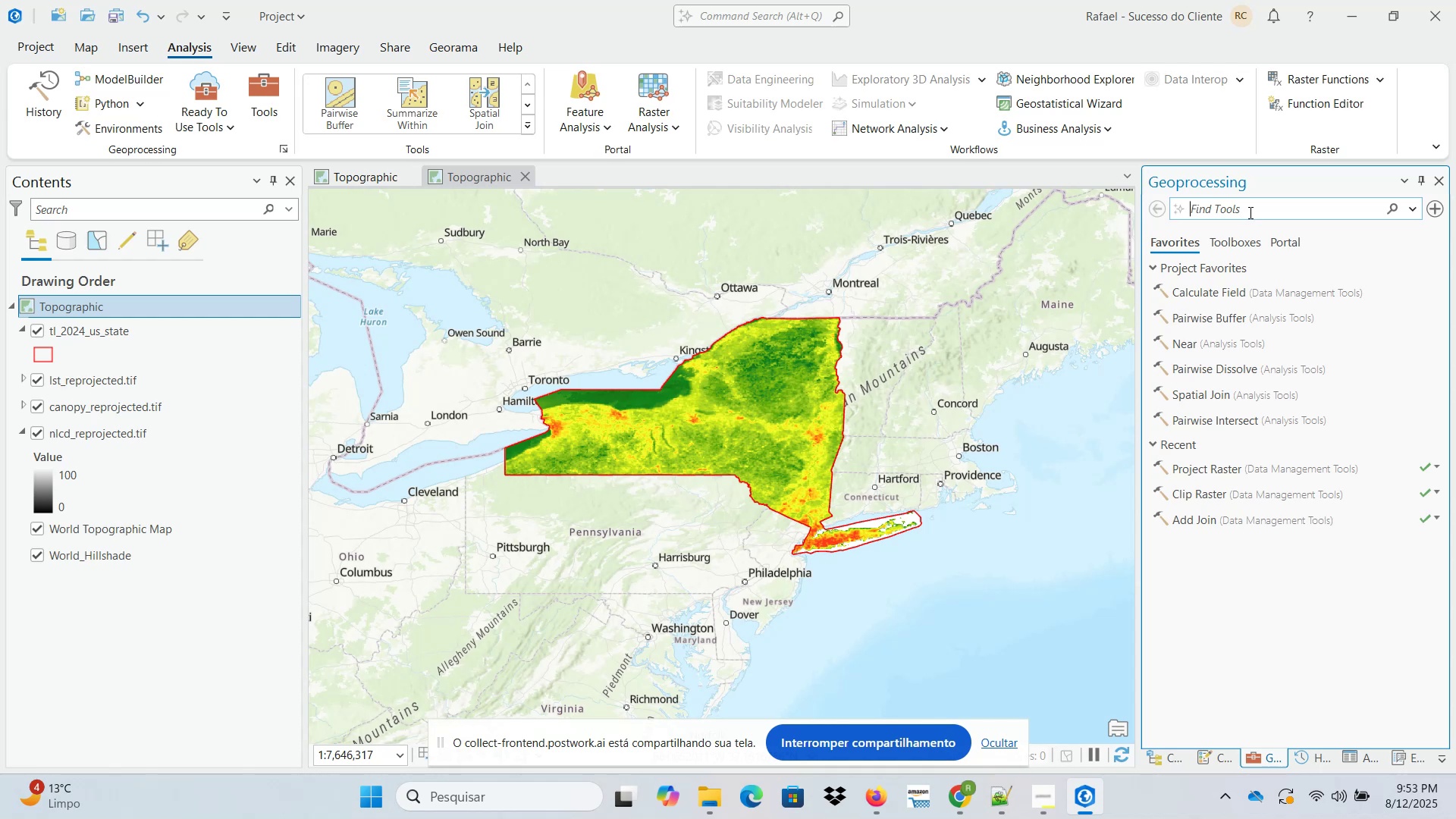 
type(zonal)
 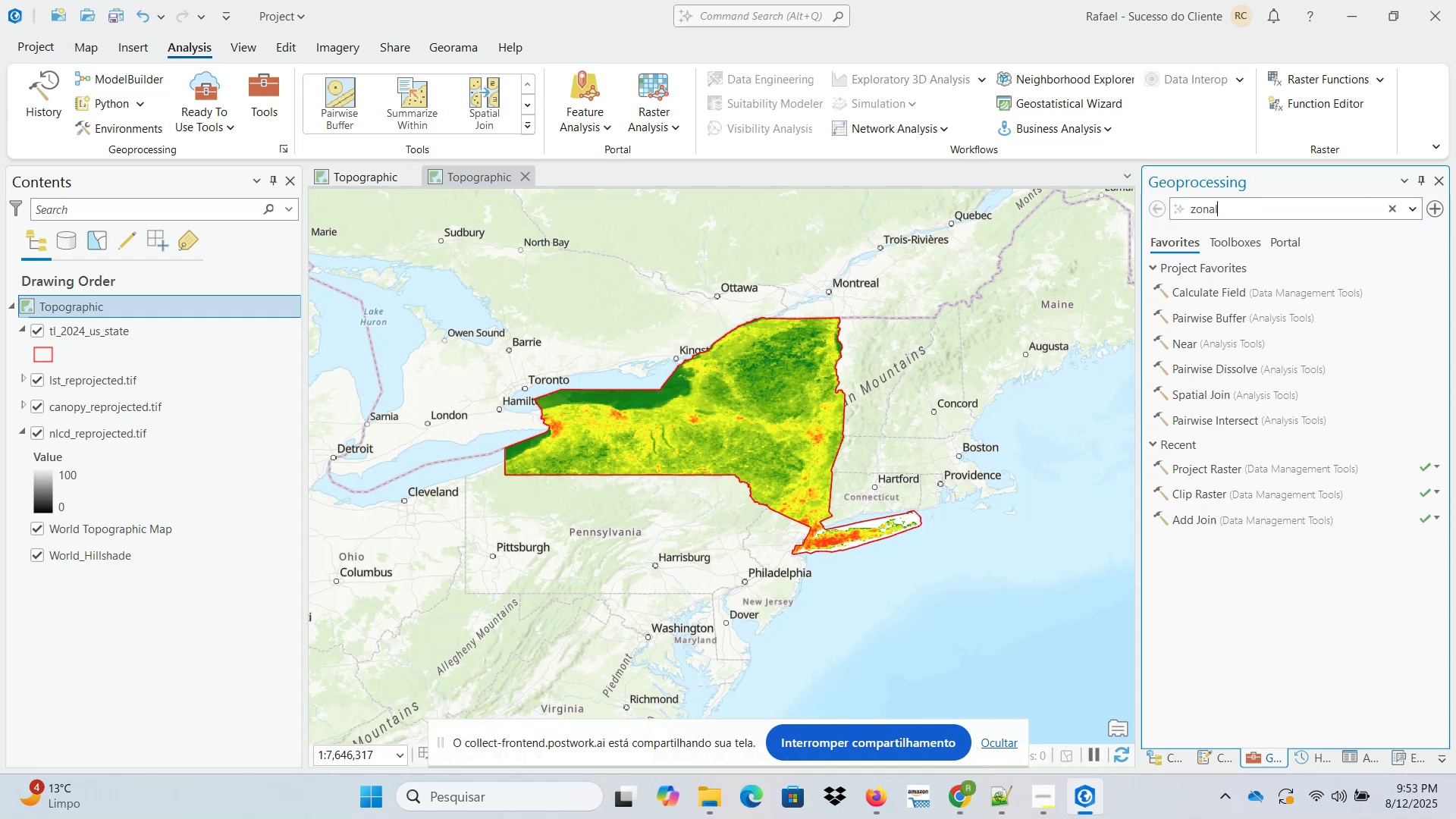 
key(Enter)
 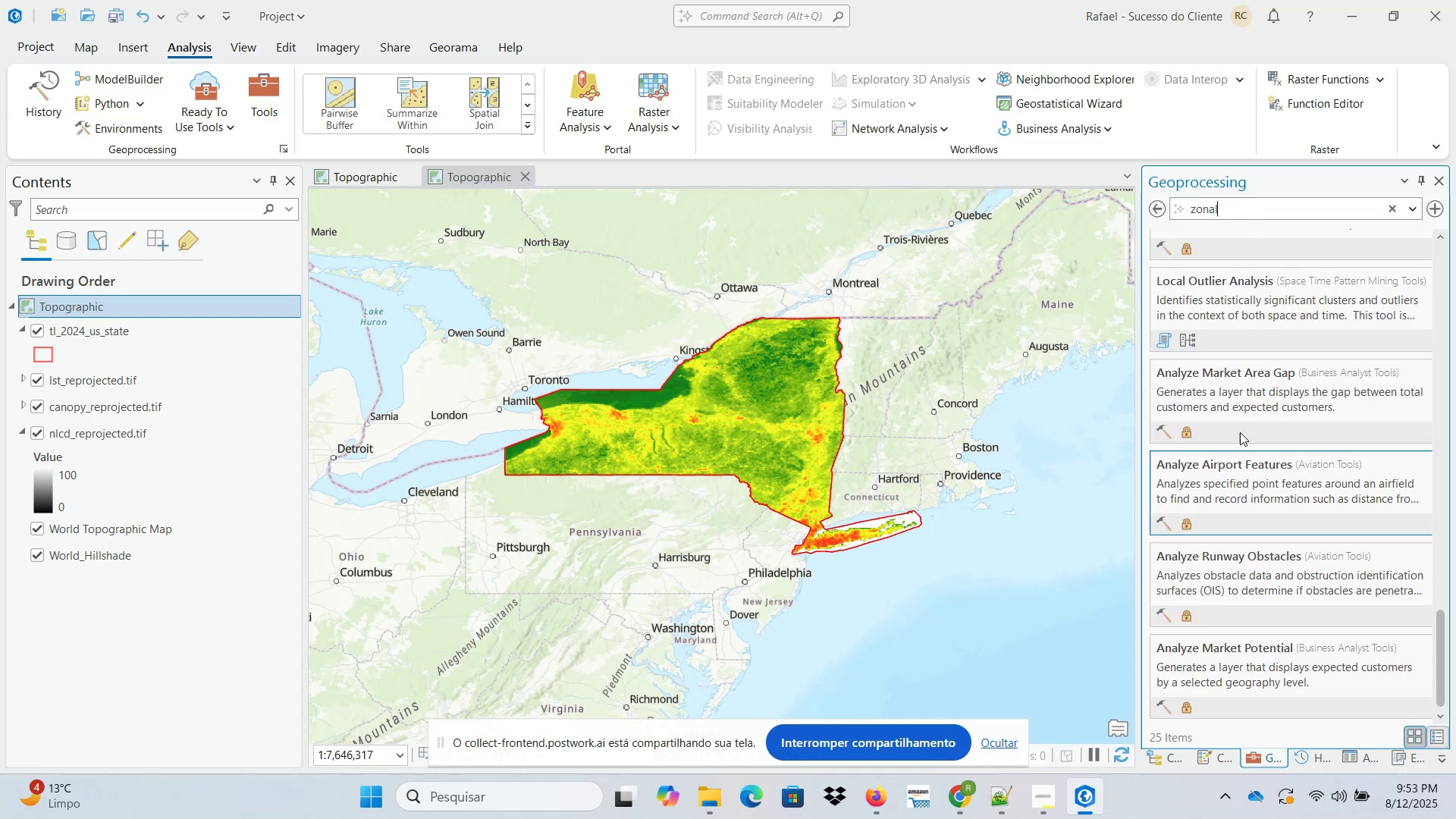 
type( statis)
 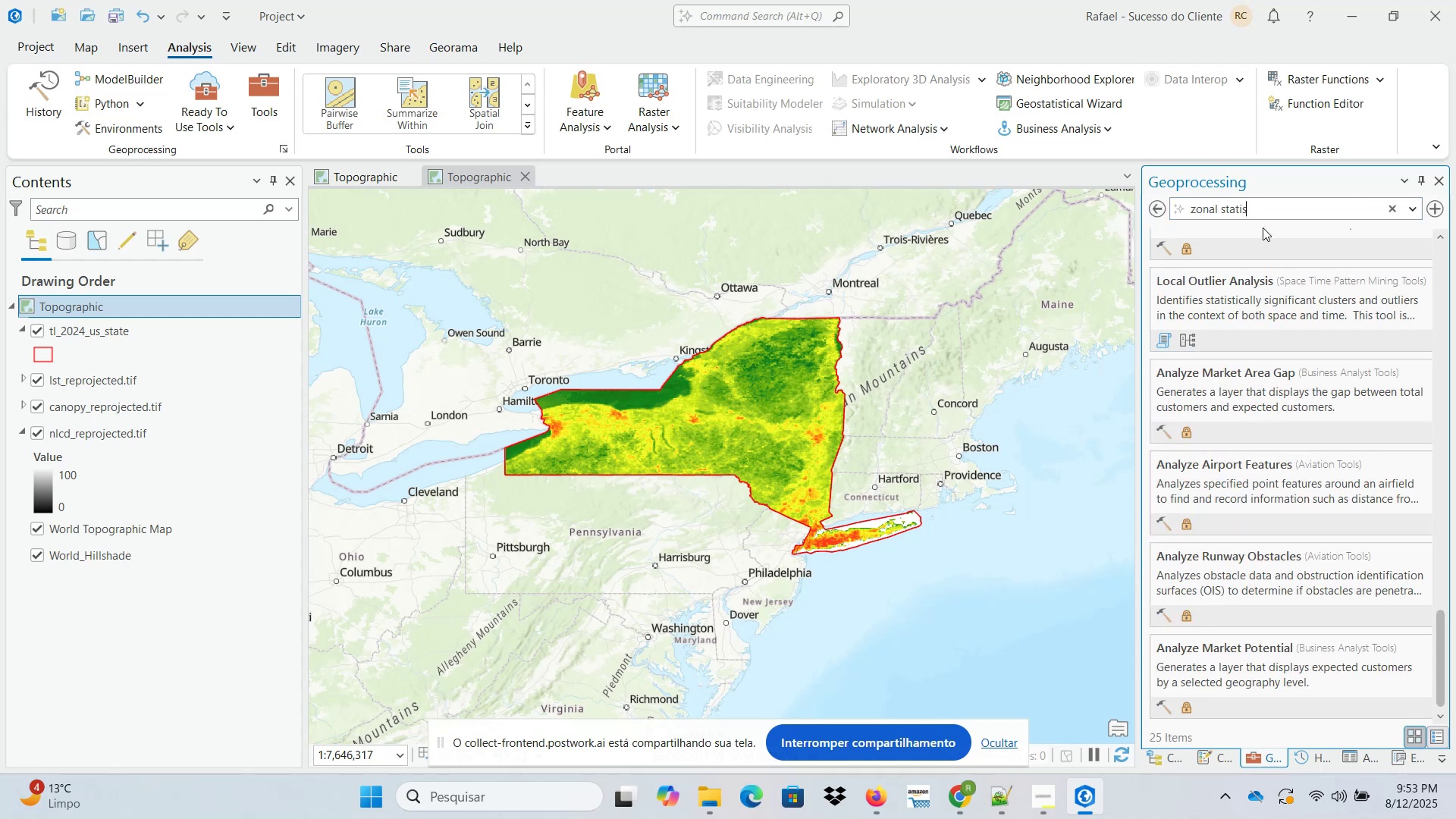 
key(Enter)
 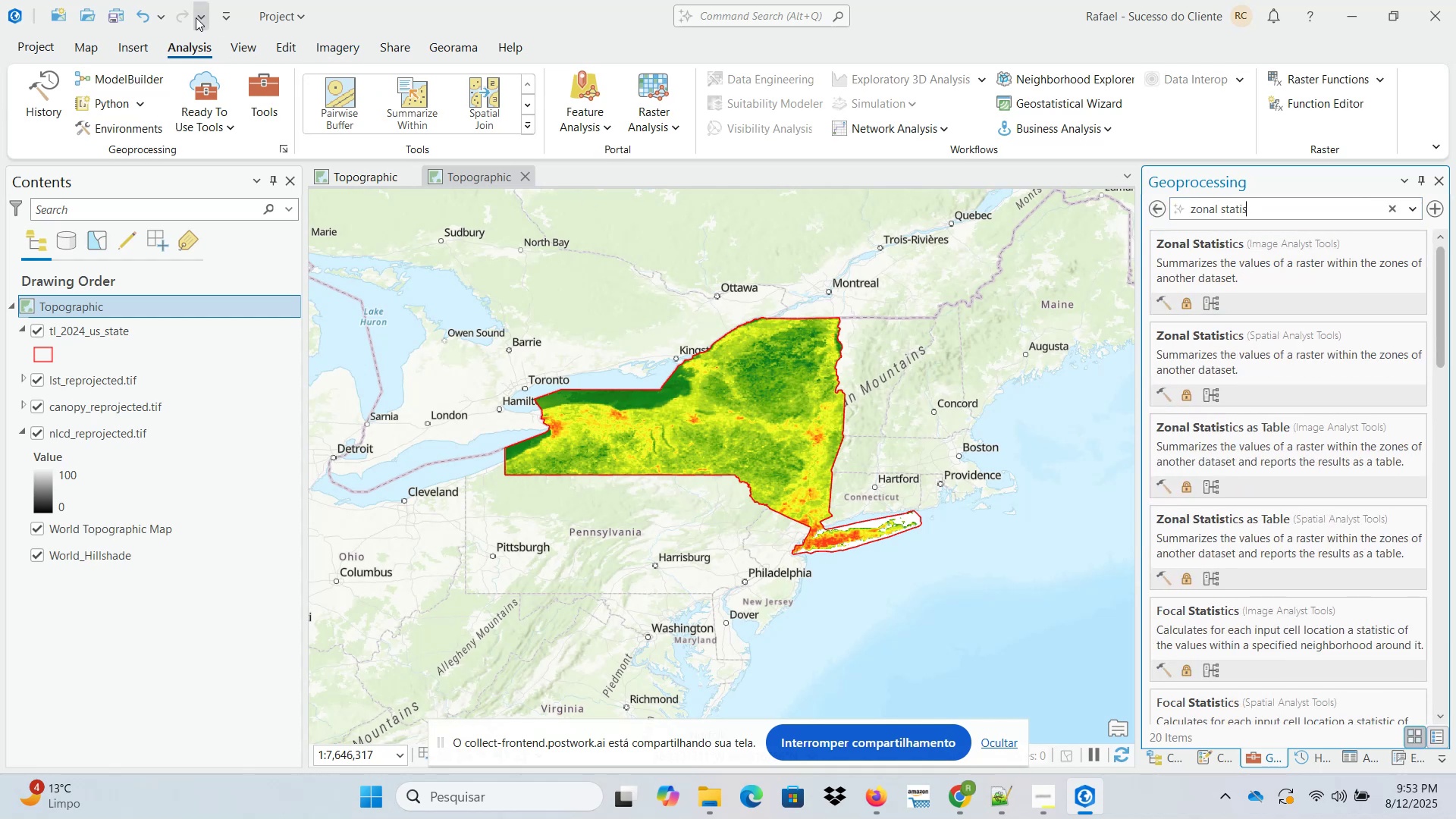 
left_click([114, 14])
 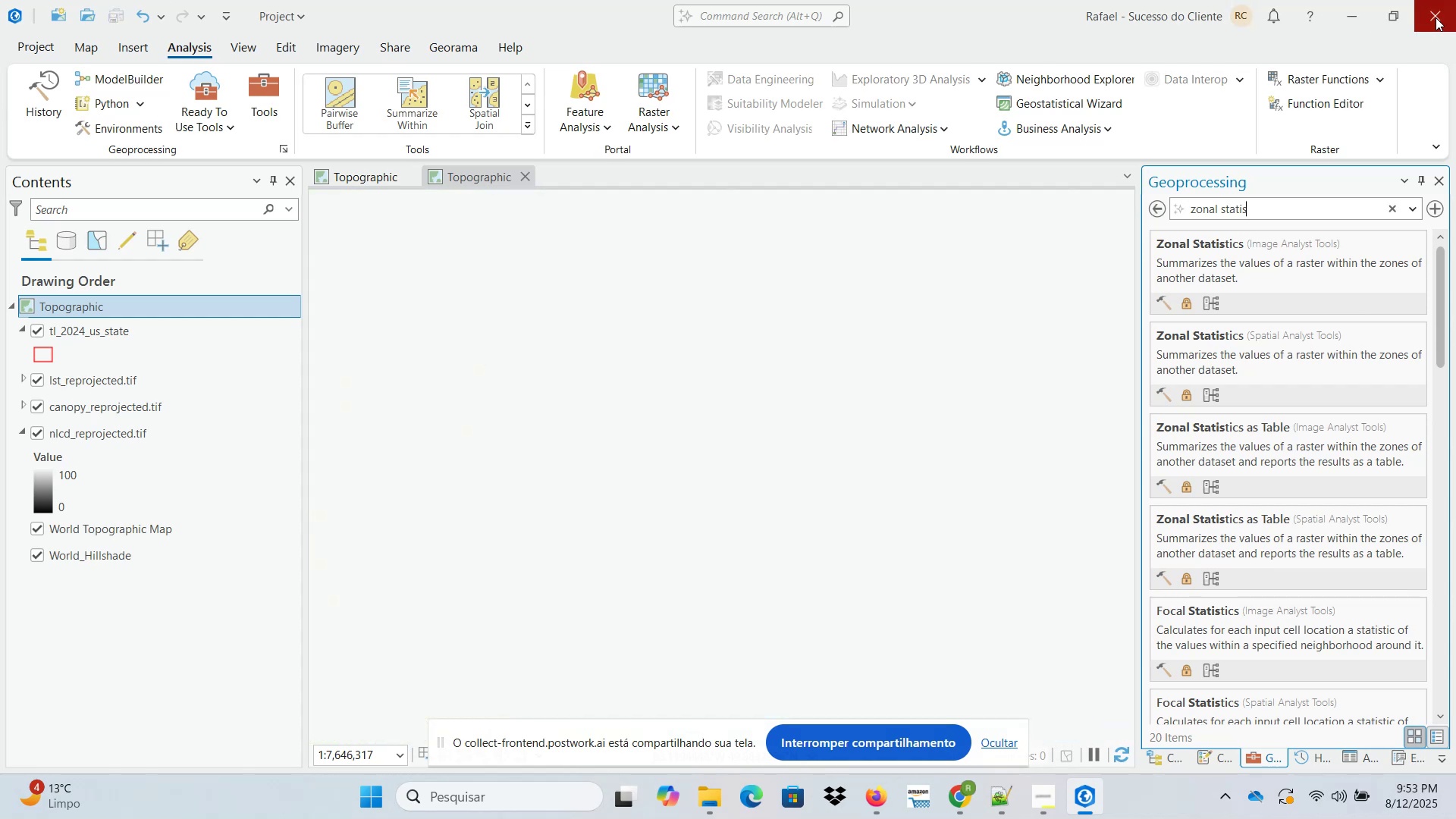 
wait(9.76)
 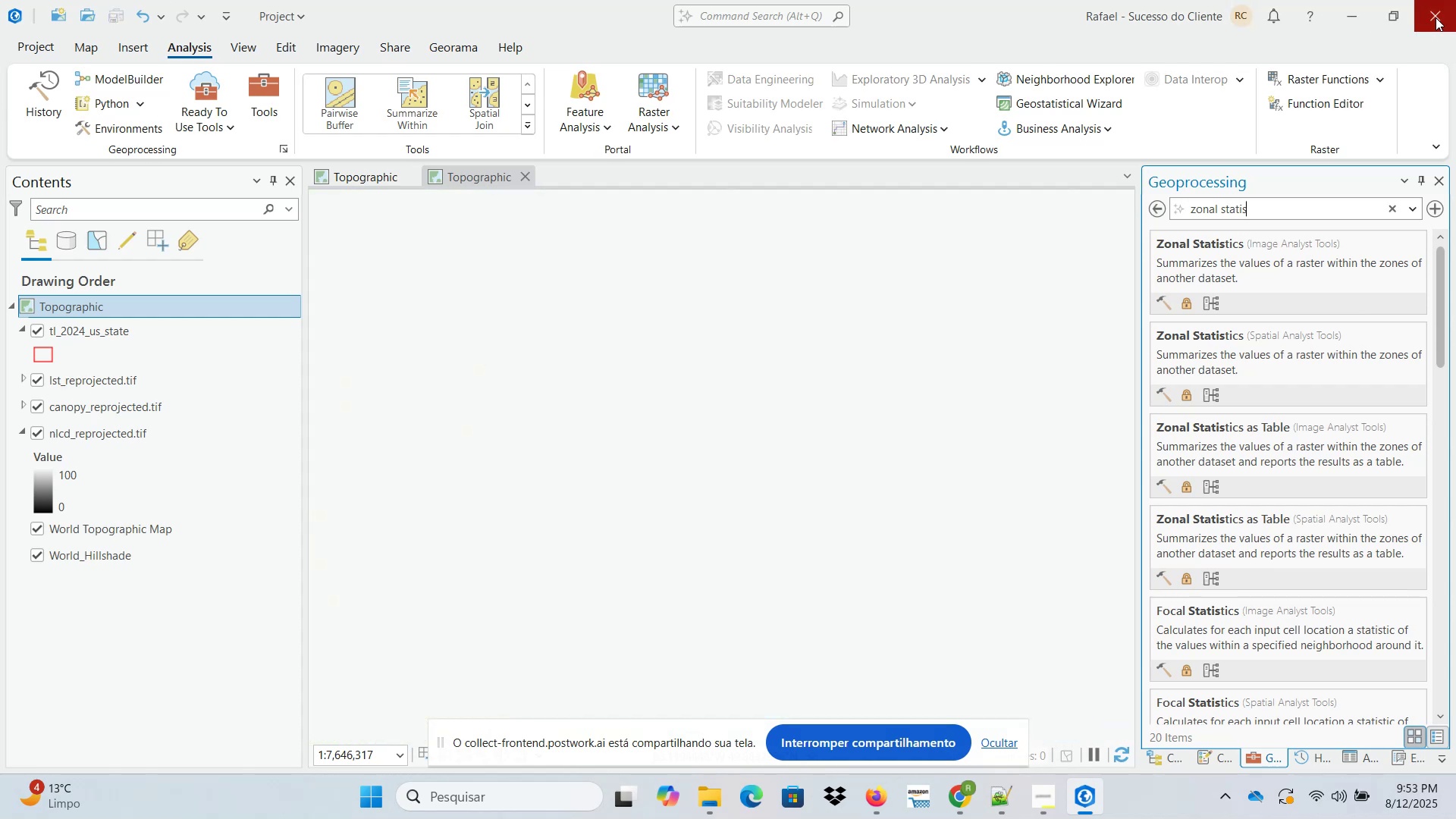 
left_click([378, 811])
 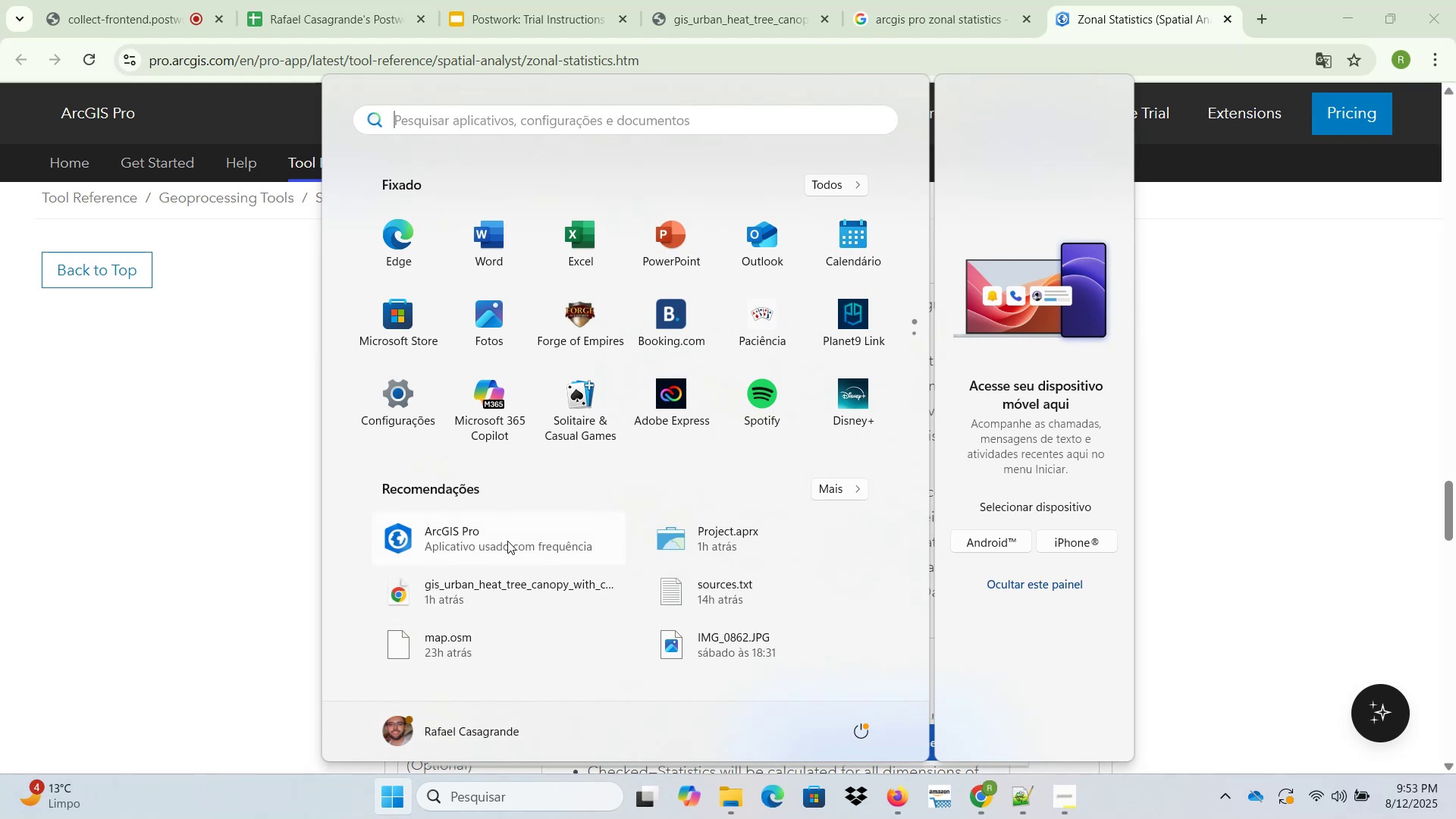 
left_click([700, 535])
 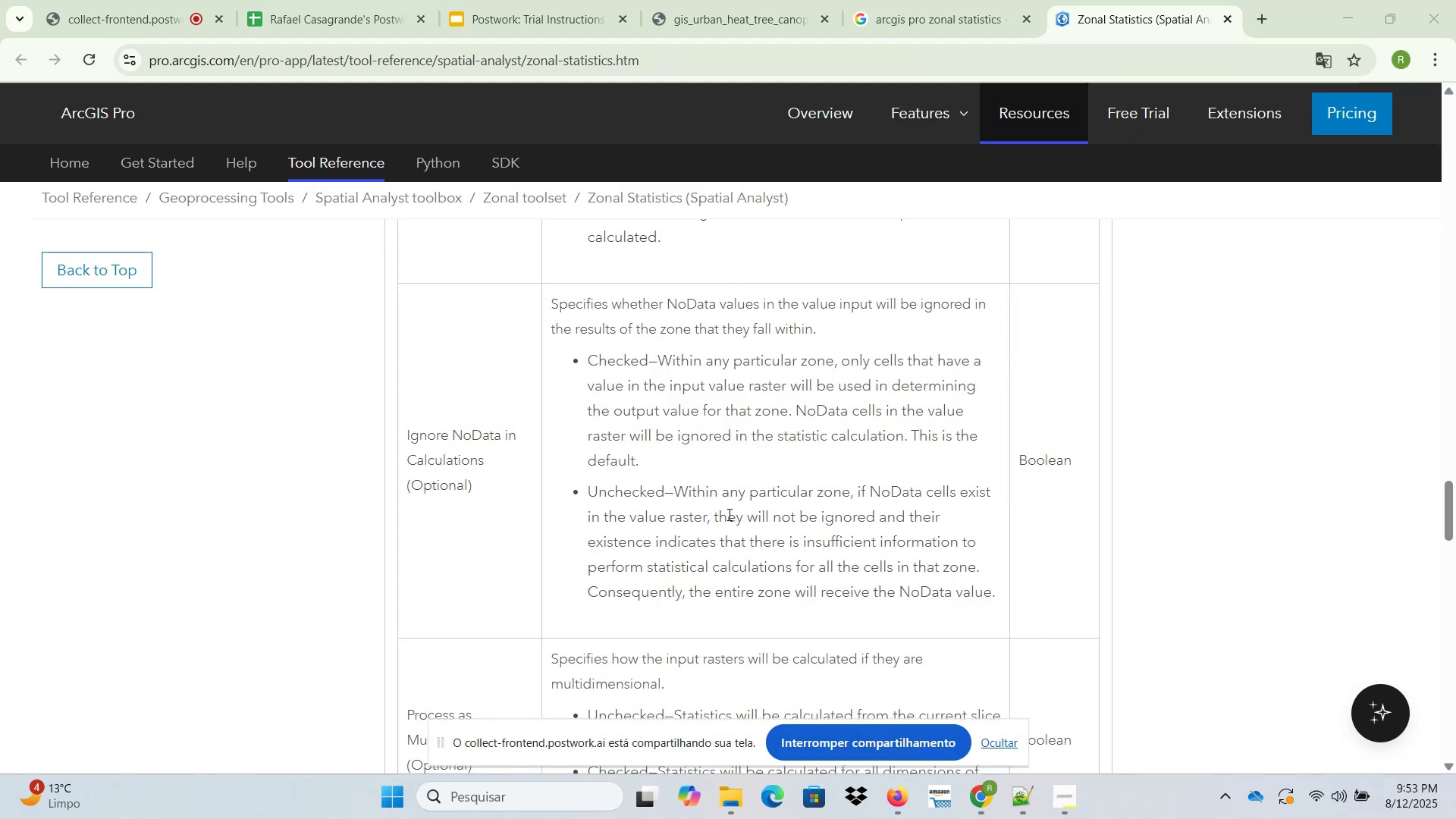 
scroll: coordinate [783, 493], scroll_direction: down, amount: 2.0
 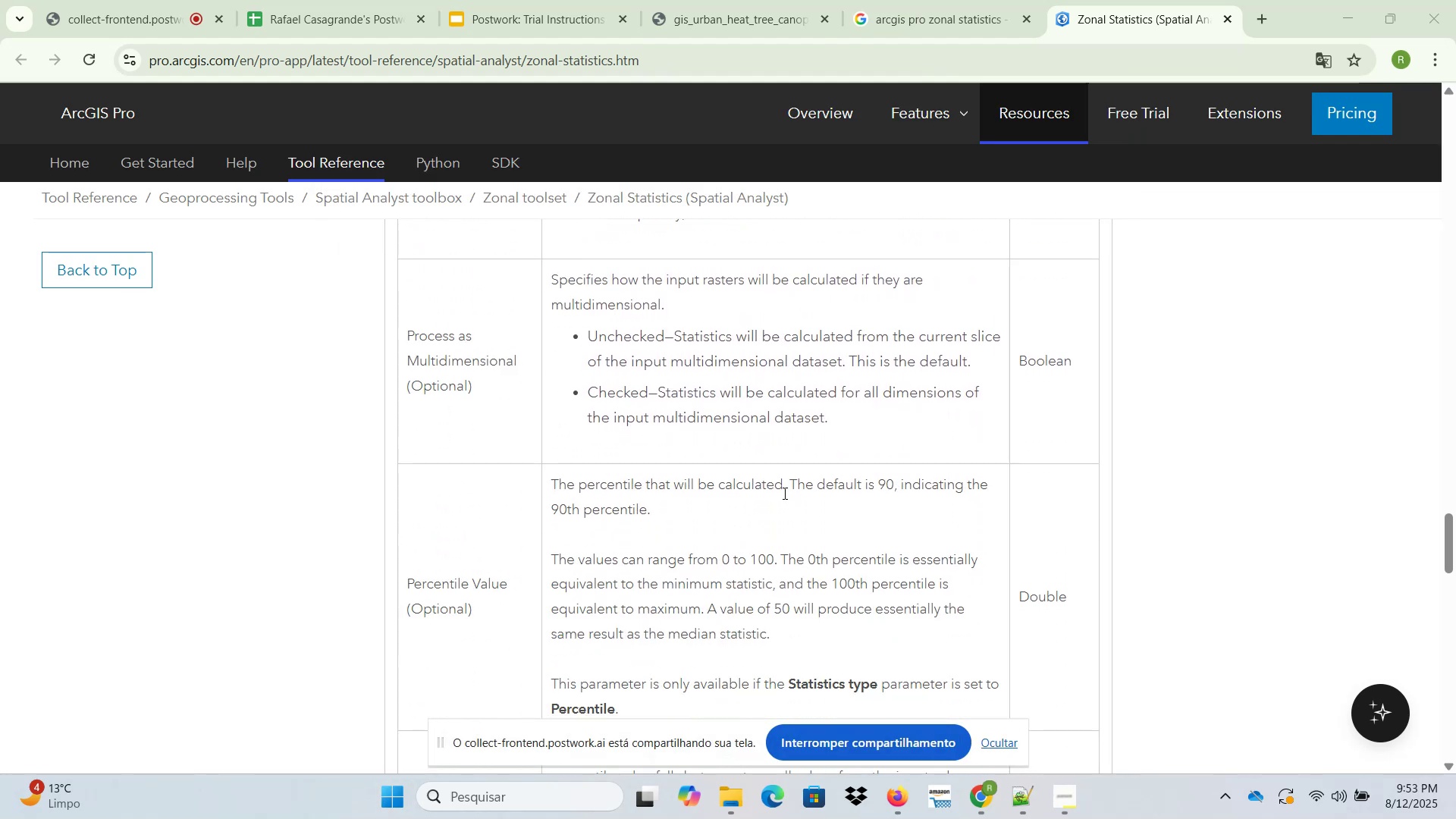 
scroll: coordinate [783, 493], scroll_direction: up, amount: 12.0
 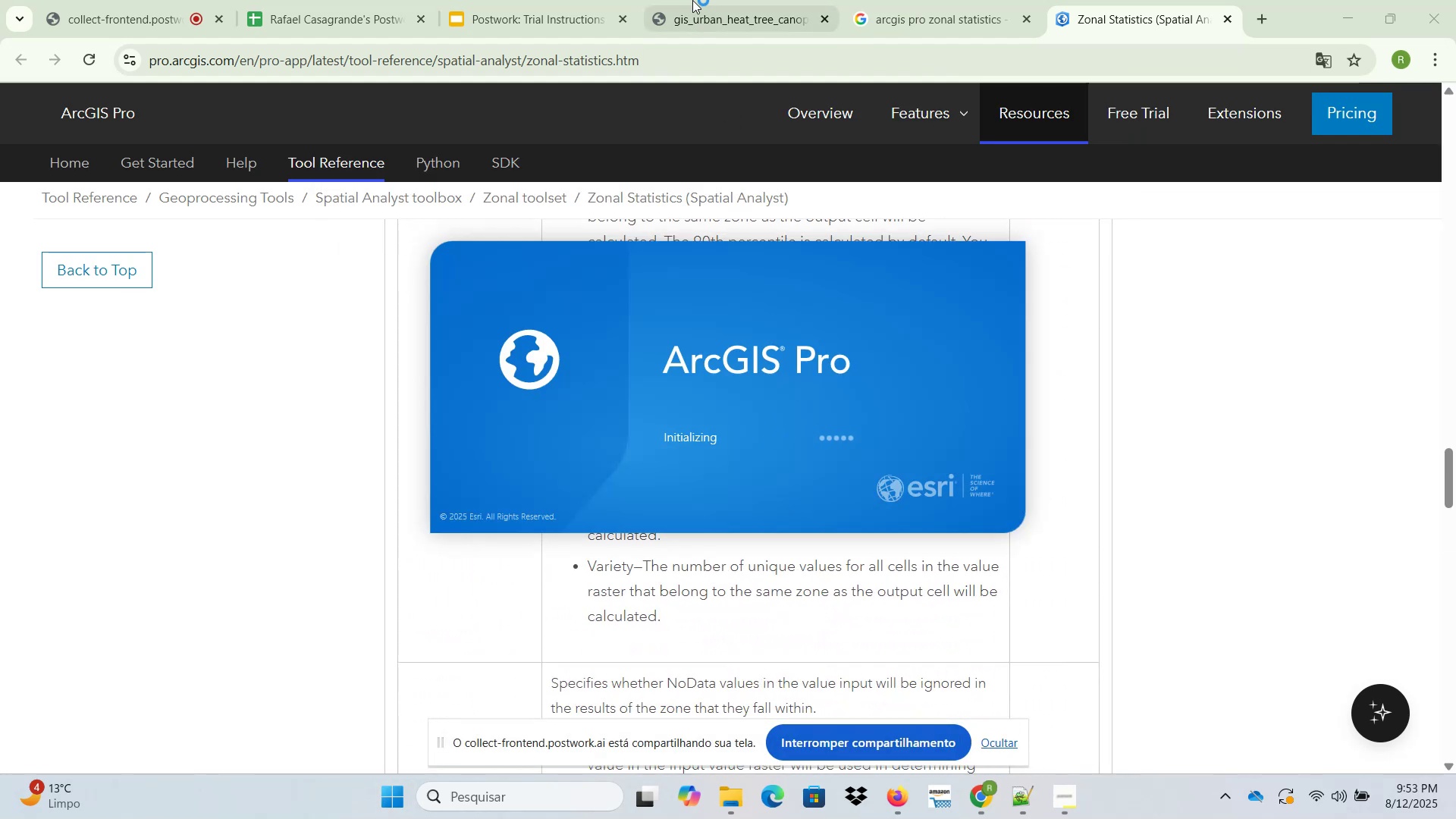 
left_click([691, 0])
 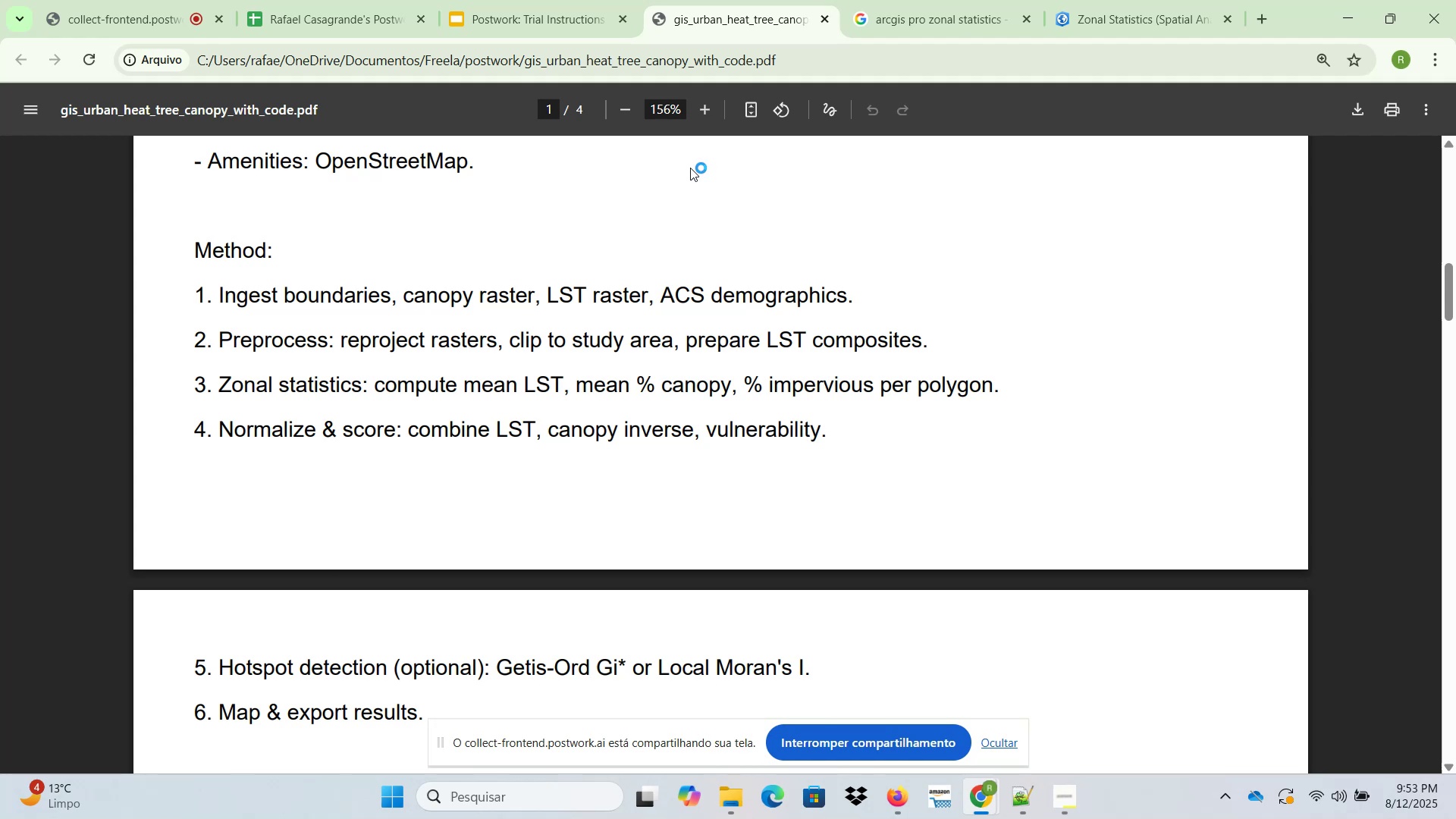 
wait(9.25)
 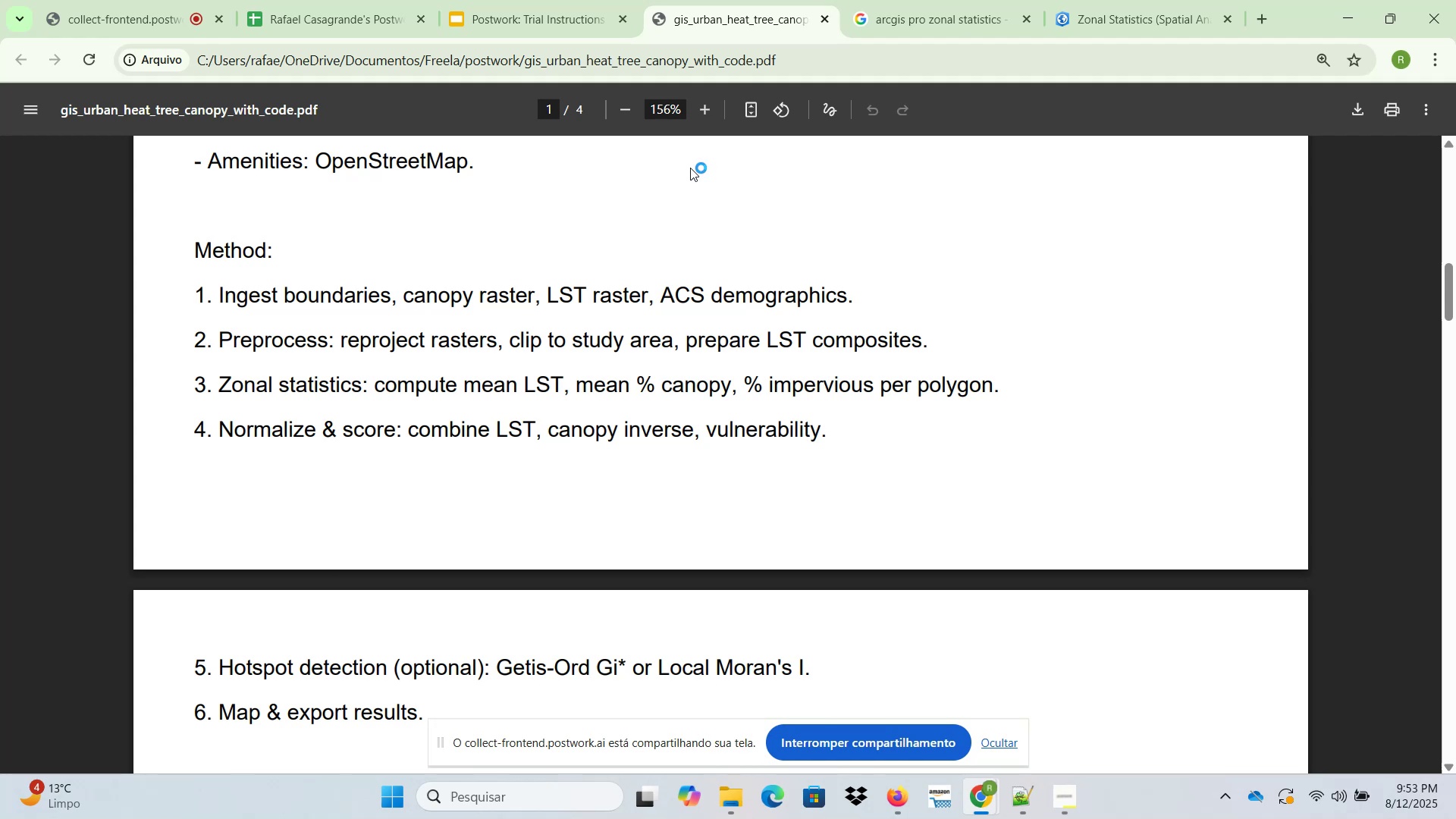 
scroll: coordinate [758, 417], scroll_direction: up, amount: 6.0
 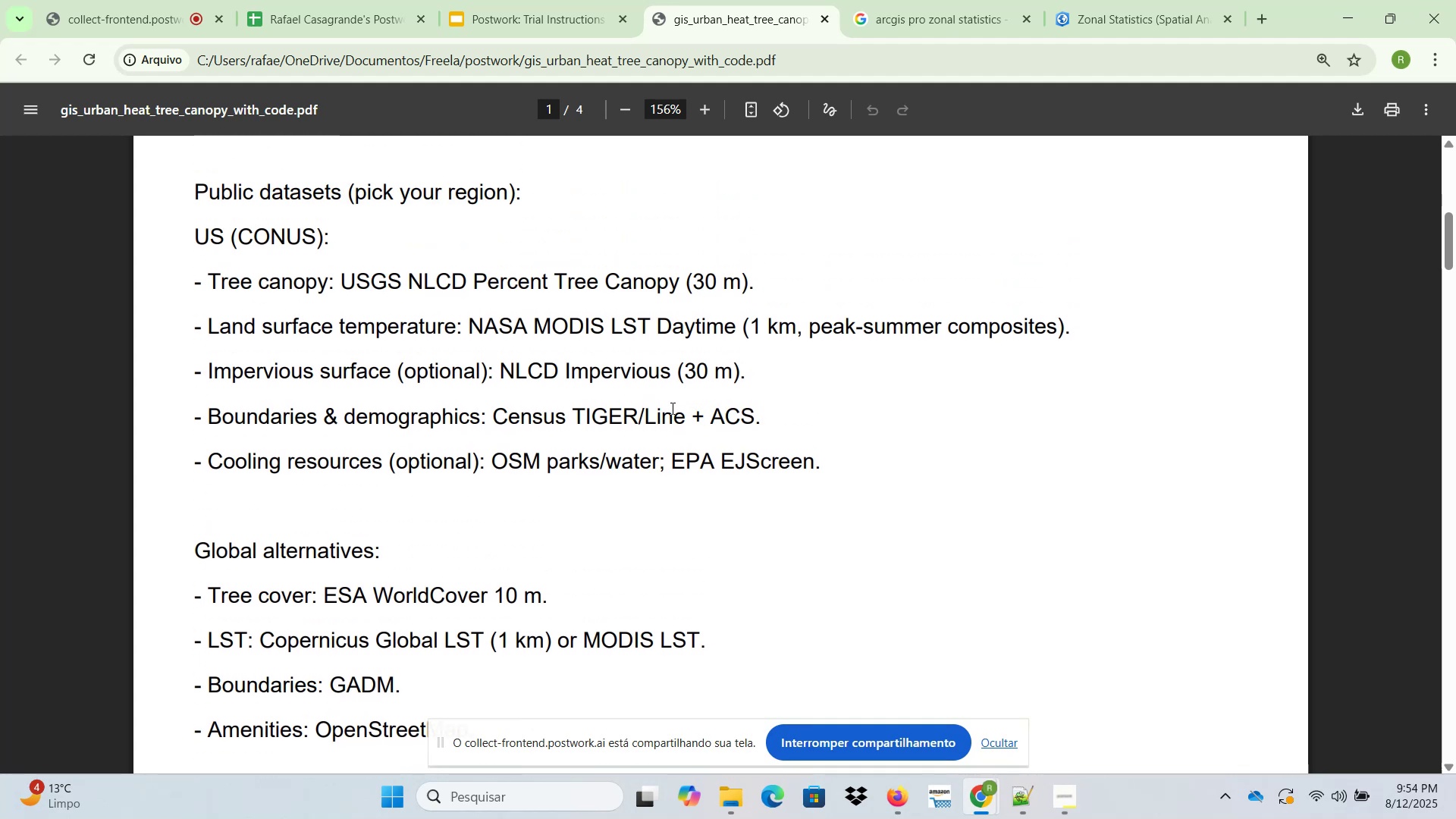 
scroll: coordinate [676, 466], scroll_direction: down, amount: 29.0
 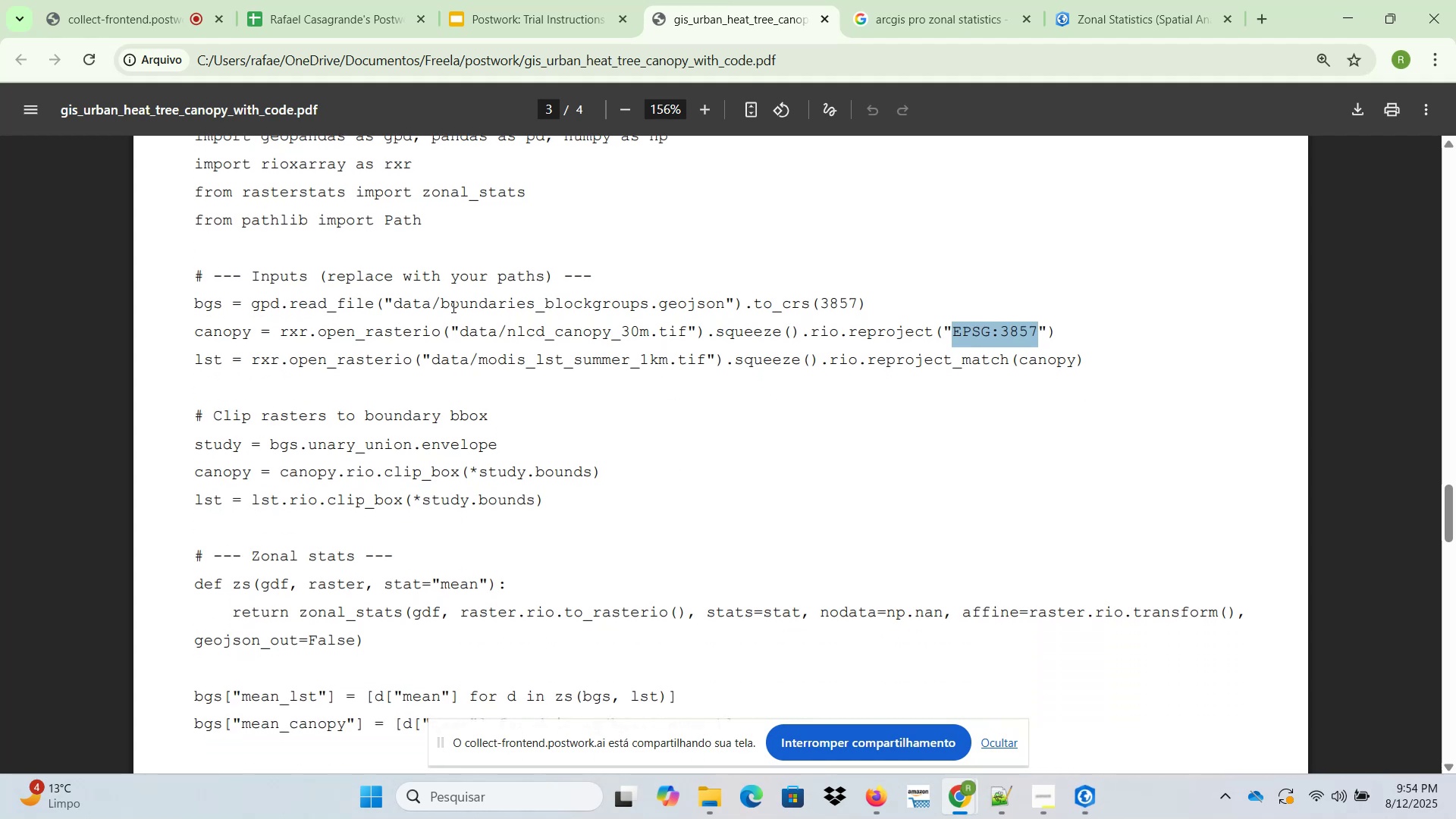 
wait(10.13)
 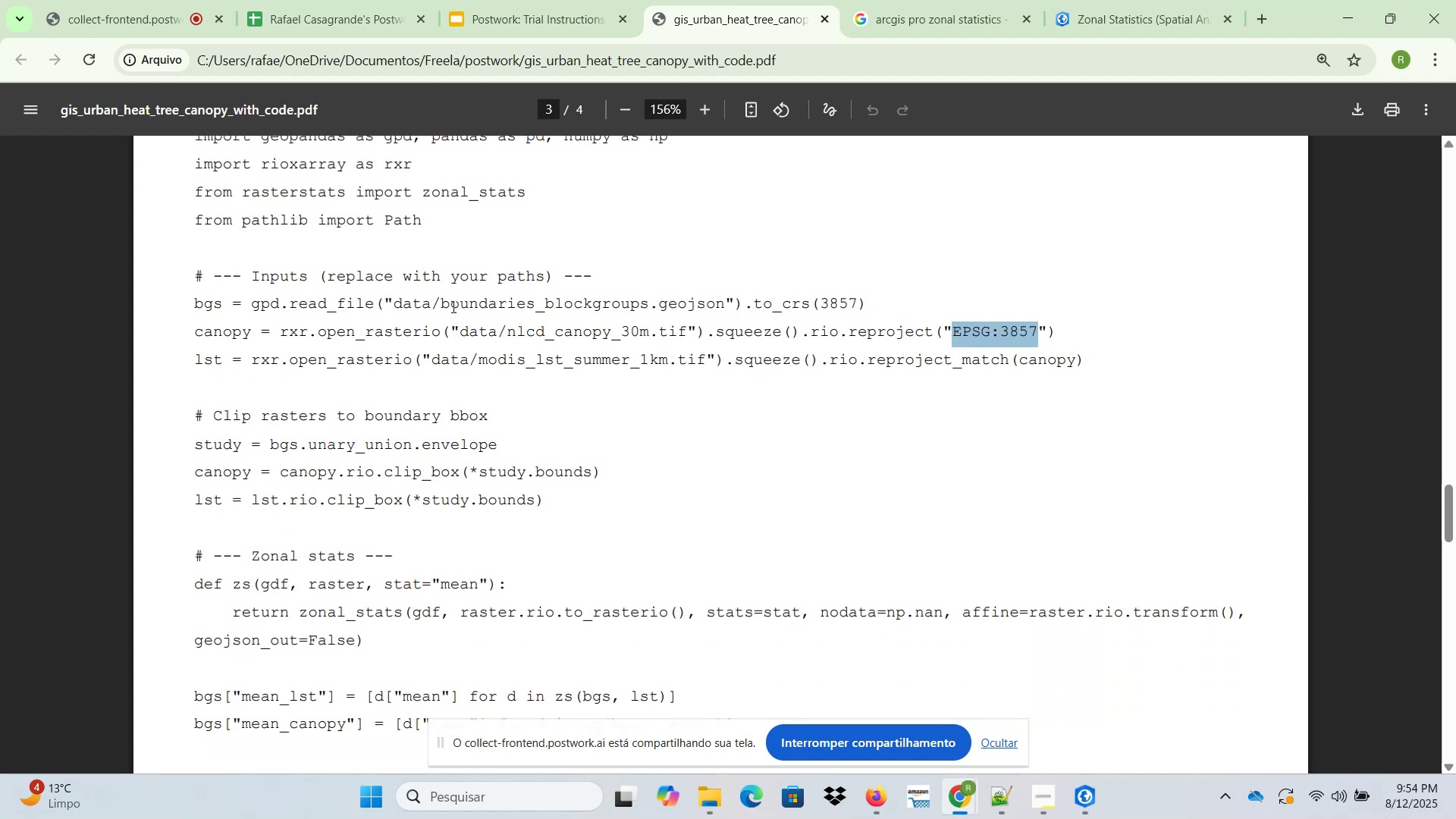 
left_click([1090, 786])
 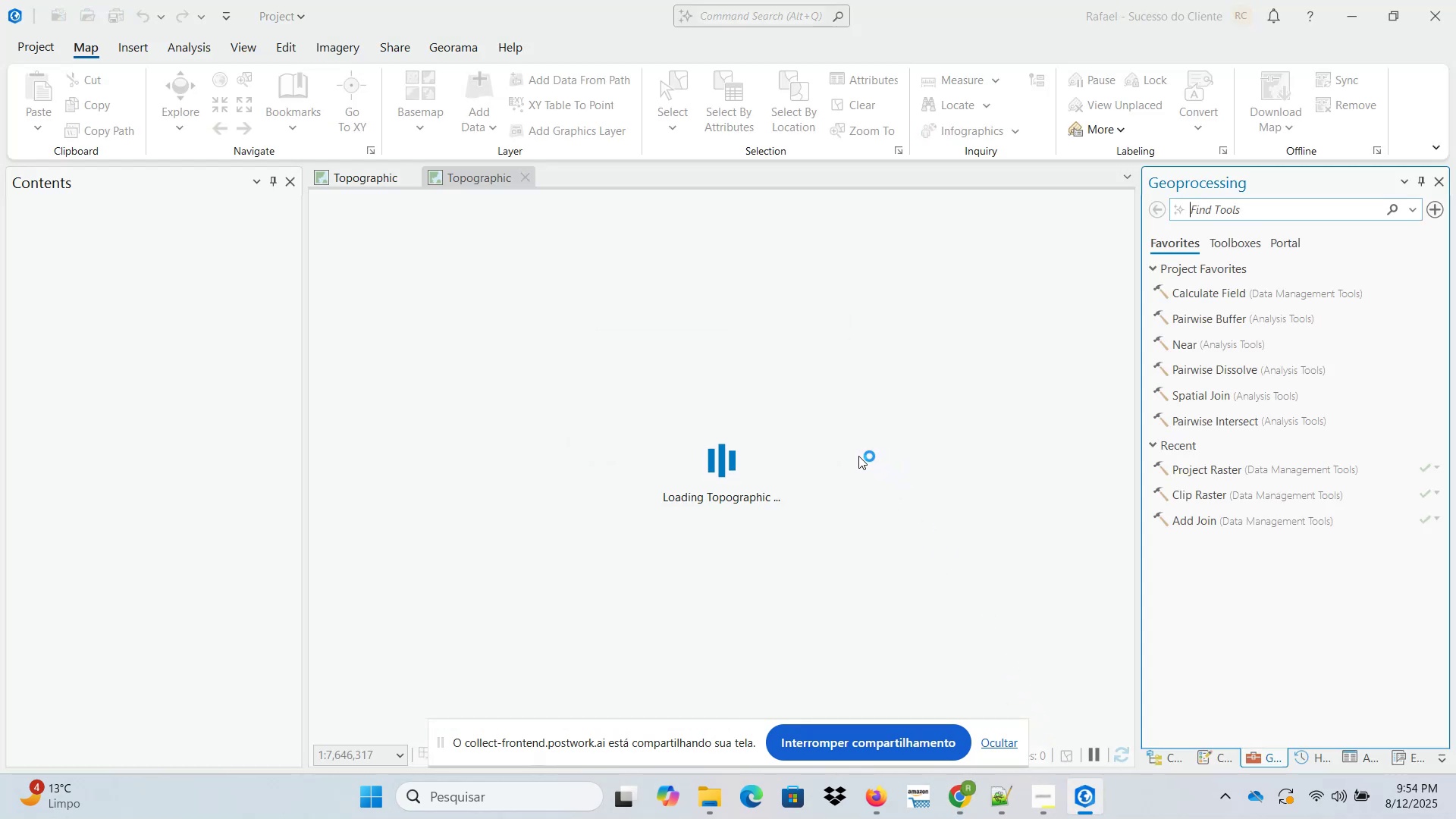 
wait(12.61)
 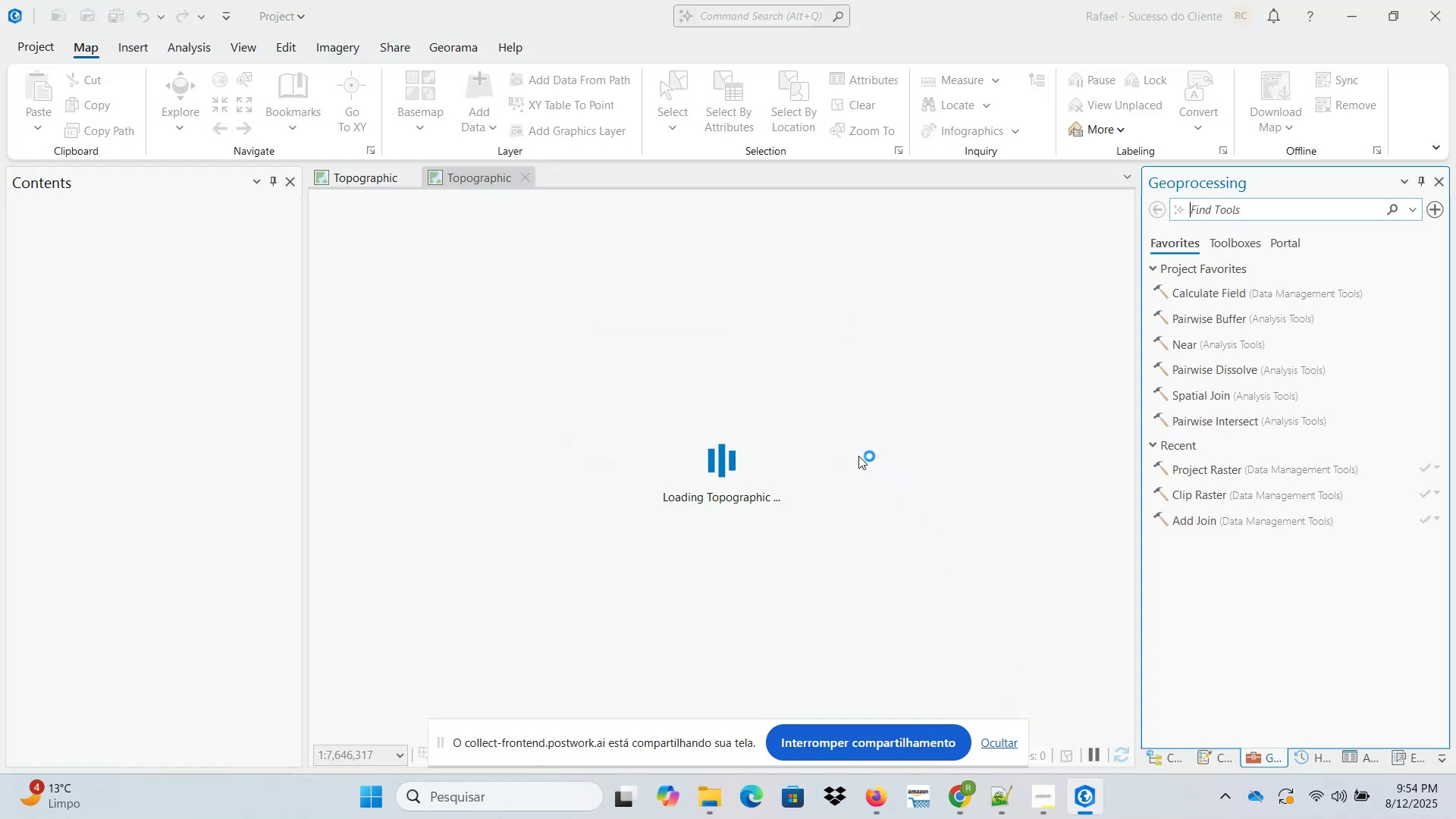 
double_click([1153, 758])
 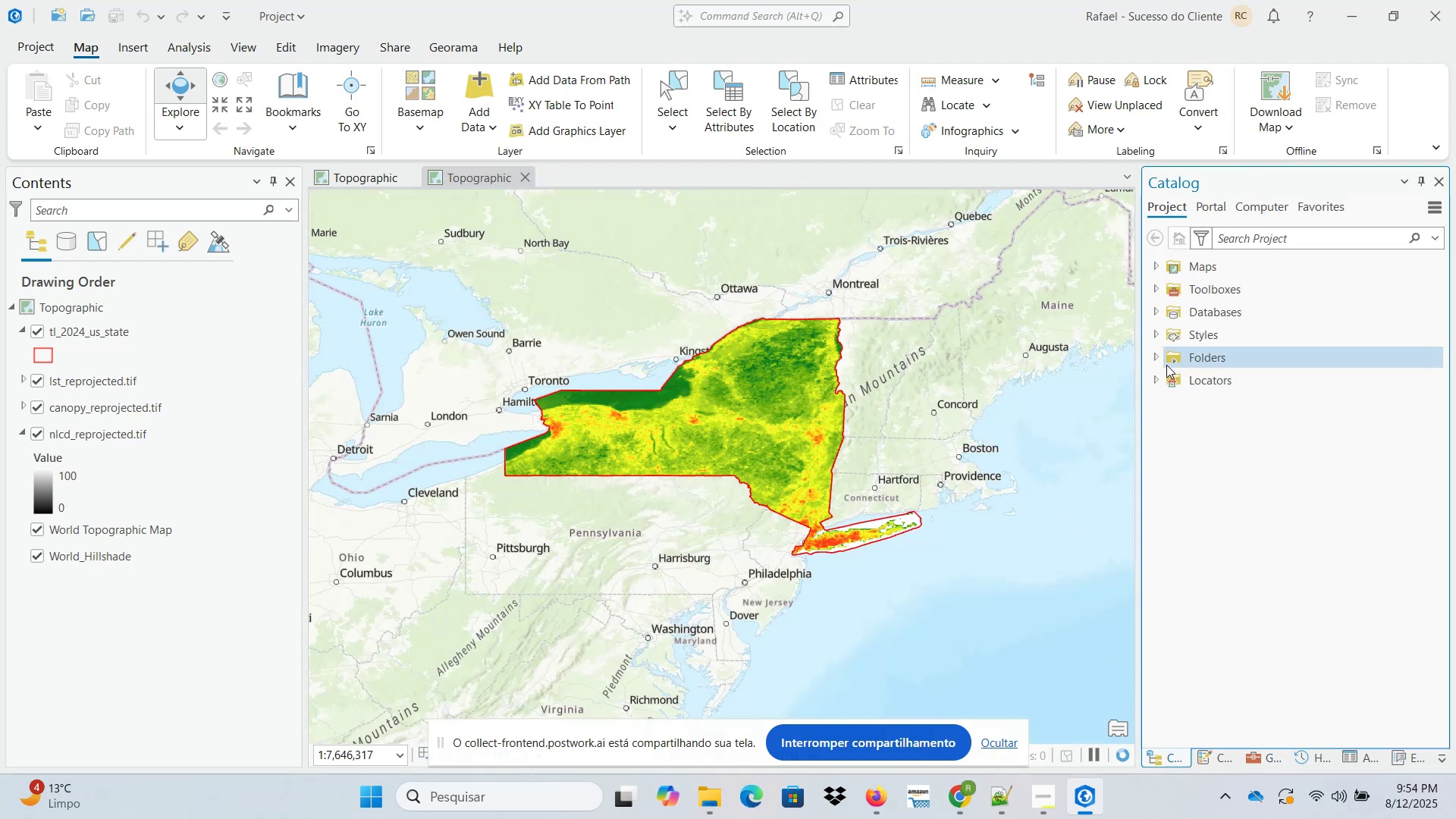 
left_click([1152, 359])
 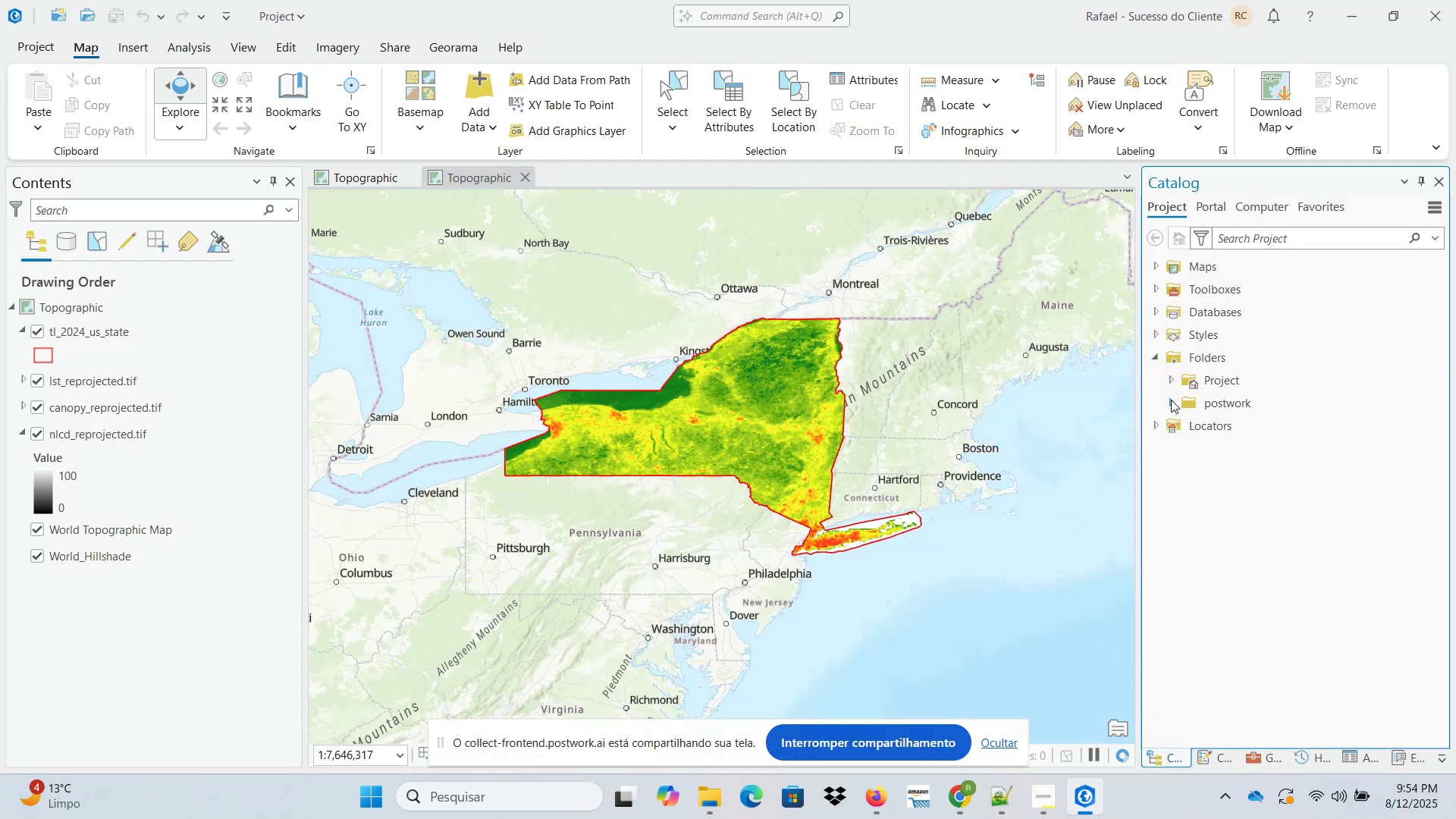 
left_click([1170, 403])
 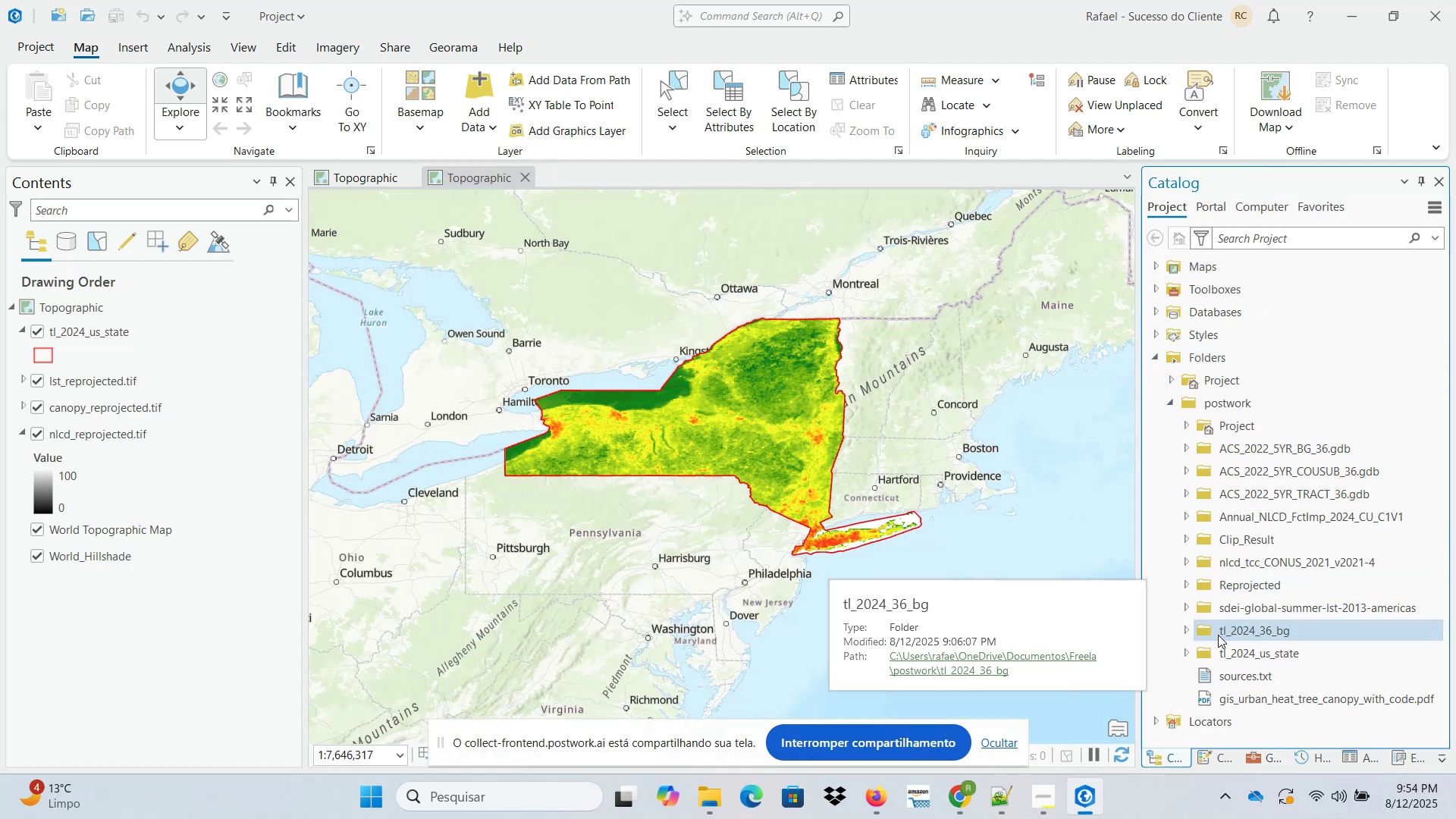 
left_click([1183, 632])
 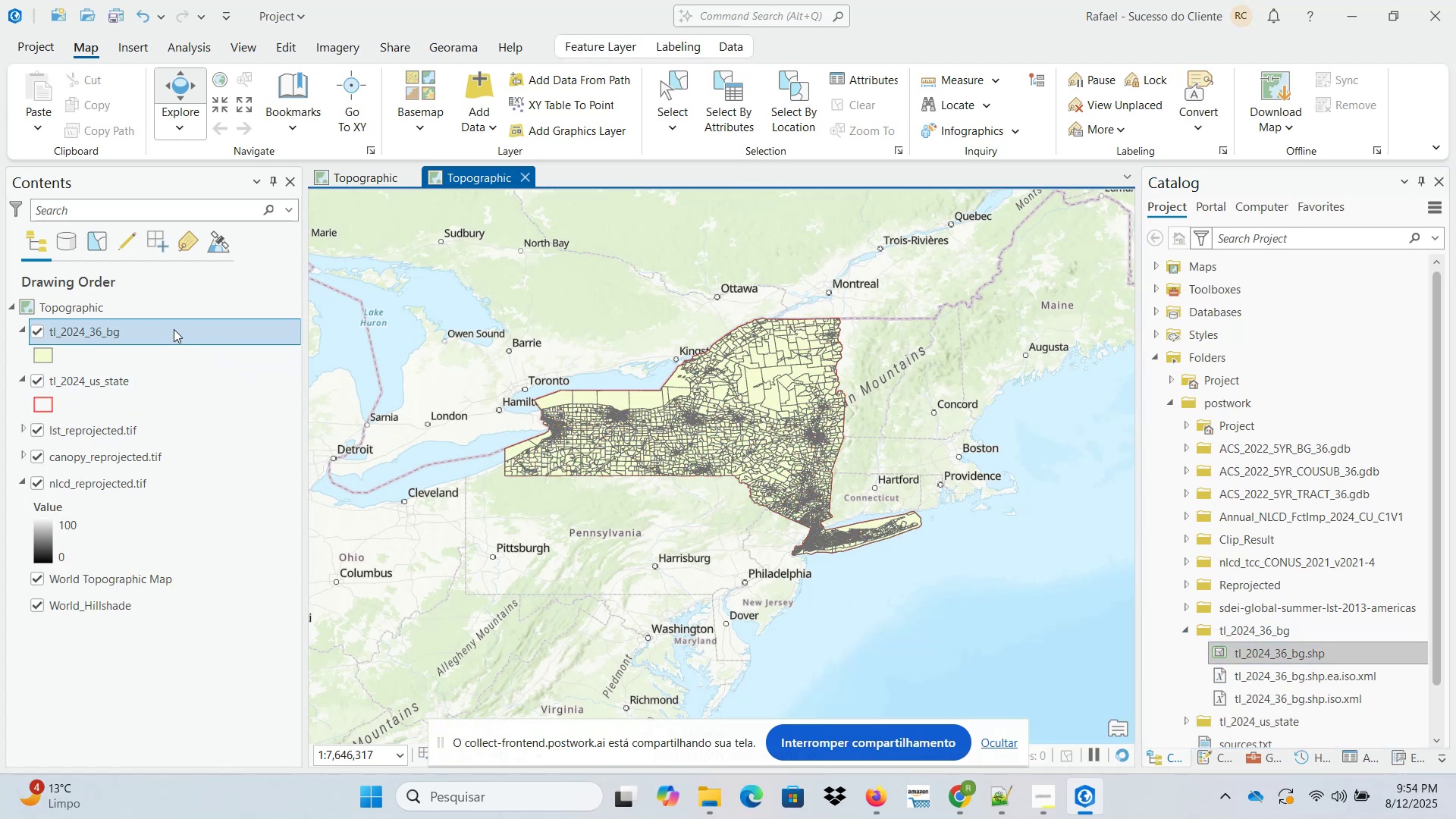 
wait(6.44)
 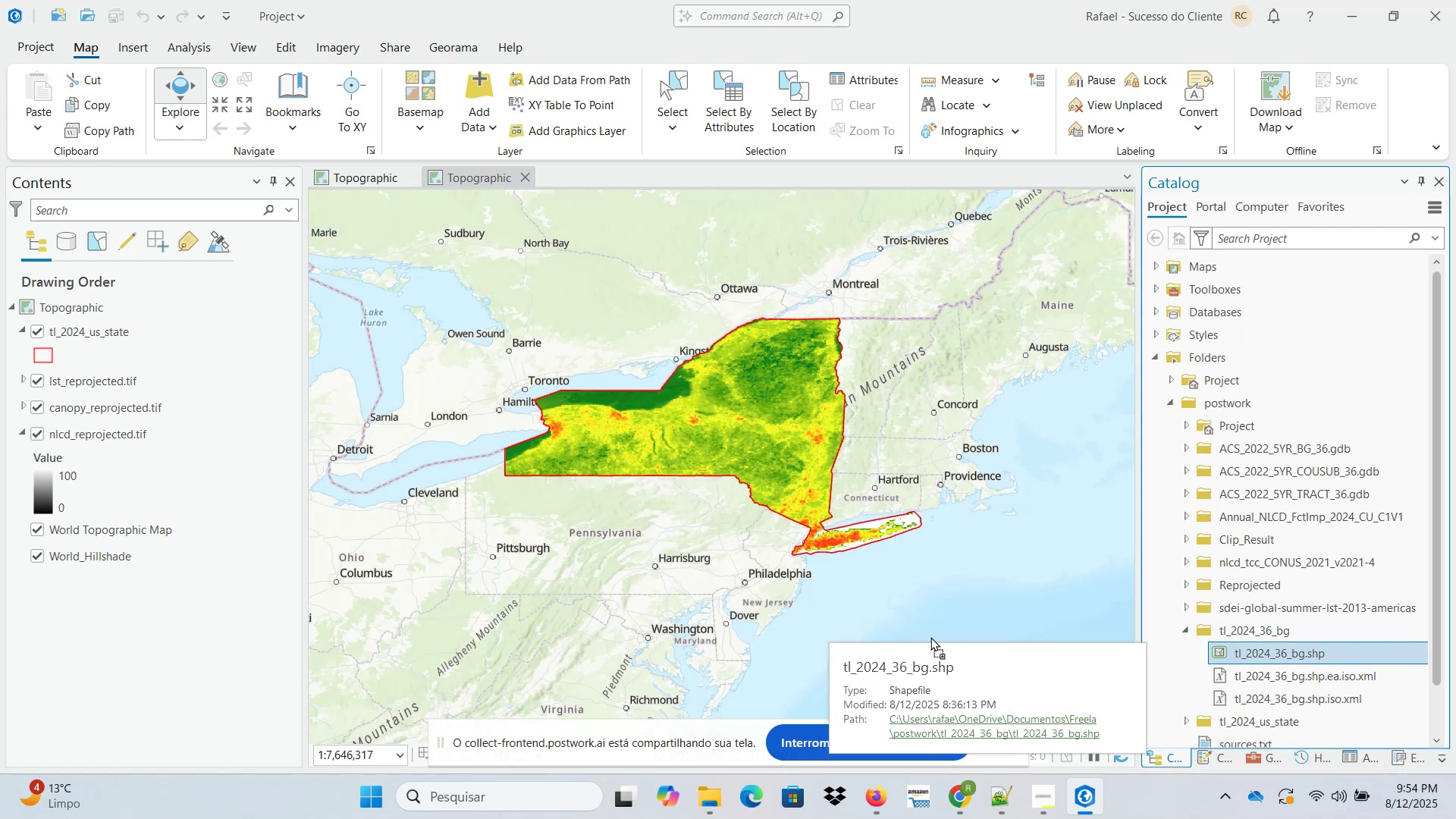 
right_click([74, 381])
 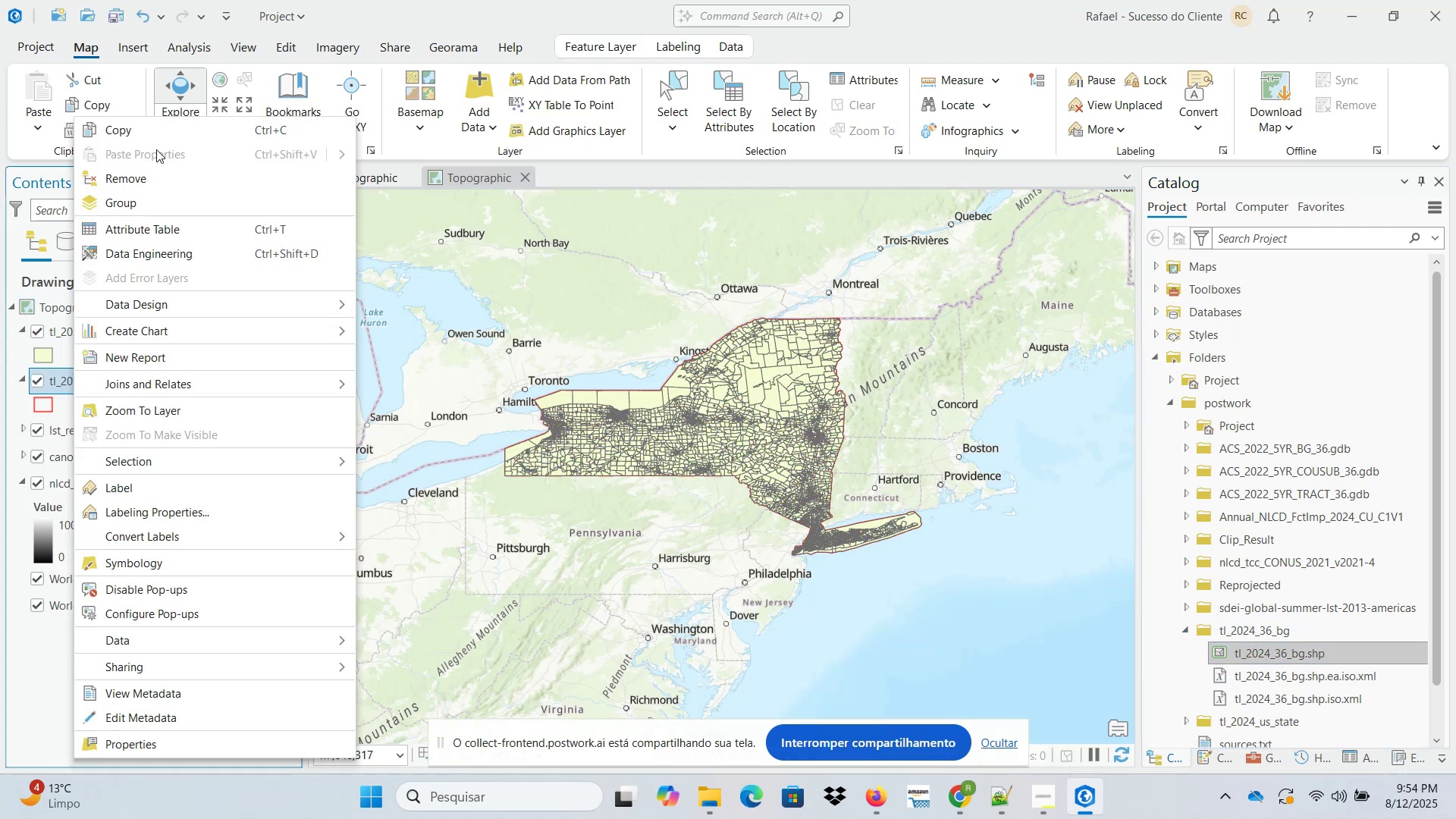 
left_click([151, 132])
 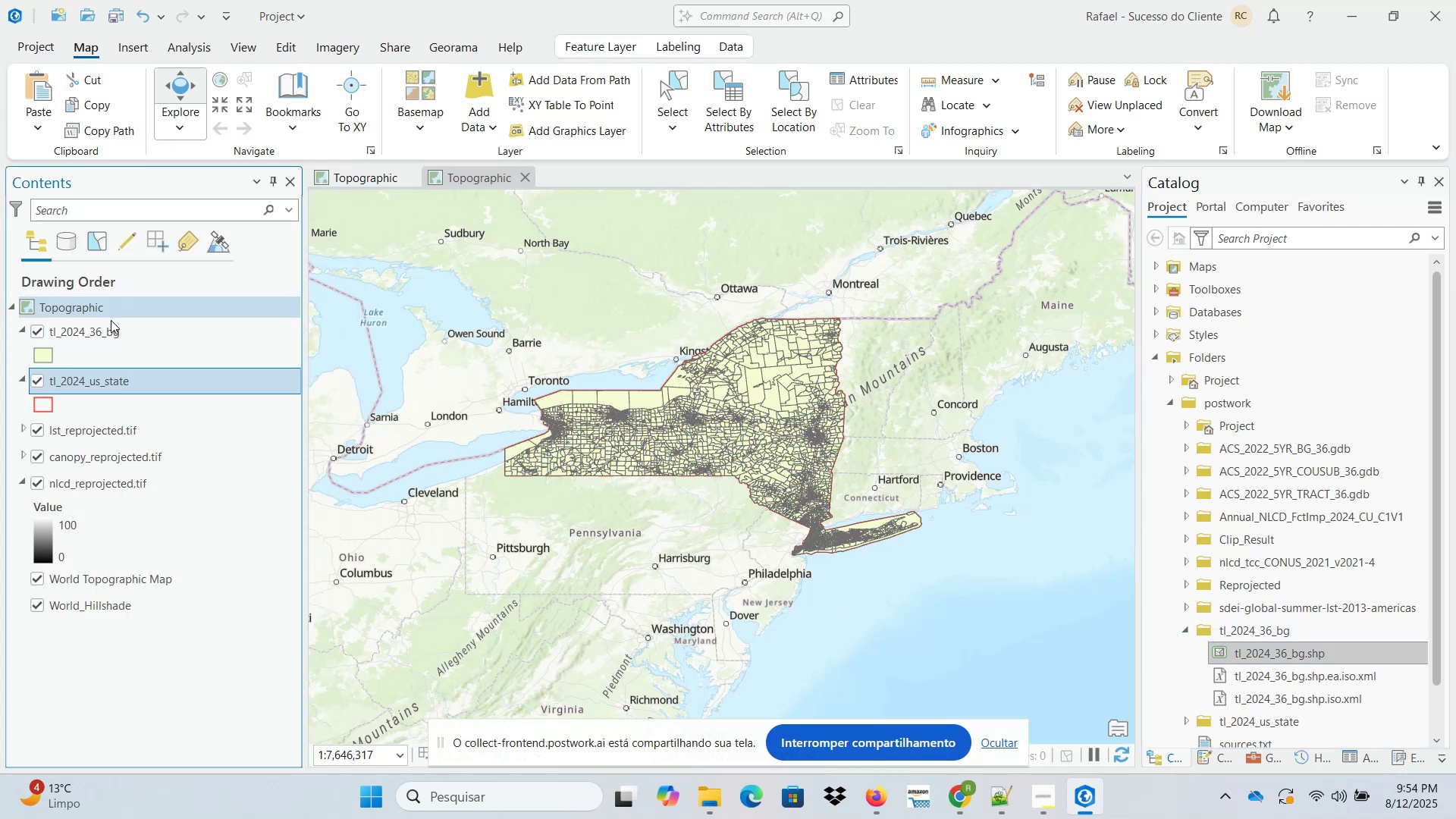 
right_click([111, 329])
 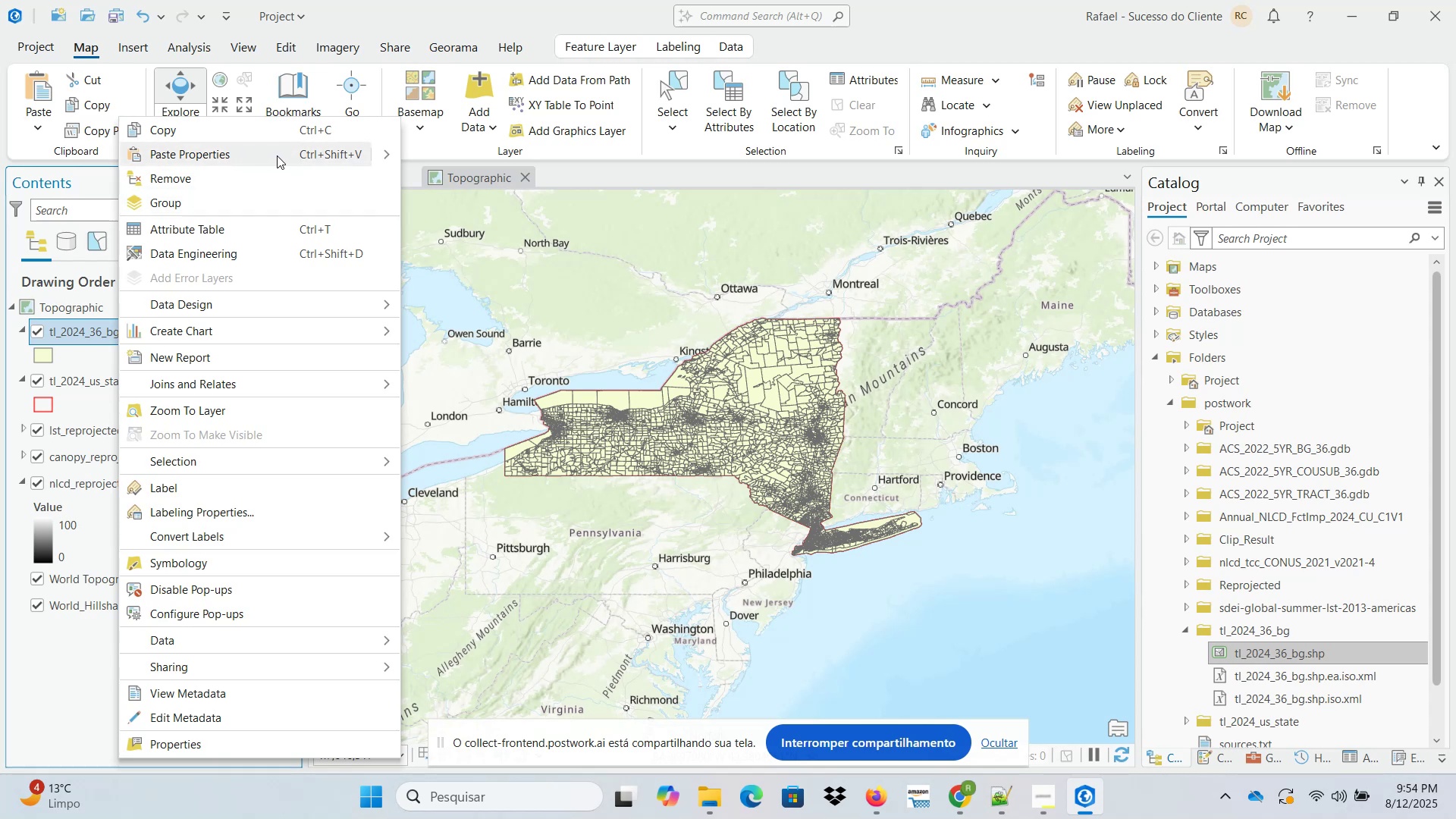 
left_click([393, 155])
 